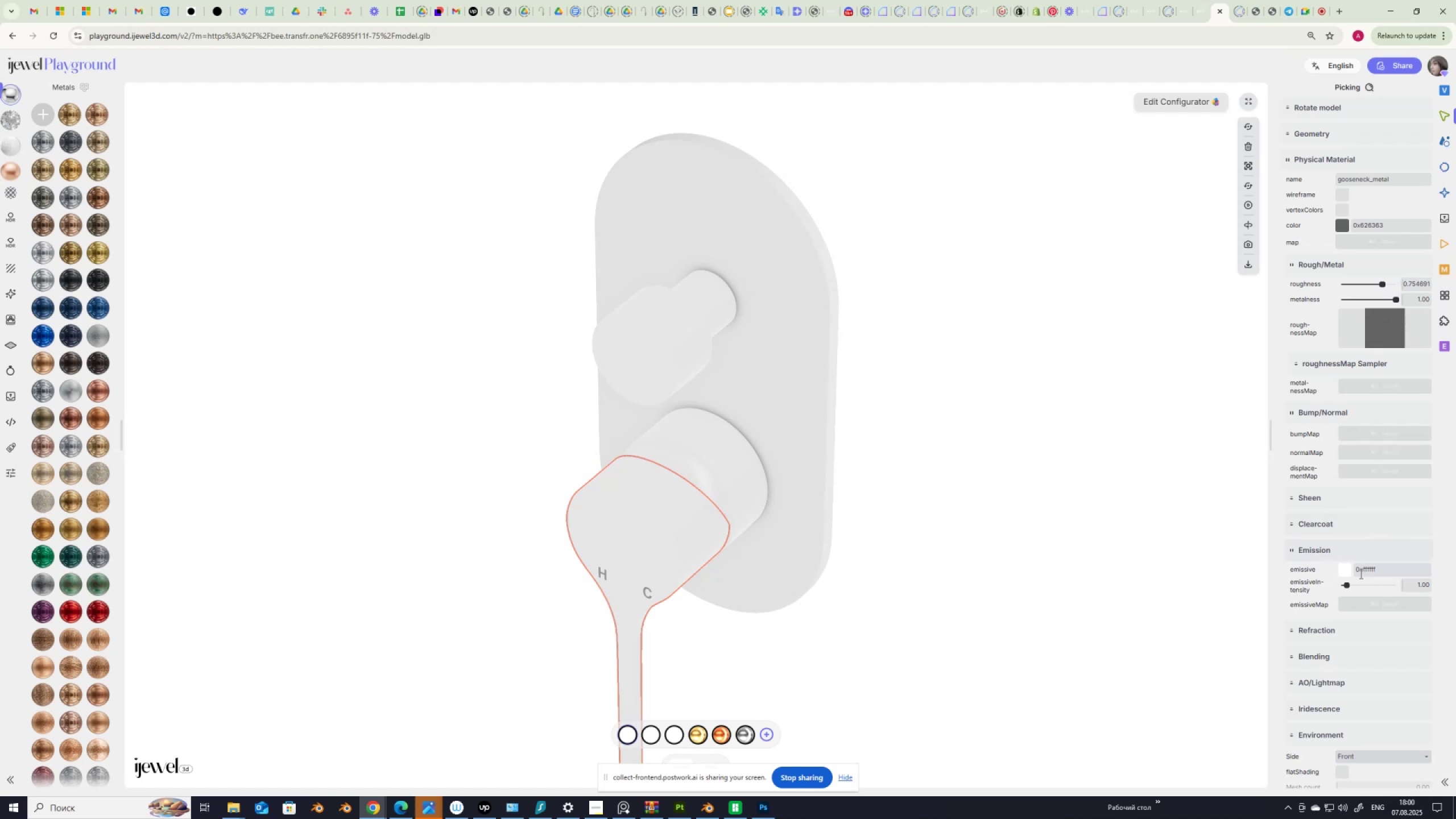 
left_click_drag(start_coordinate=[1350, 585], to_coordinate=[1322, 591])
 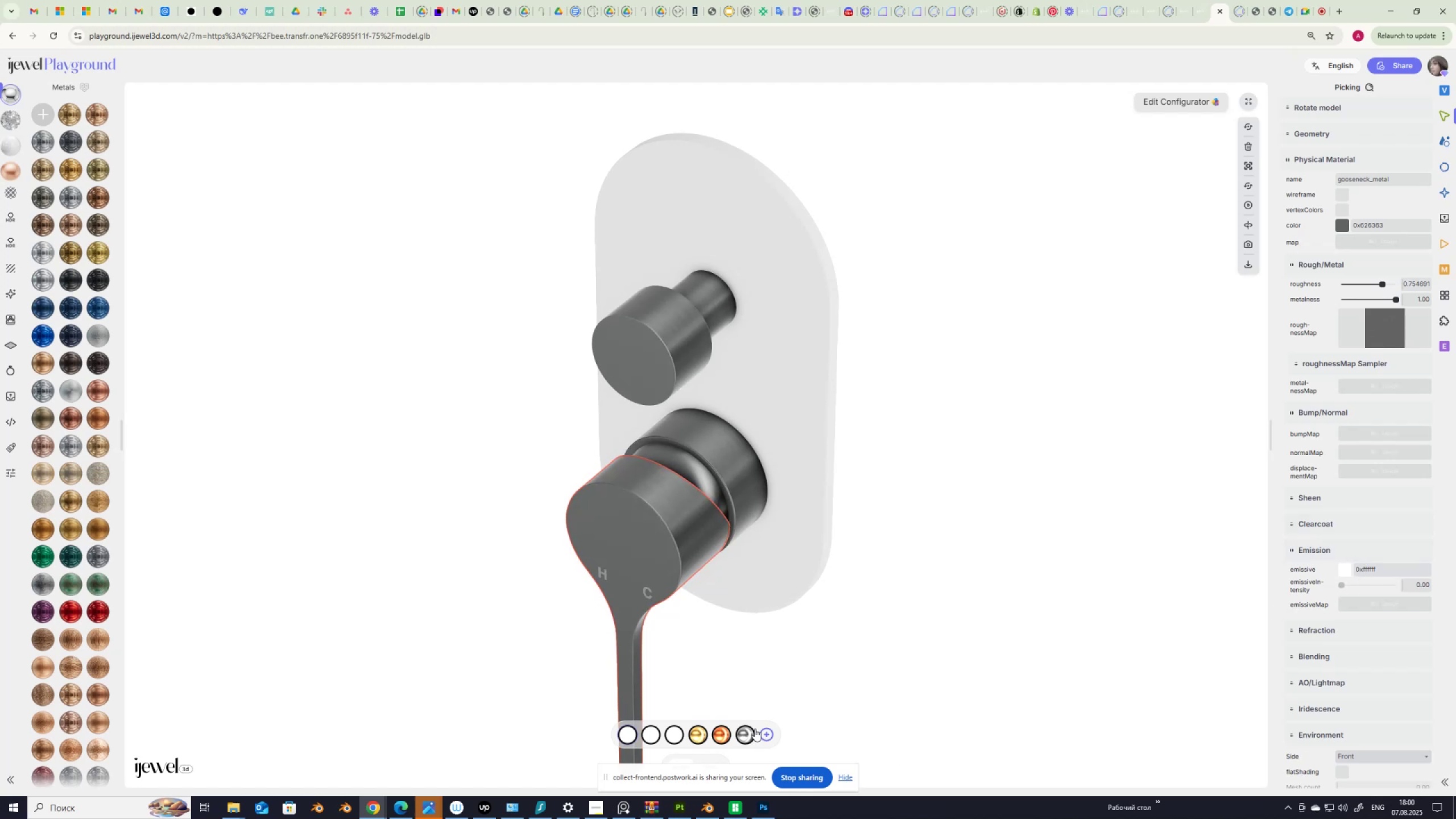 
left_click([766, 732])
 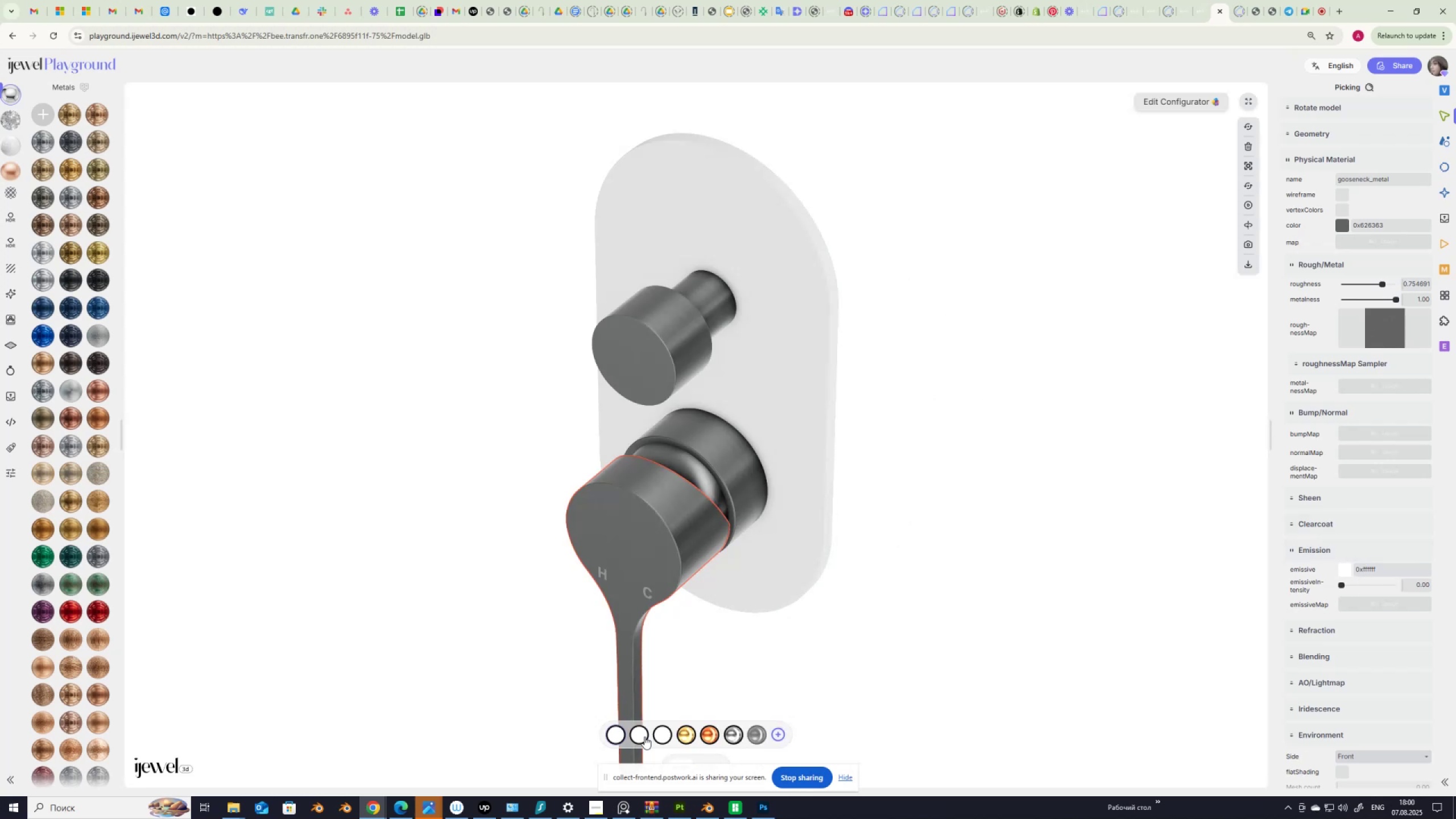 
right_click([617, 737])
 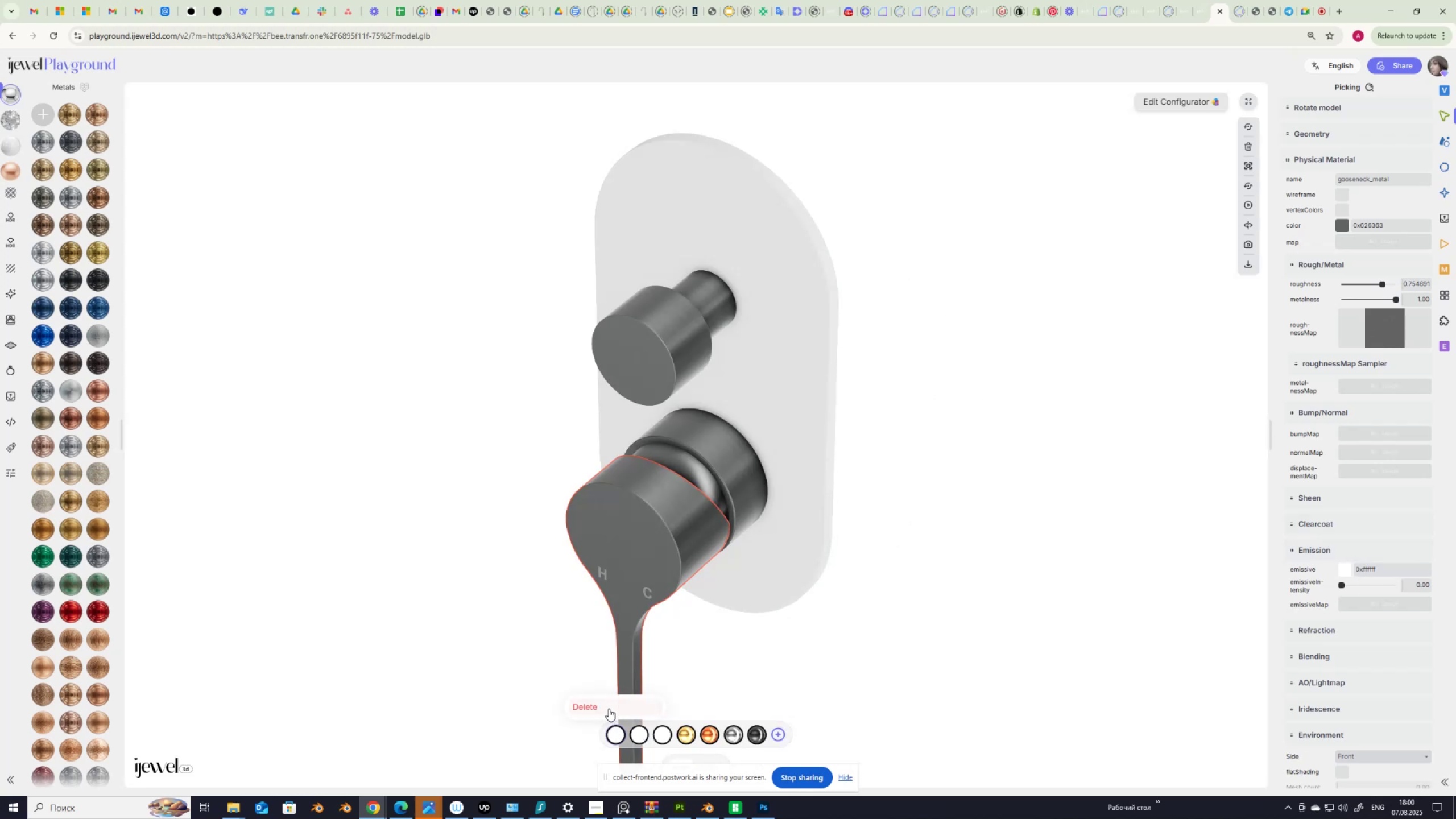 
left_click([609, 708])
 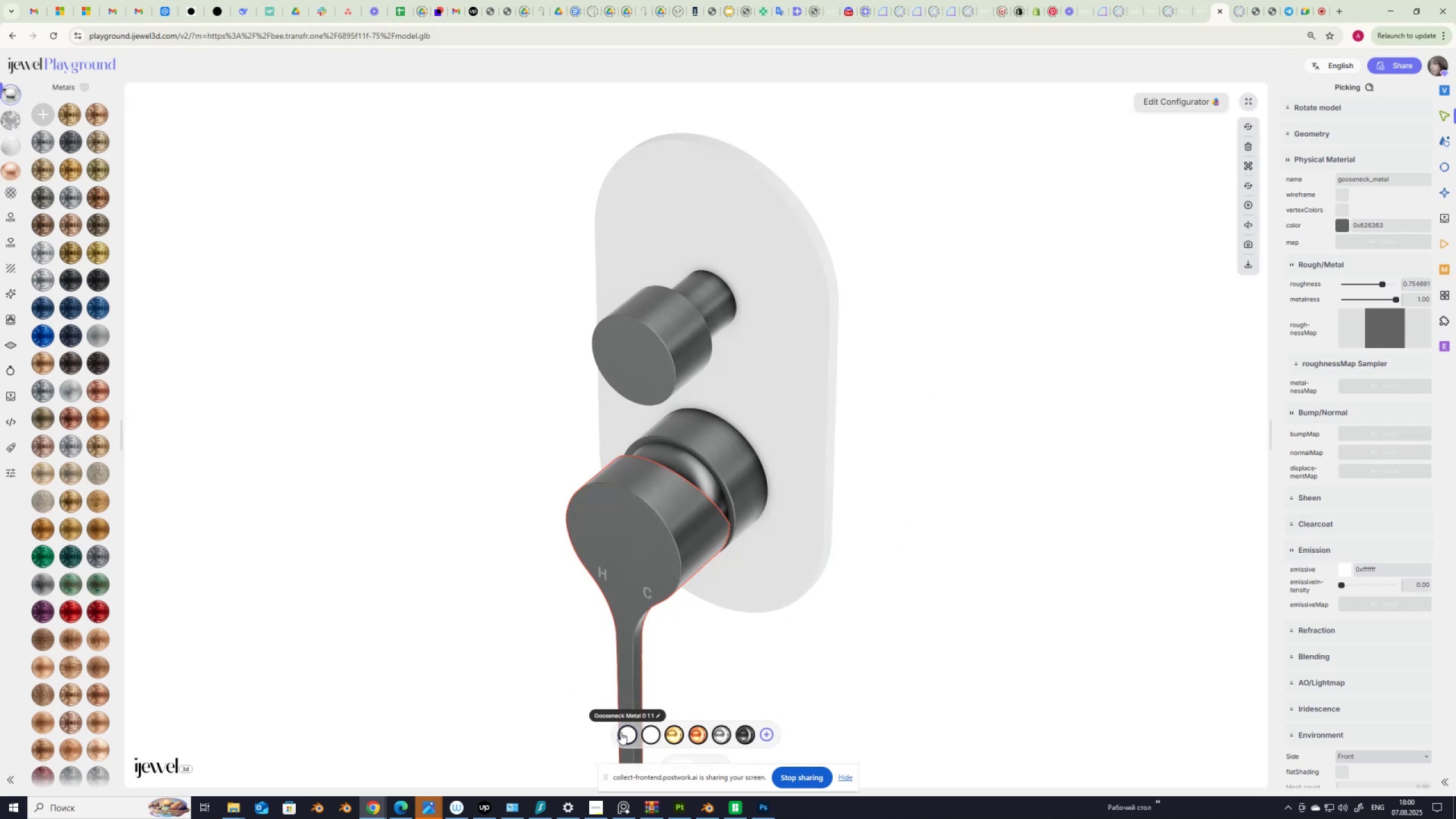 
left_click([625, 734])
 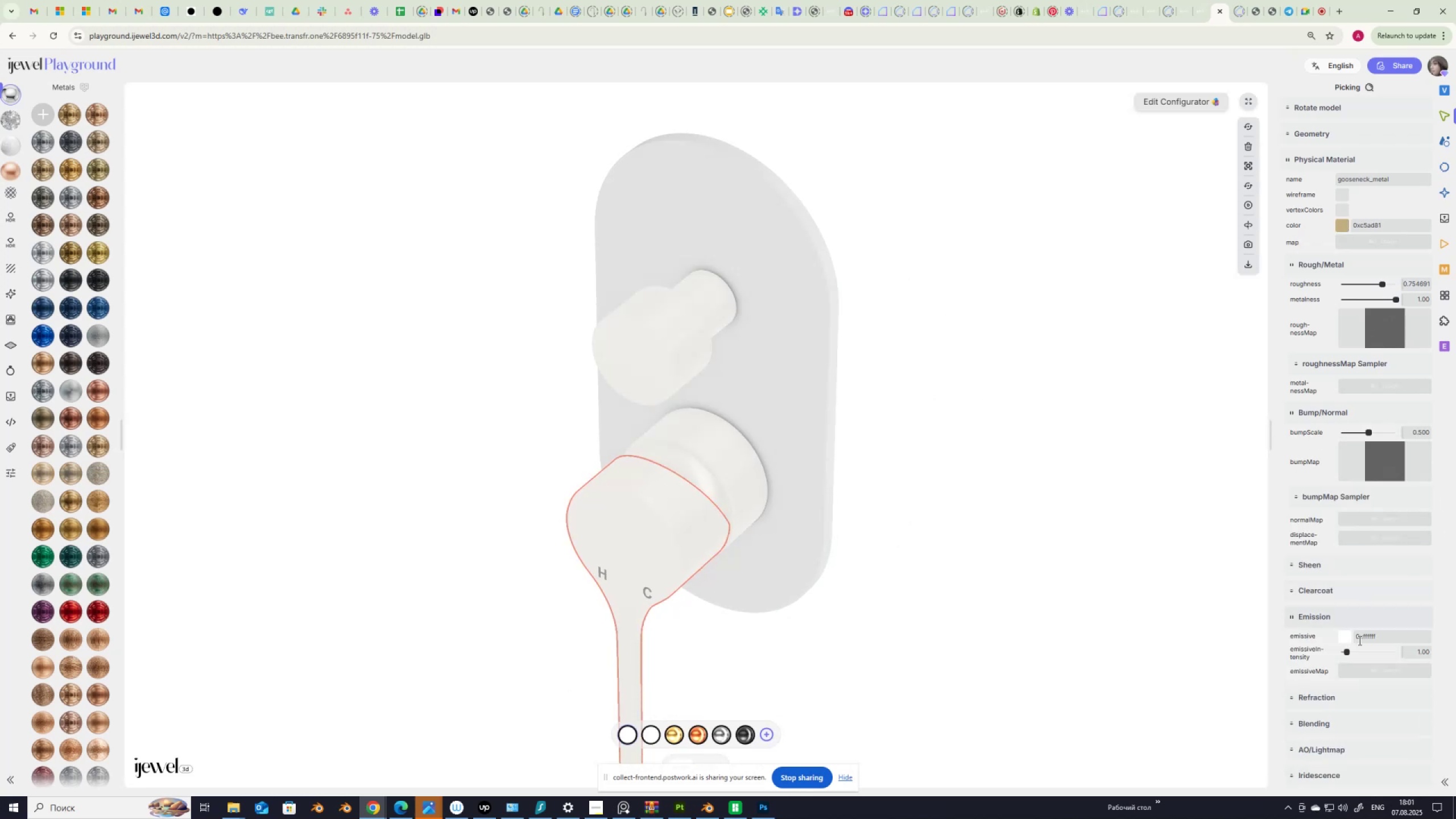 
left_click_drag(start_coordinate=[1347, 652], to_coordinate=[1294, 660])
 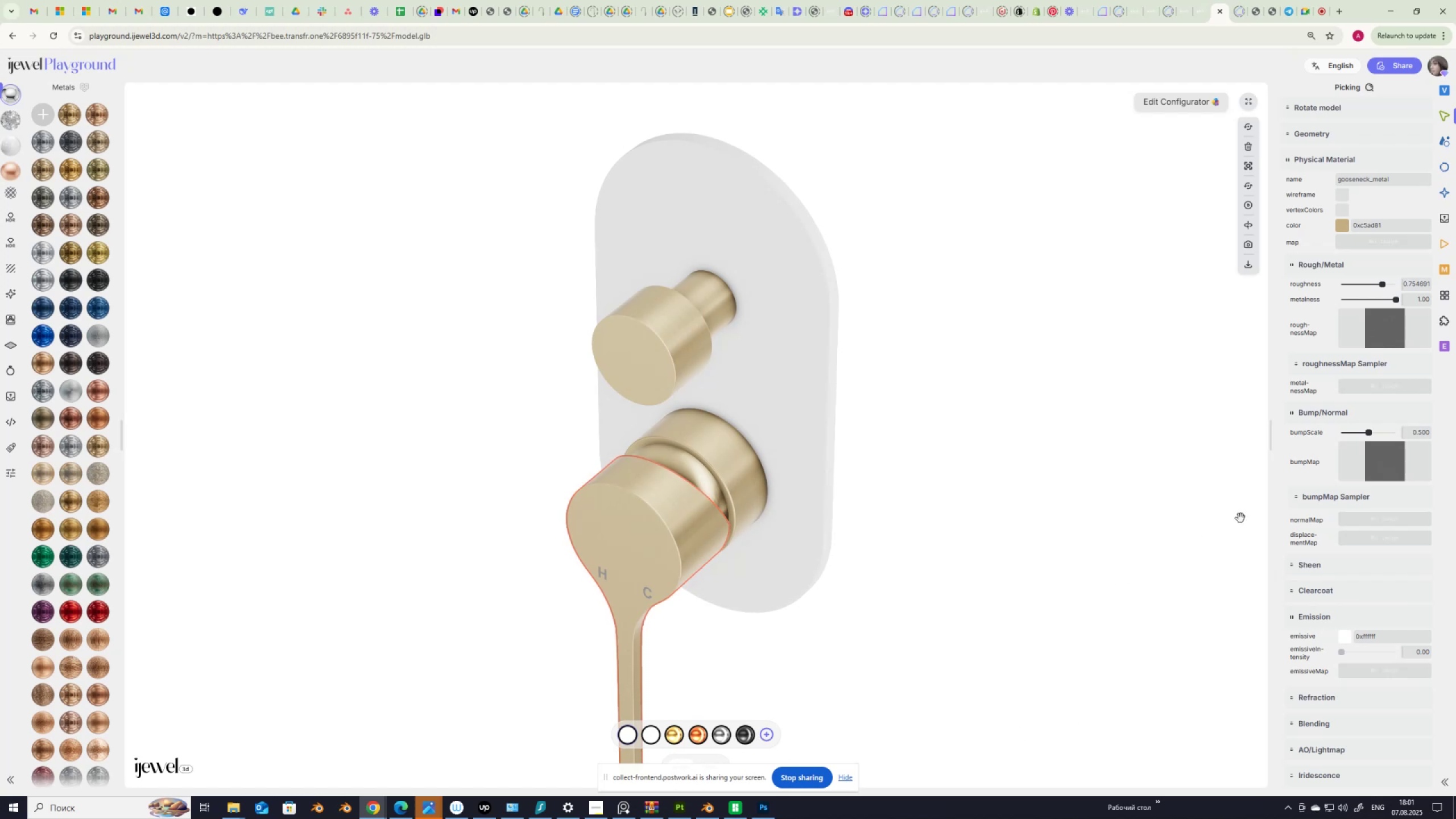 
wait(6.85)
 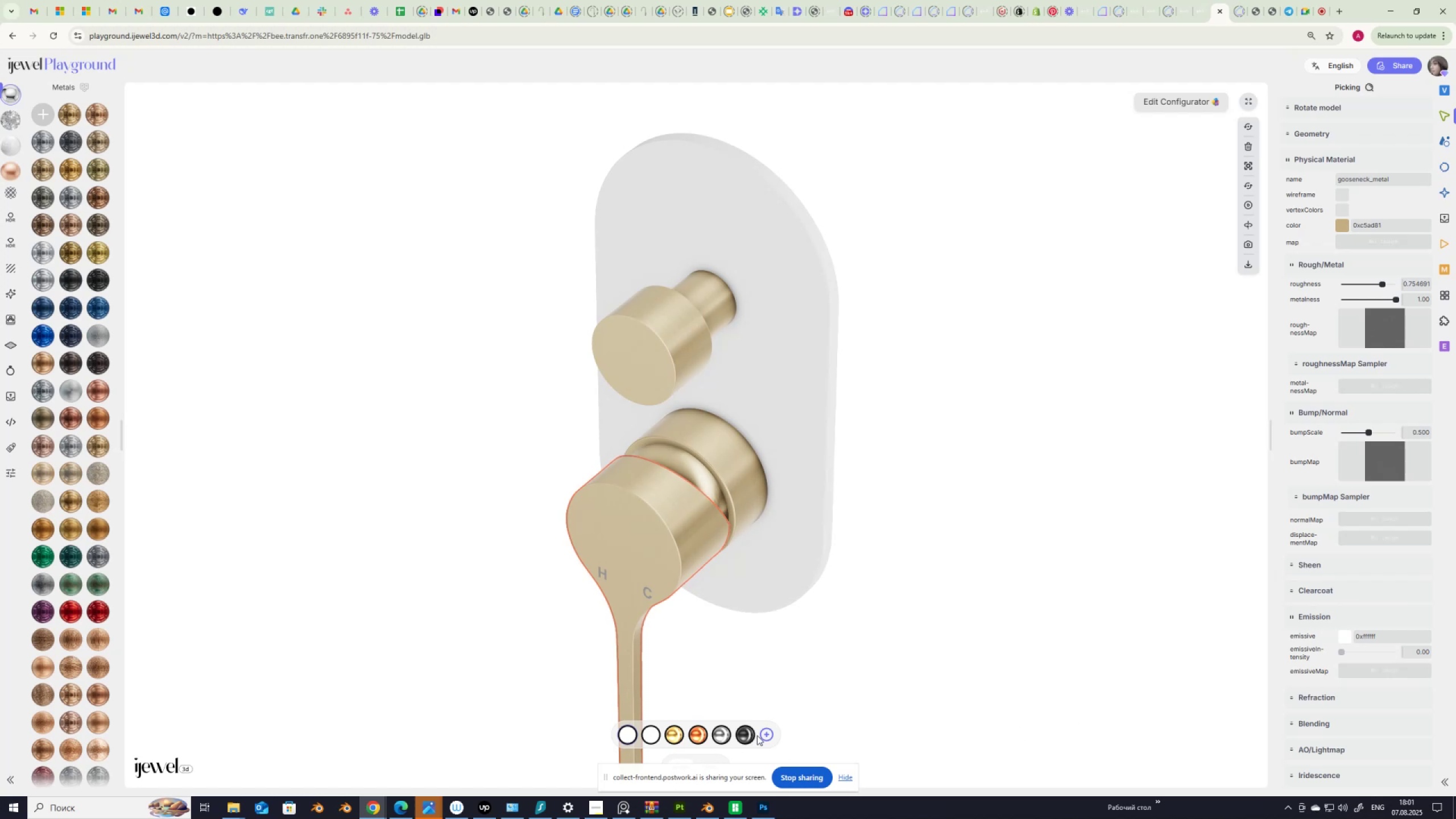 
right_click([628, 738])
 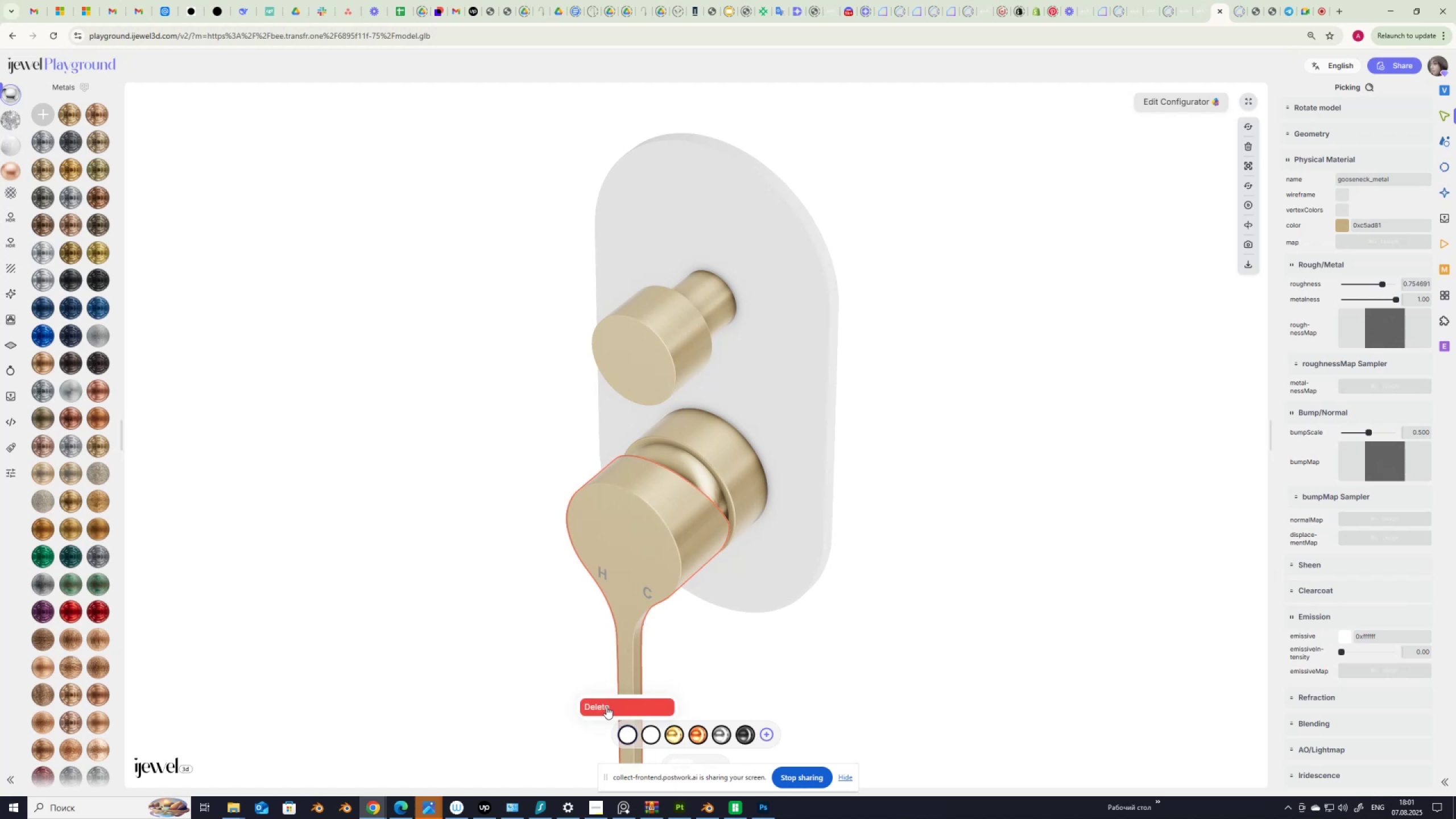 
left_click([606, 706])
 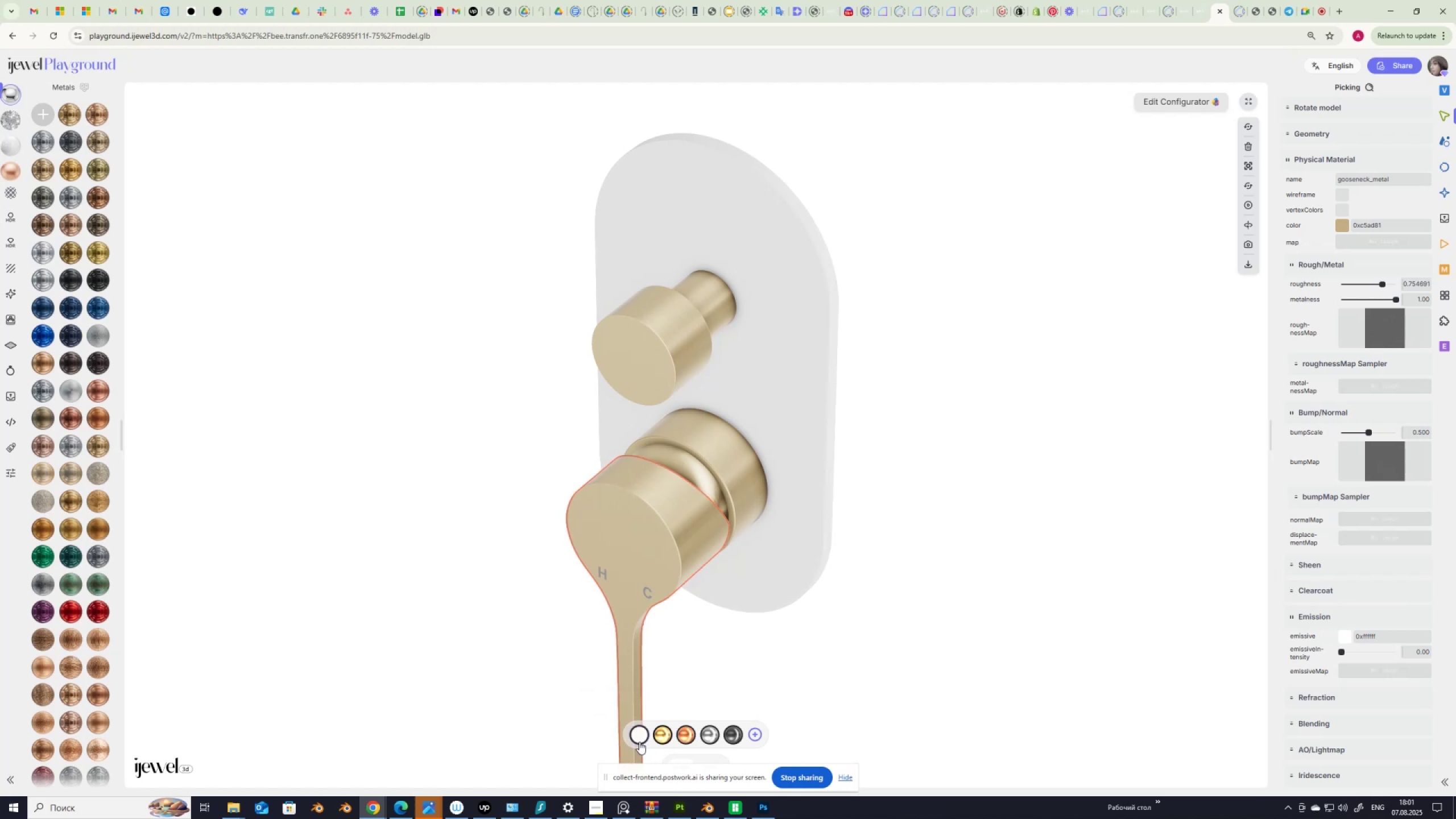 
left_click([637, 739])
 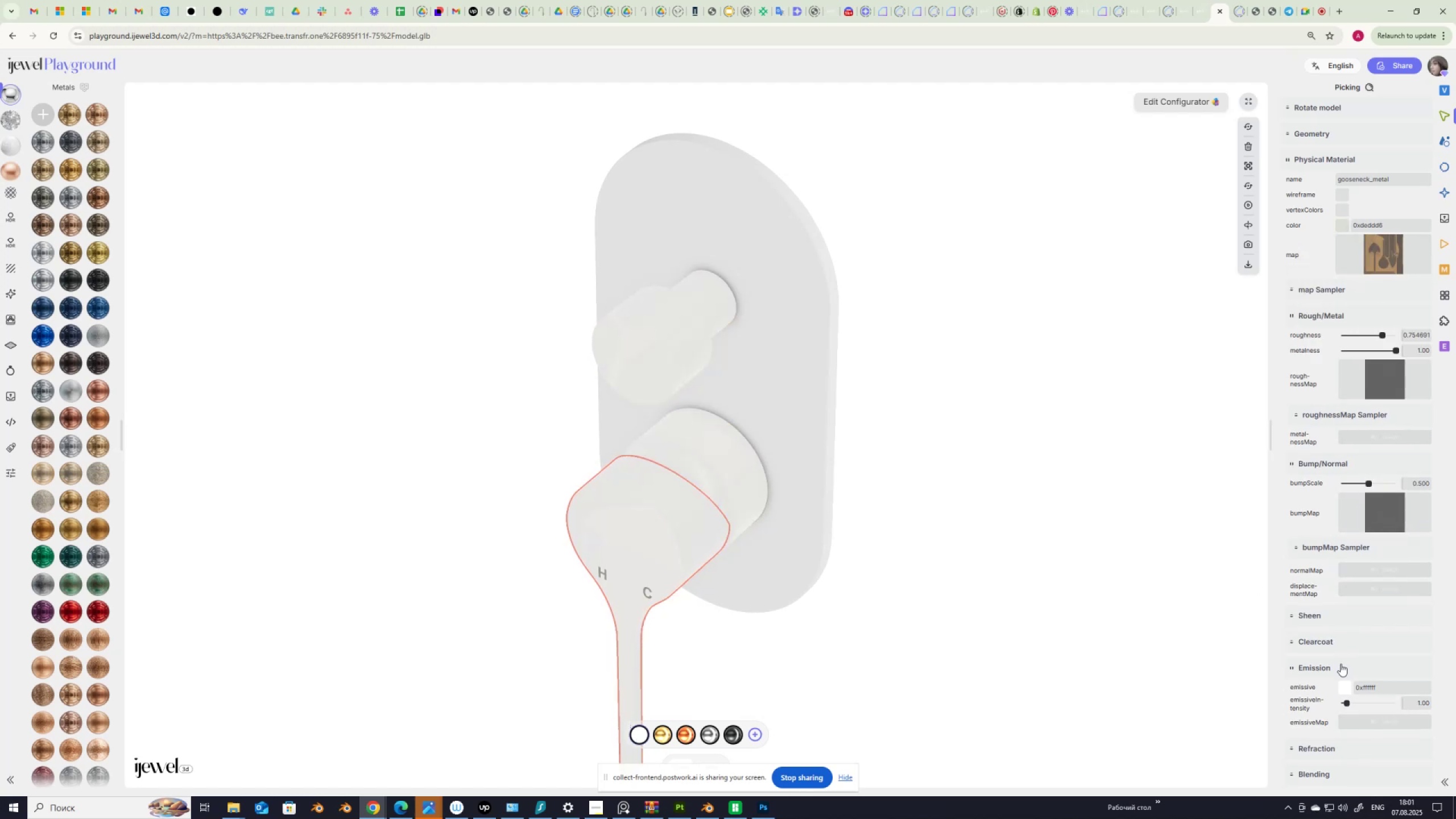 
left_click_drag(start_coordinate=[1347, 702], to_coordinate=[1331, 702])
 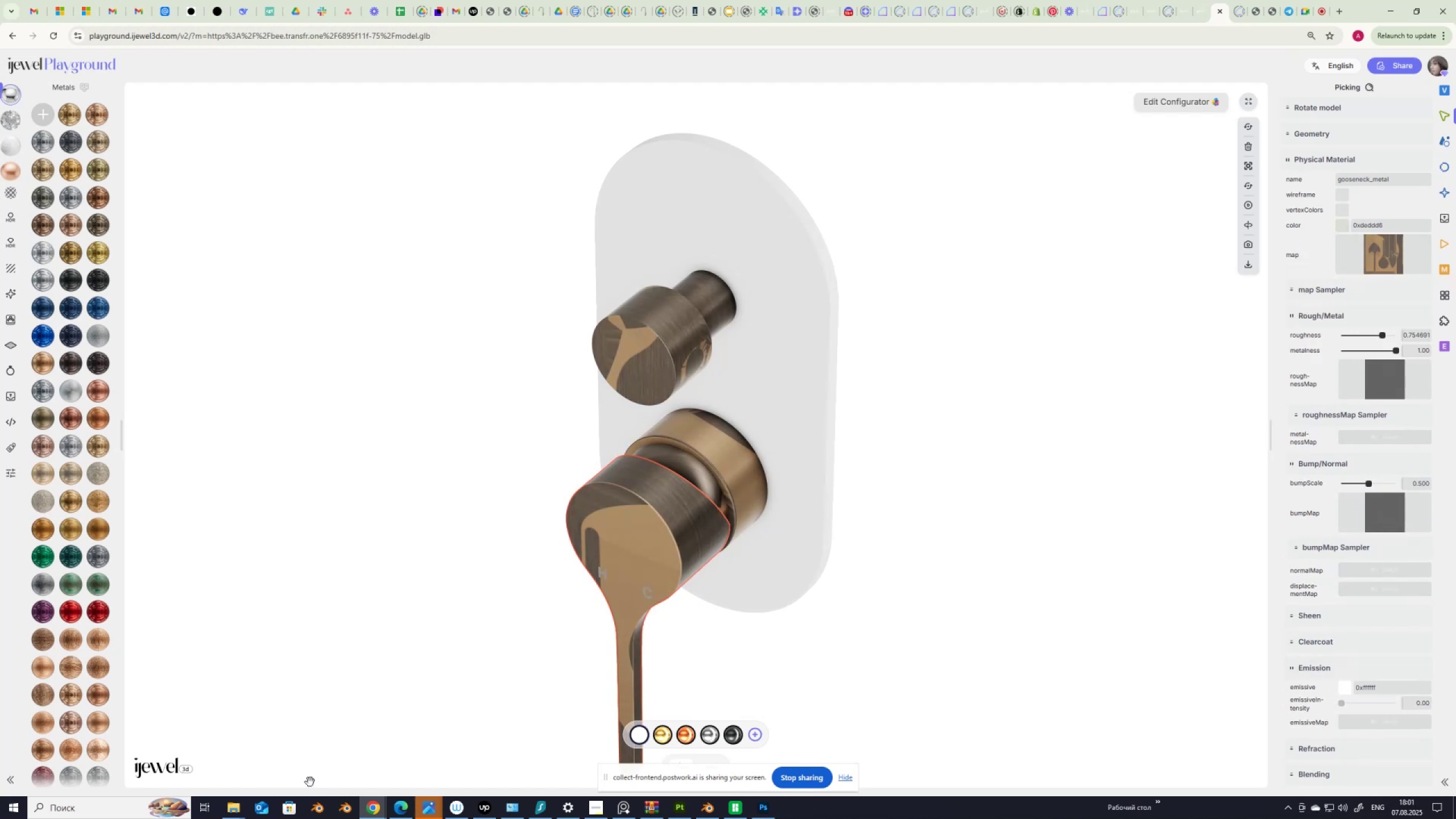 
wait(5.04)
 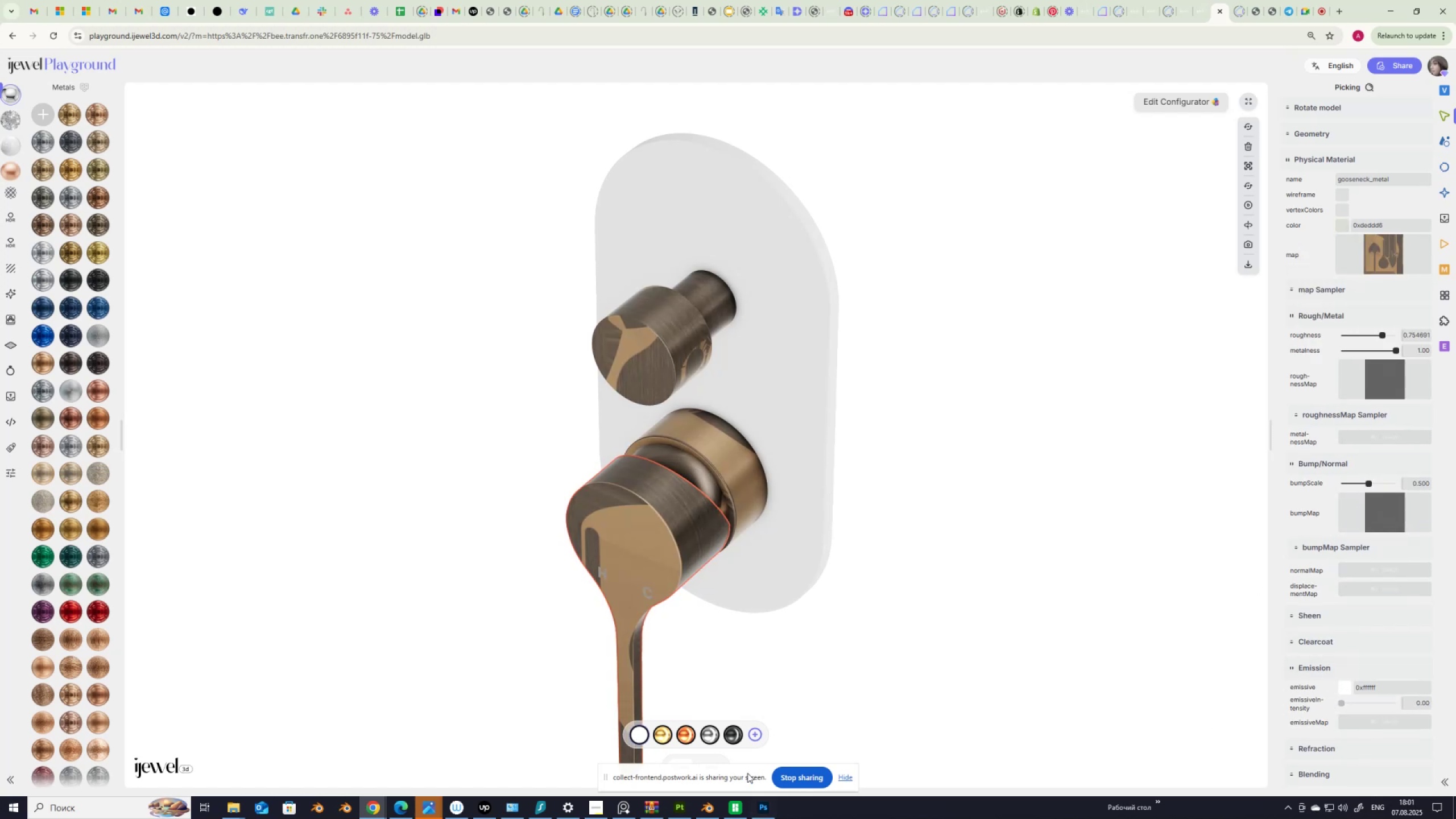 
left_click([237, 810])
 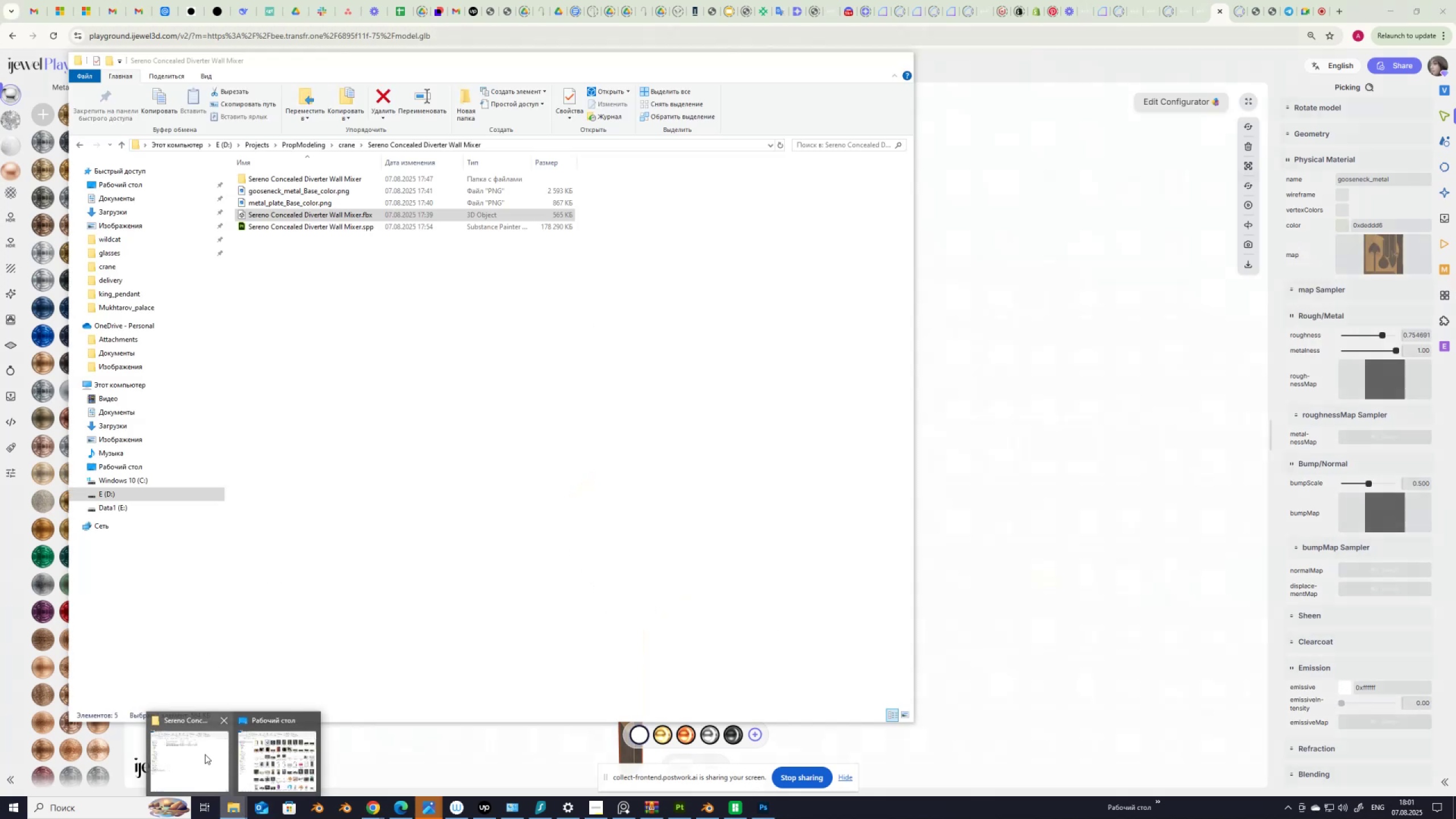 
left_click([204, 755])
 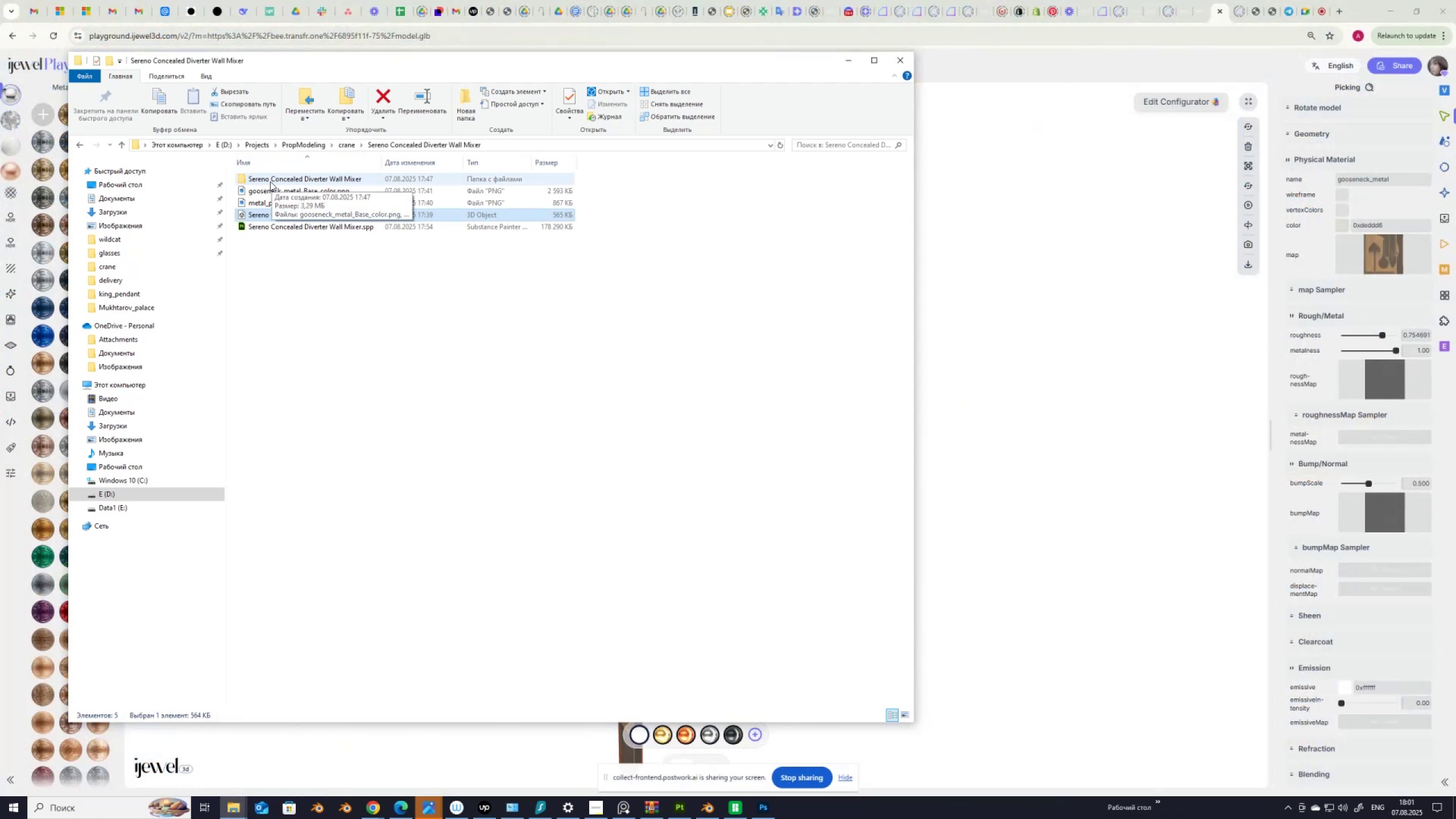 
double_click([270, 181])
 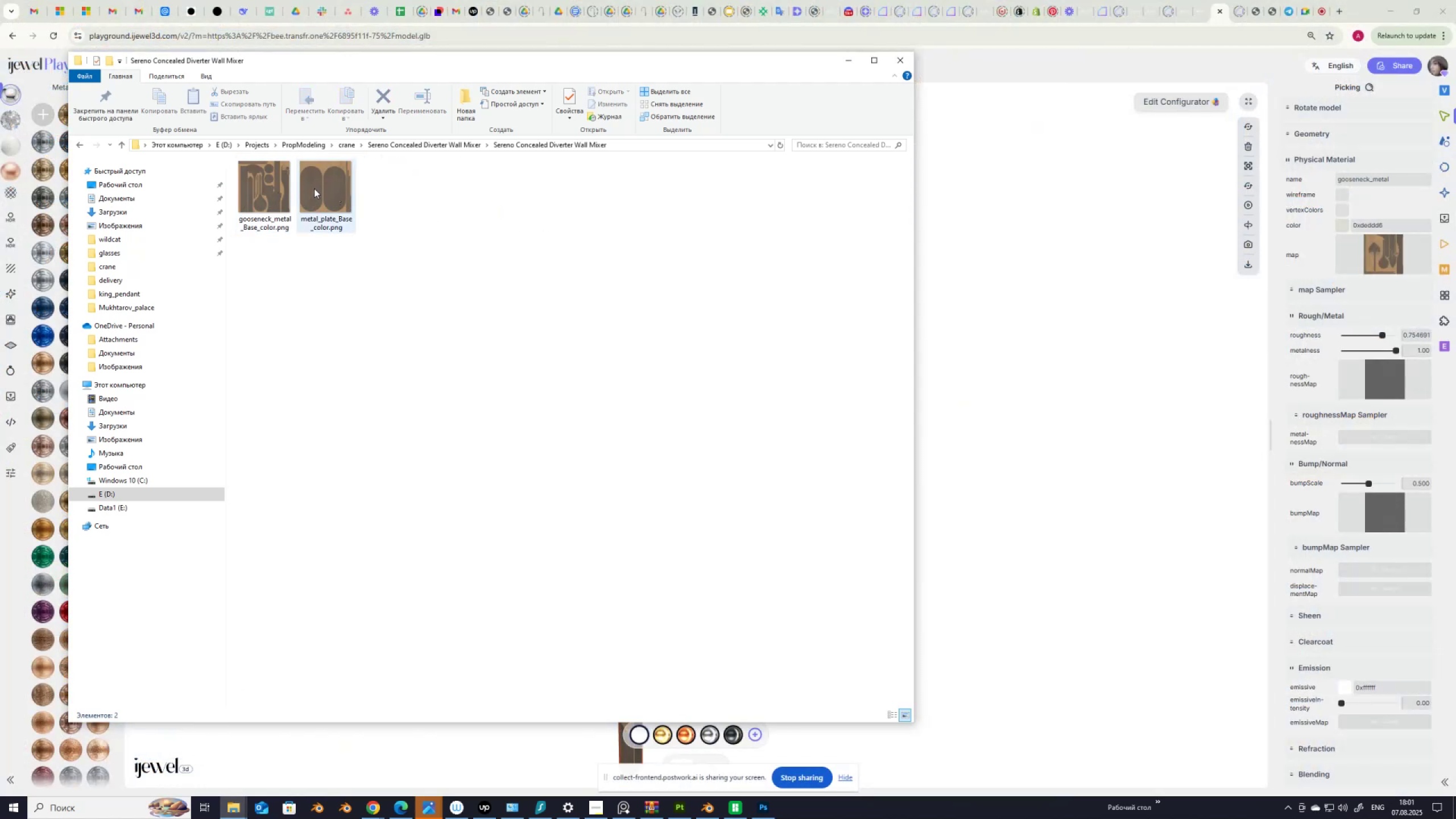 
left_click_drag(start_coordinate=[255, 189], to_coordinate=[1404, 239])
 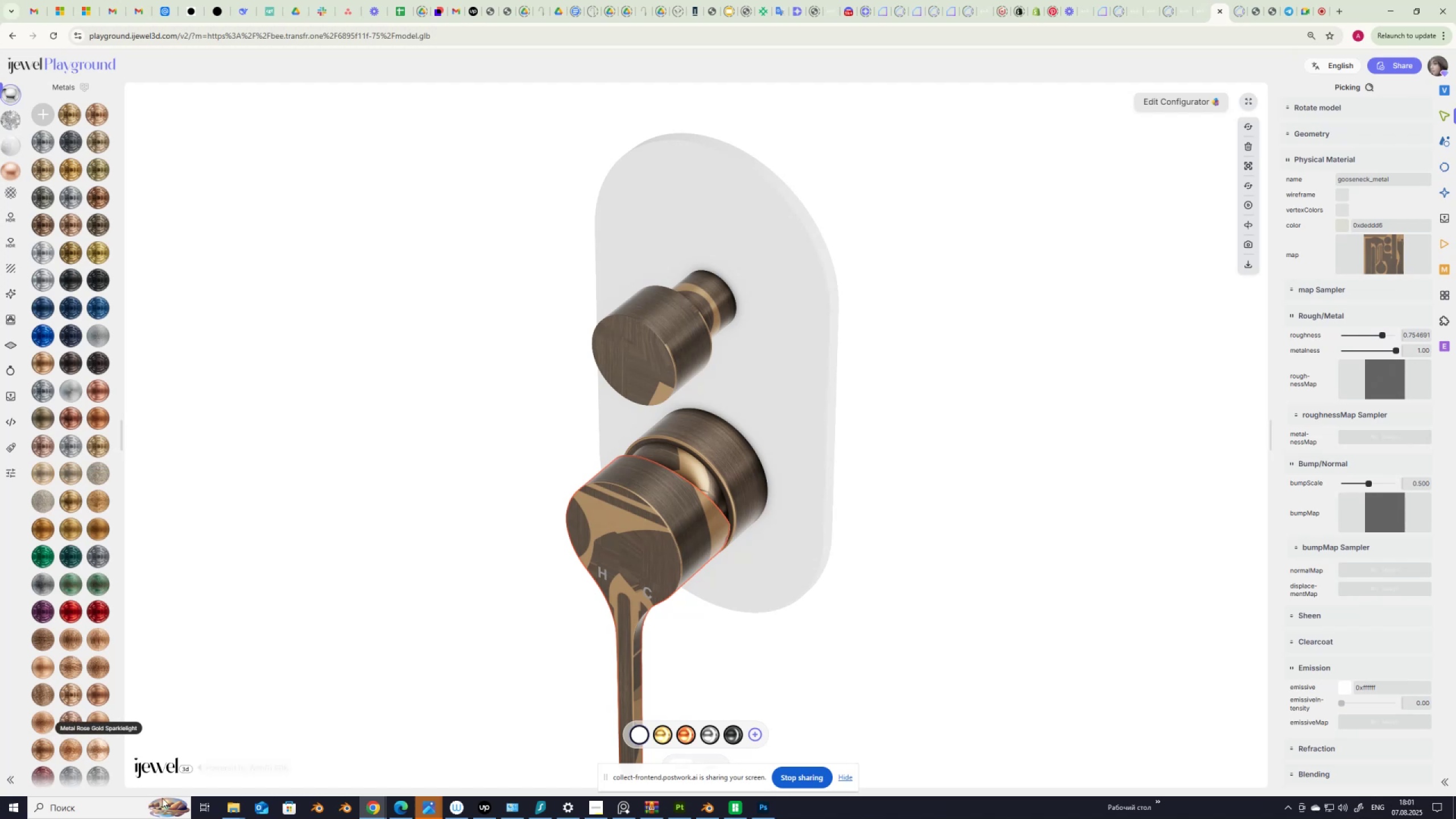 
left_click([237, 809])
 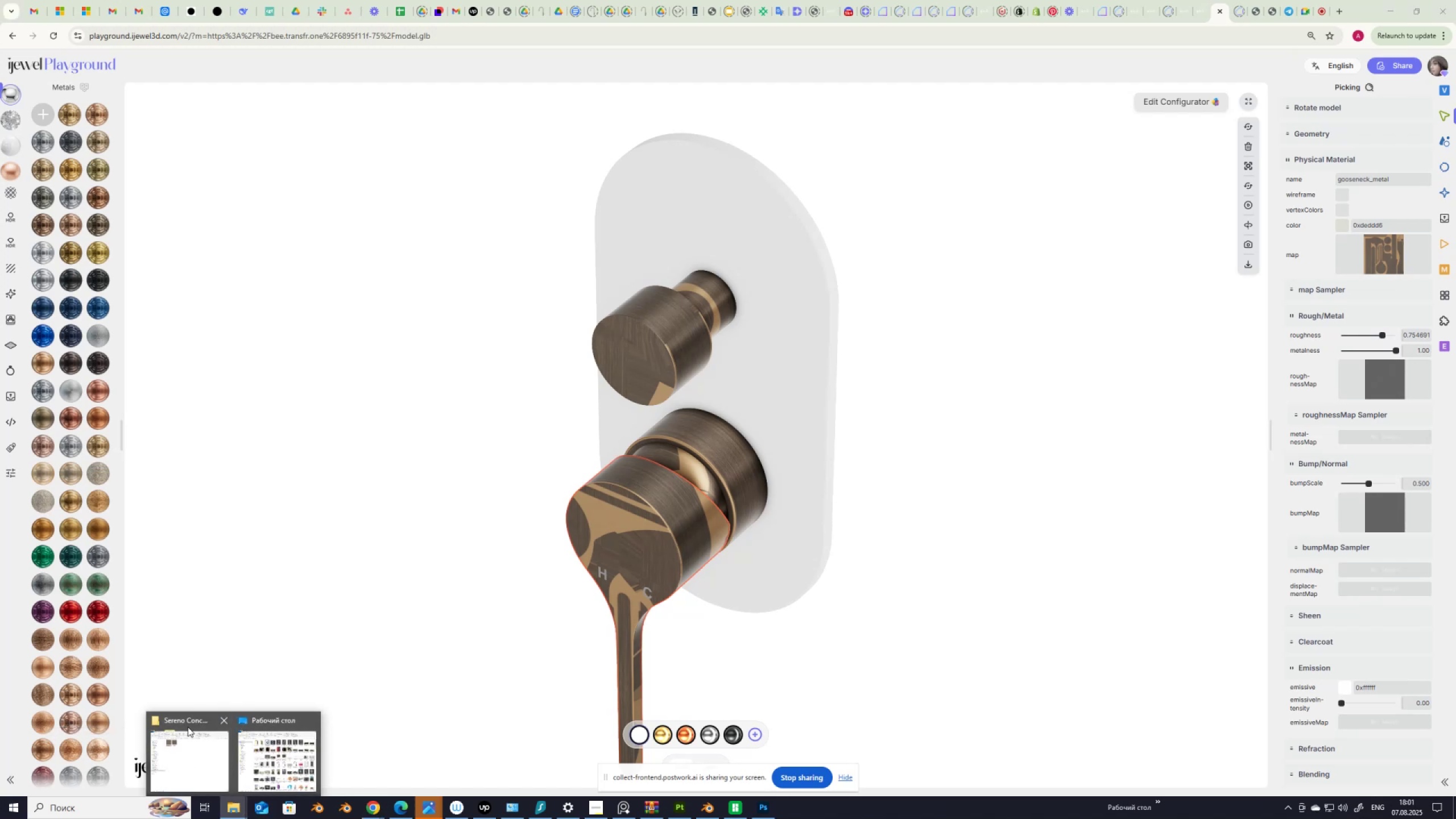 
left_click([191, 751])
 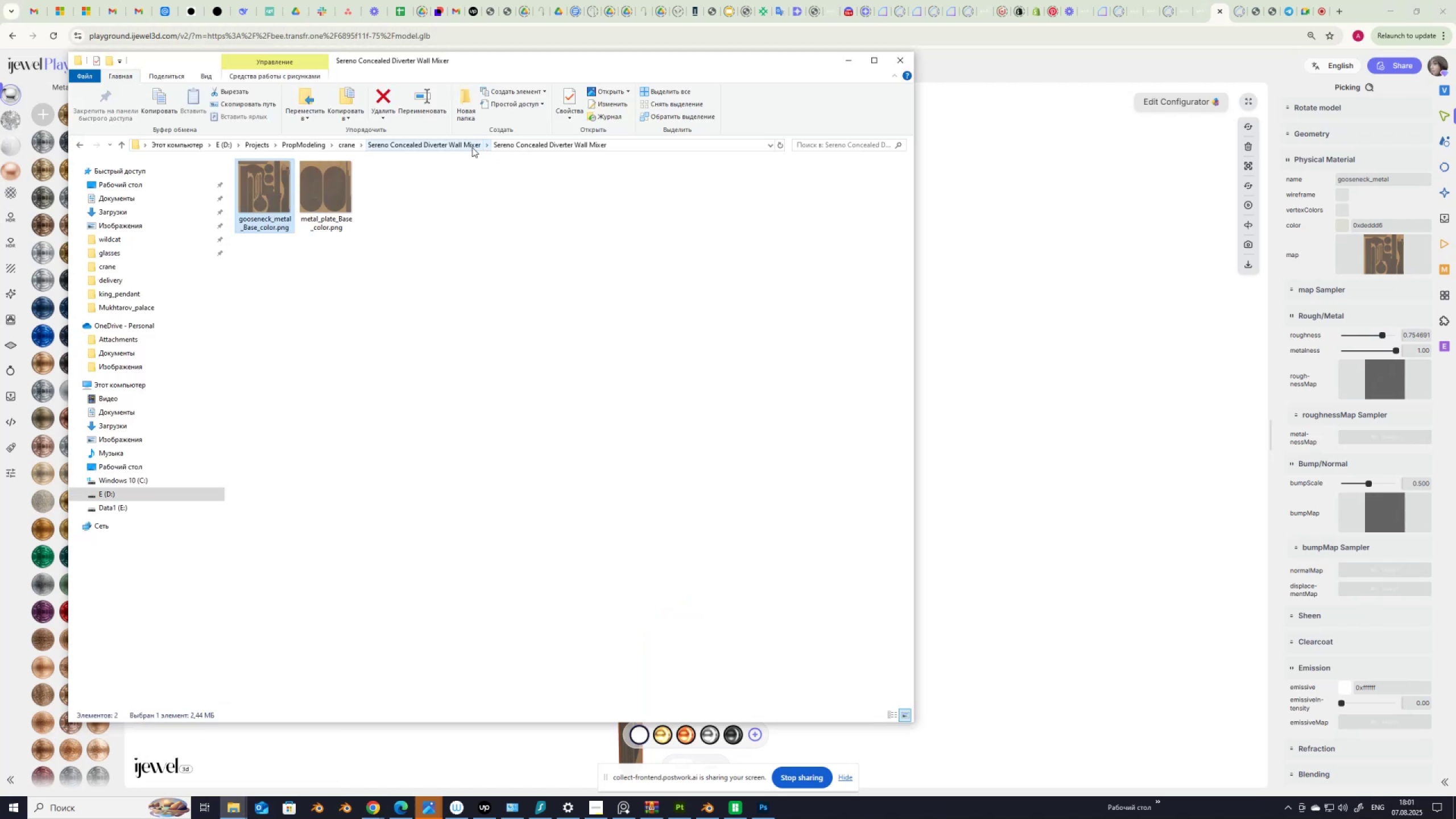 
left_click([458, 147])
 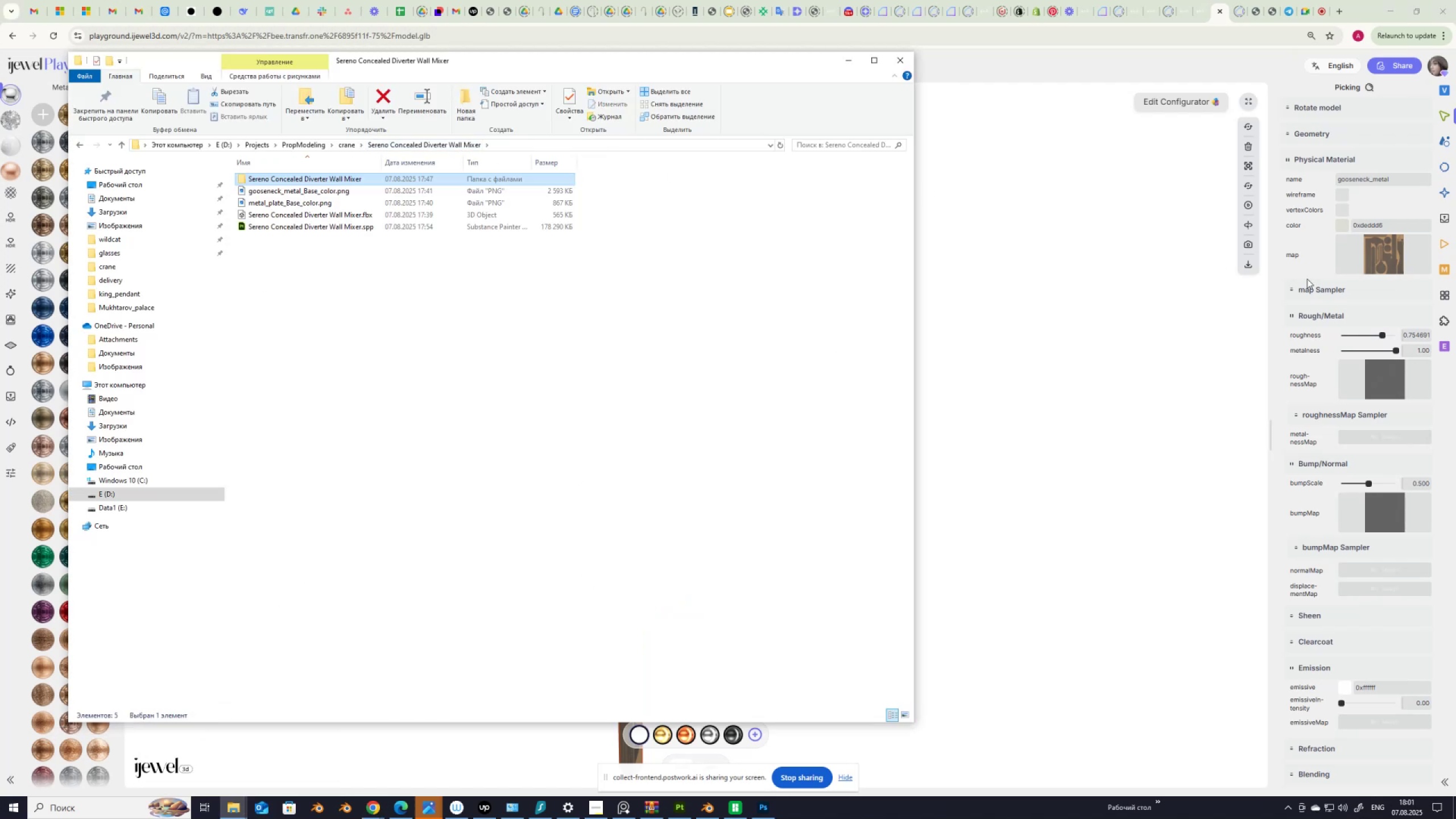 
left_click([1321, 287])
 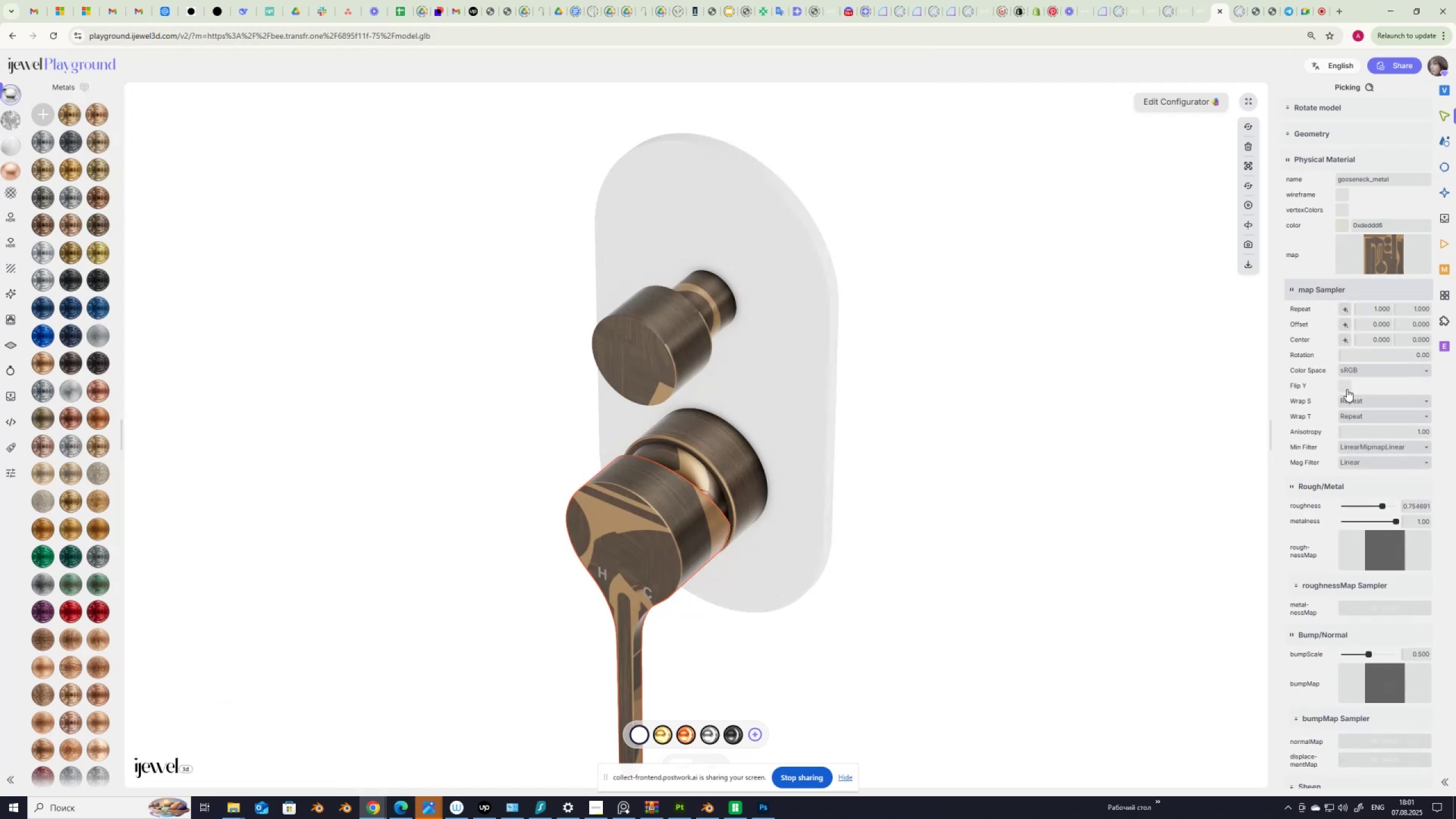 
left_click([1348, 386])
 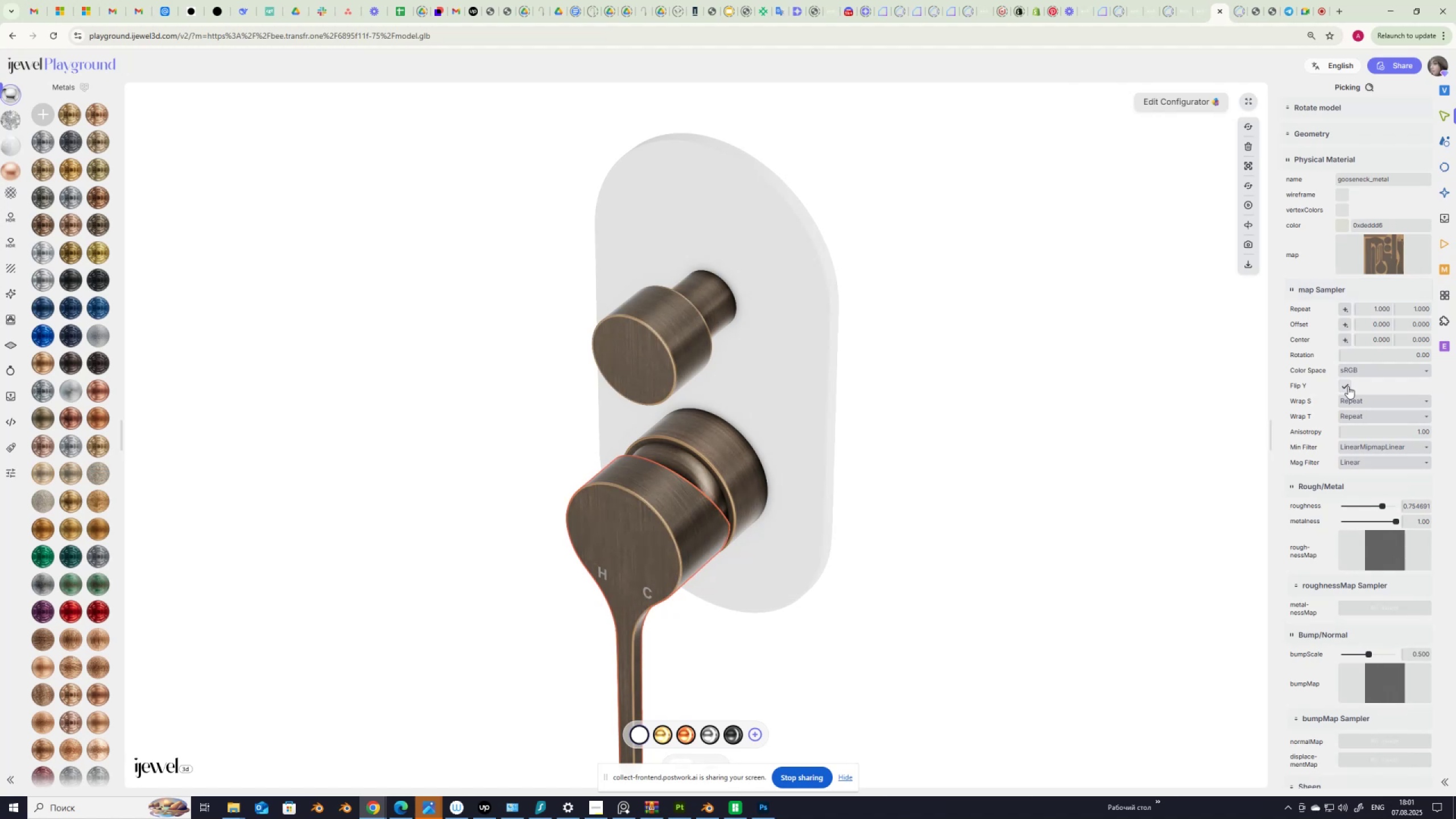 
wait(8.0)
 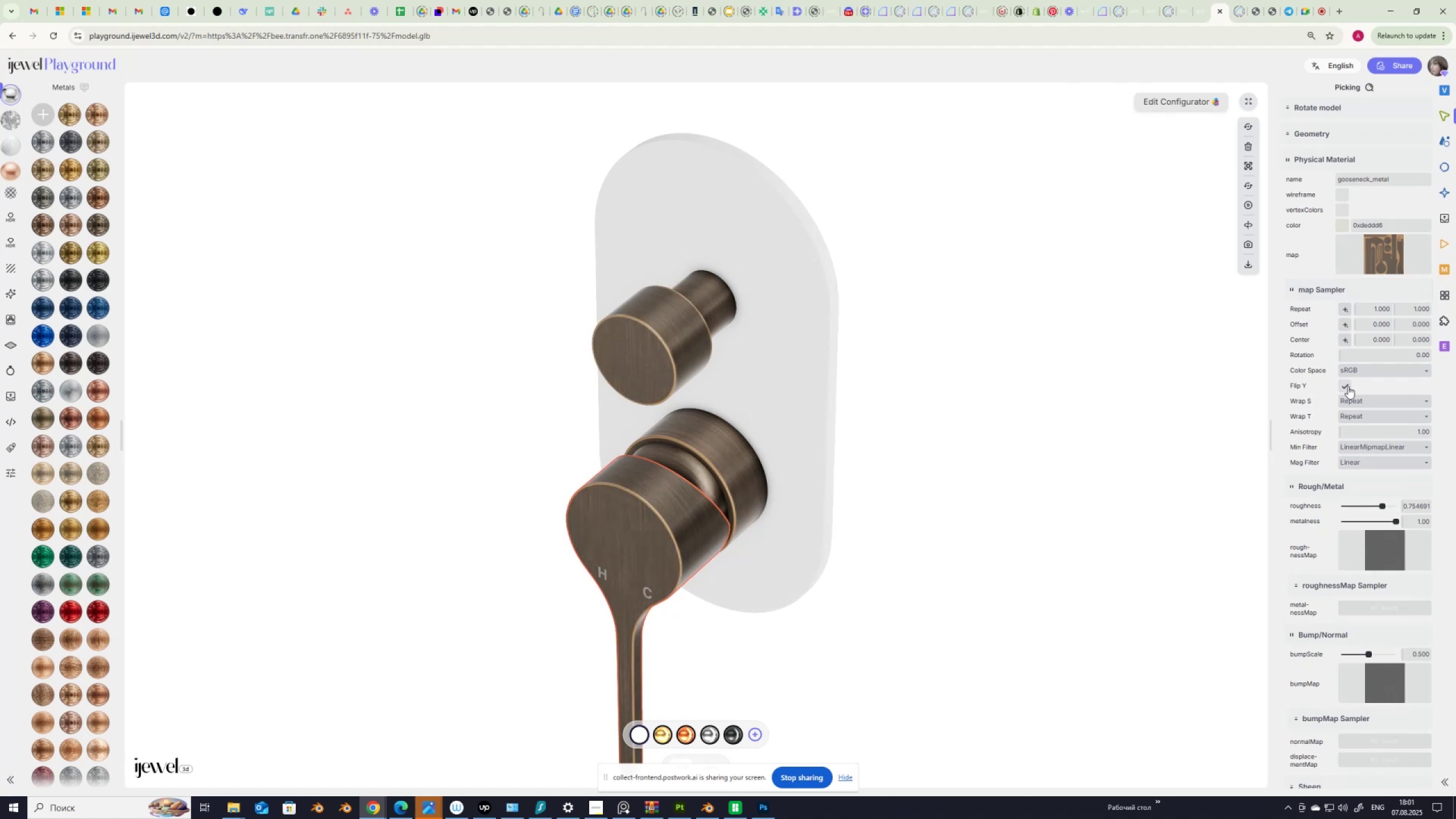 
left_click([755, 736])
 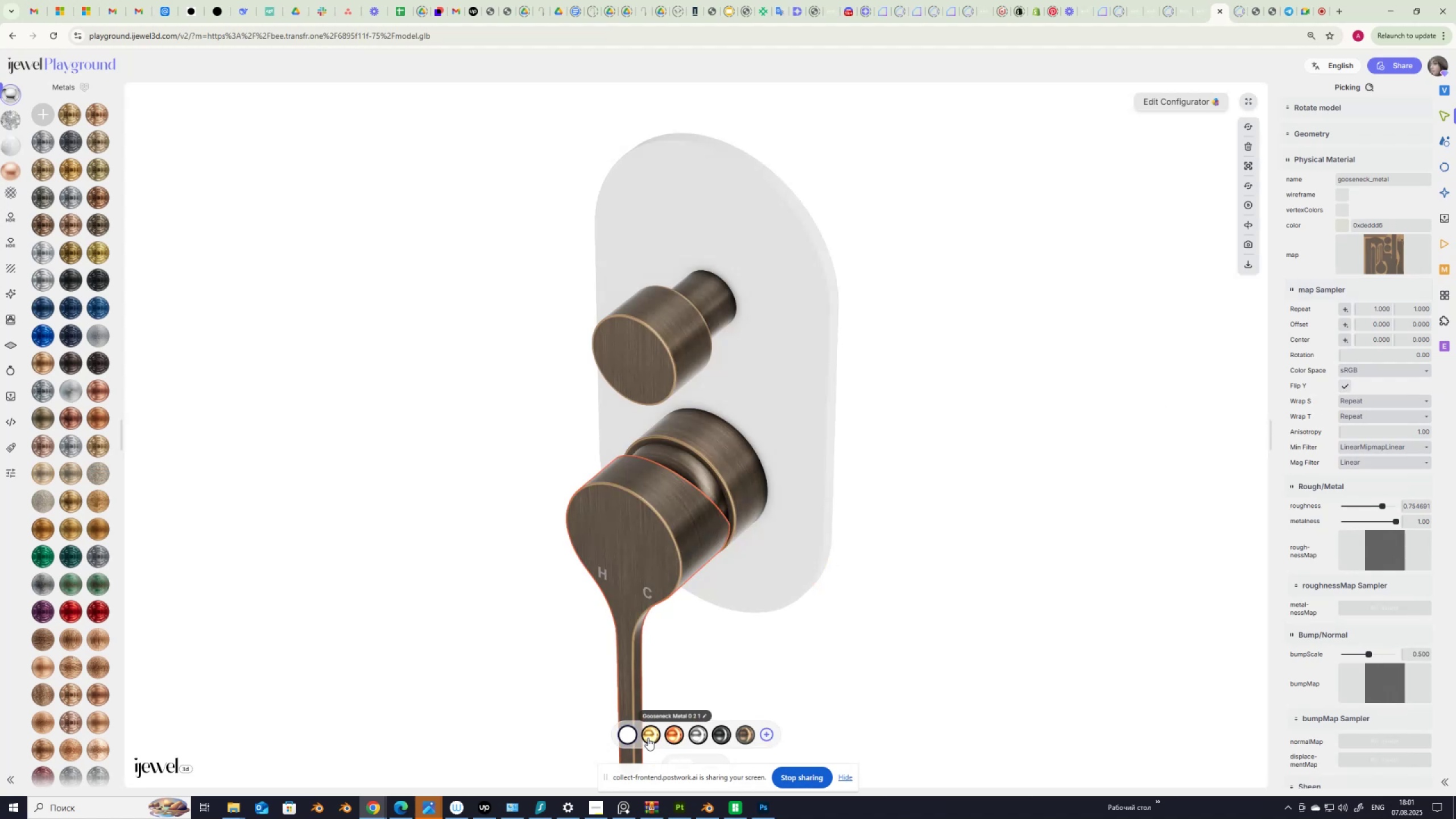 
right_click([632, 735])
 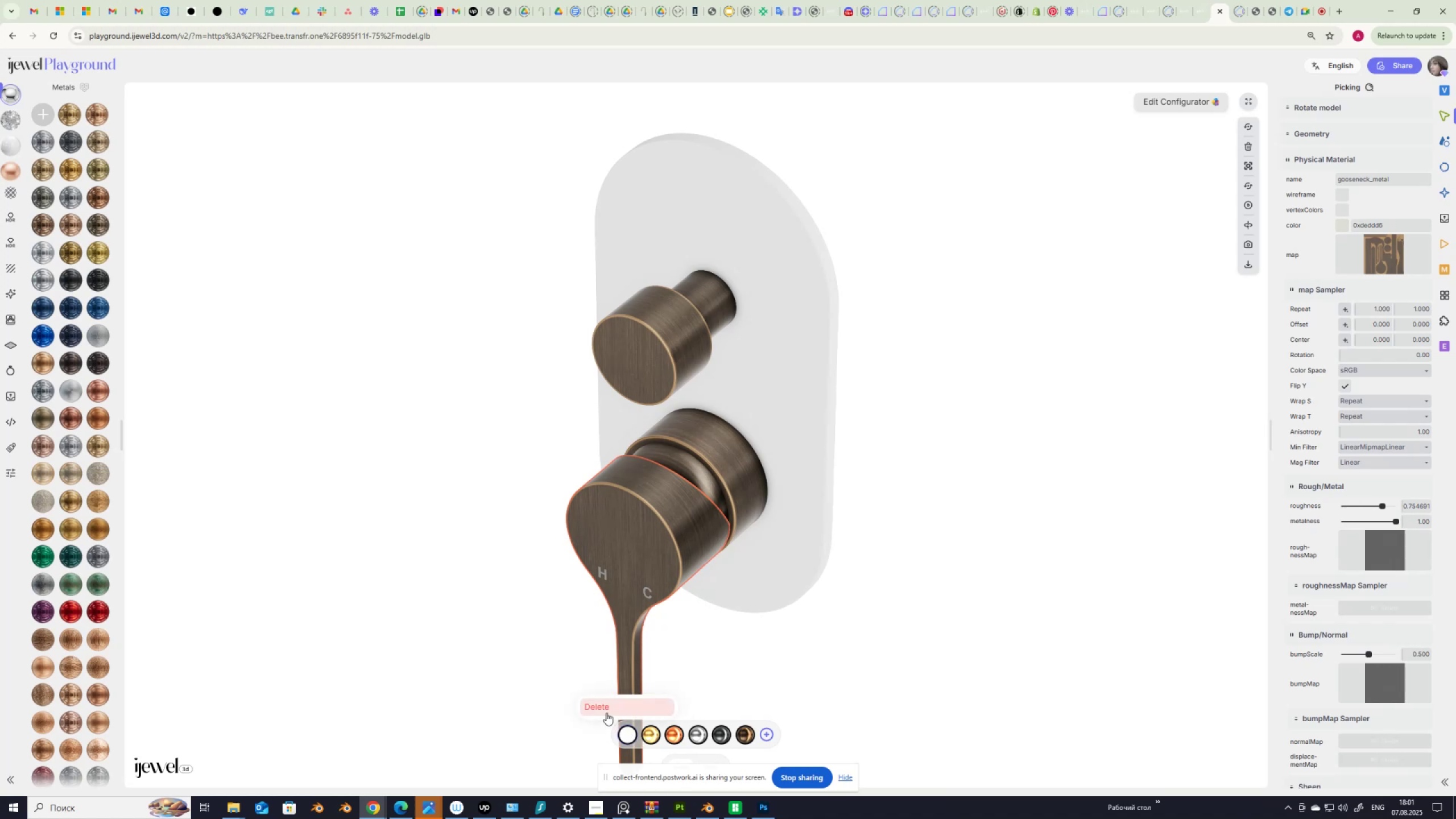 
left_click([609, 707])
 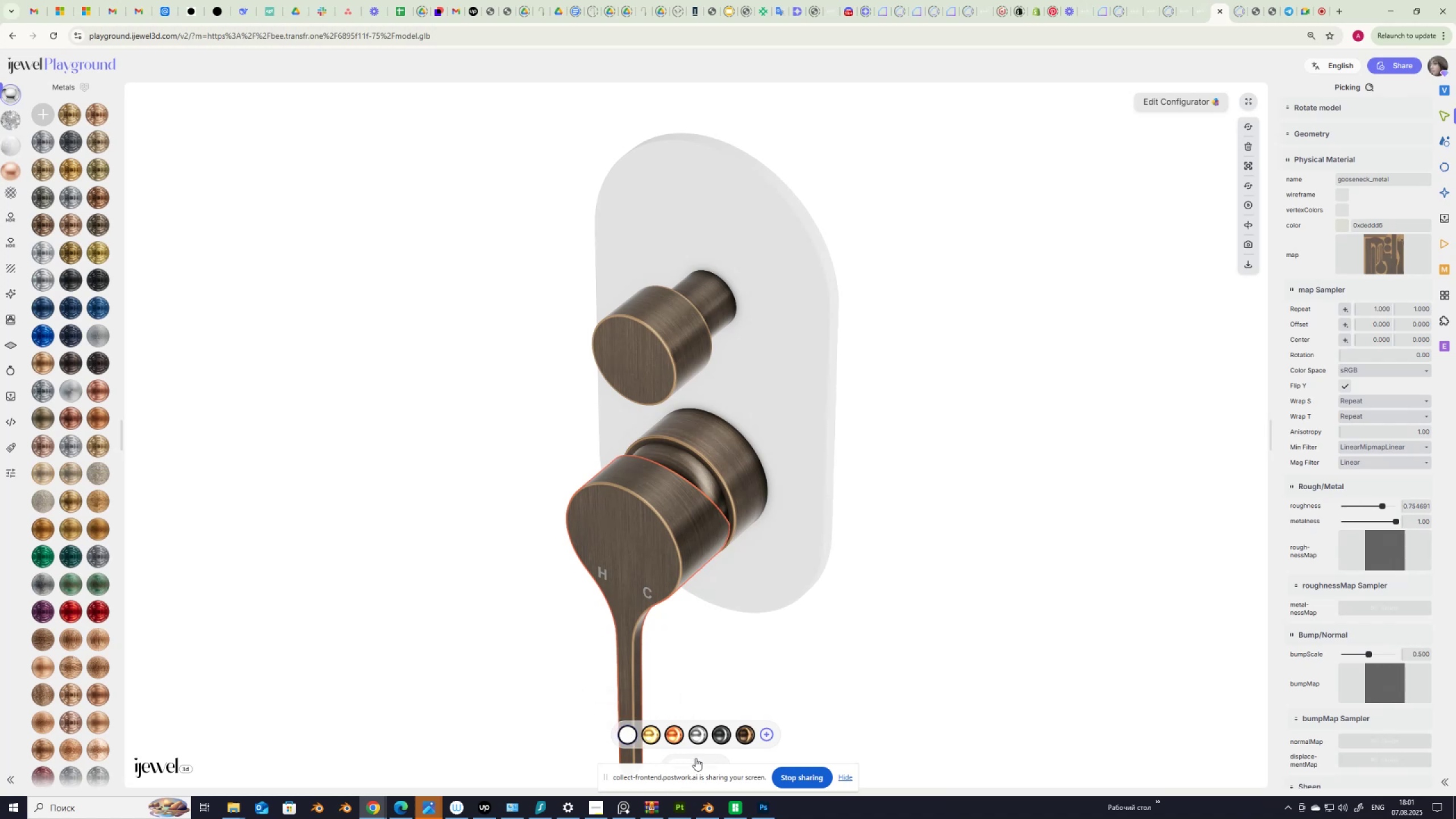 
scroll: coordinate [808, 730], scroll_direction: down, amount: 4.0
 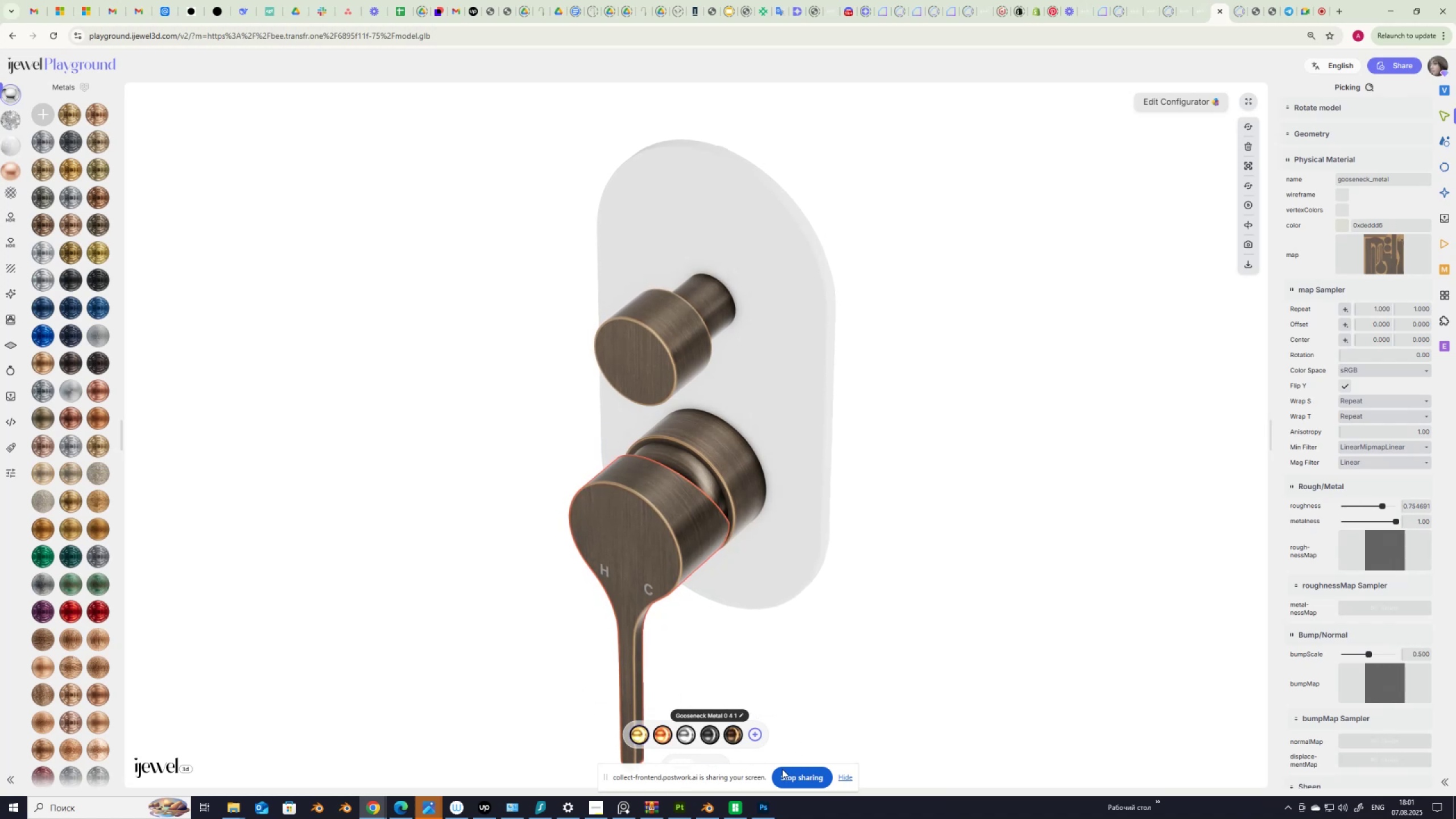 
left_click_drag(start_coordinate=[747, 770], to_coordinate=[382, 767])
 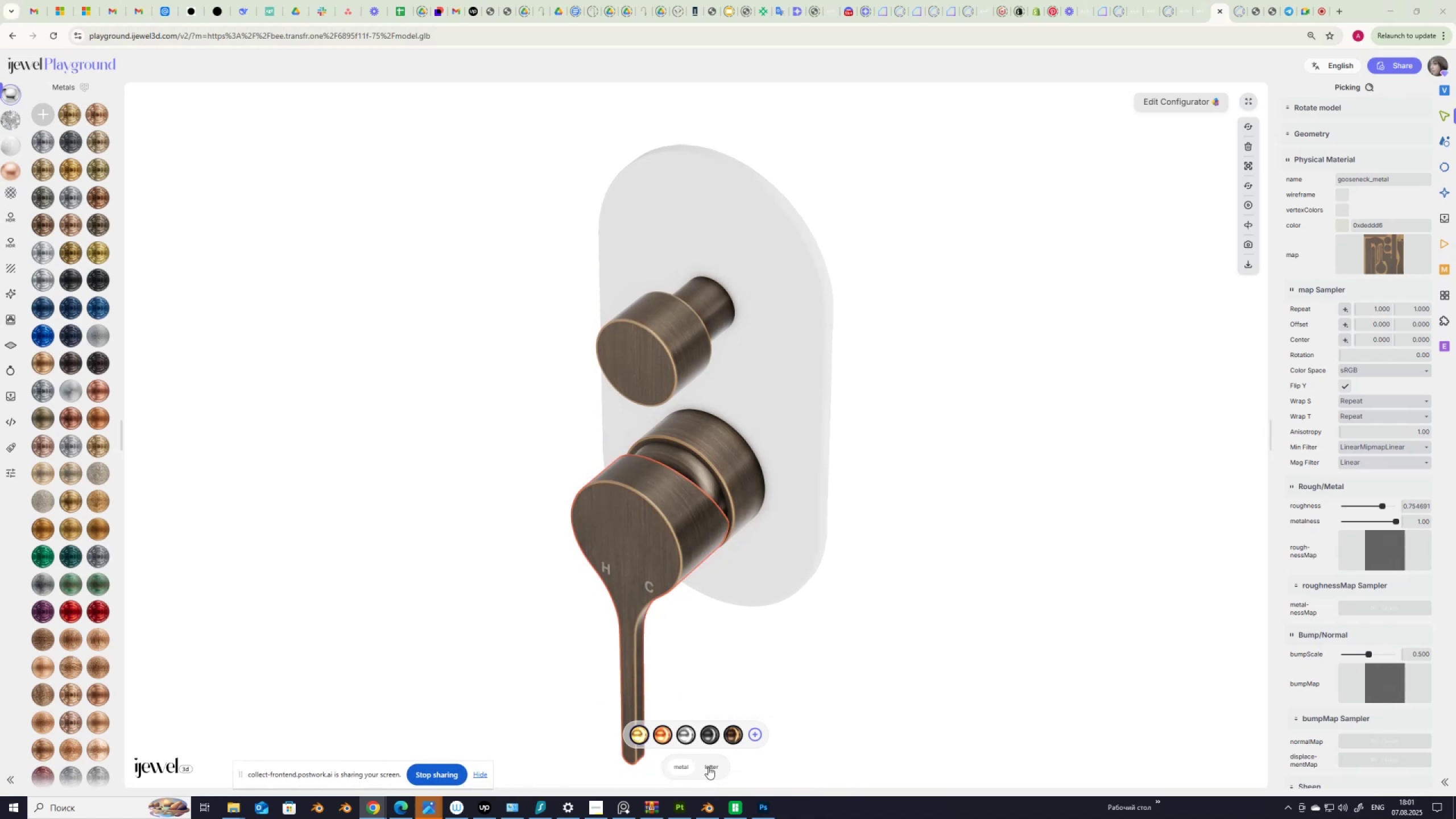 
left_click([710, 767])
 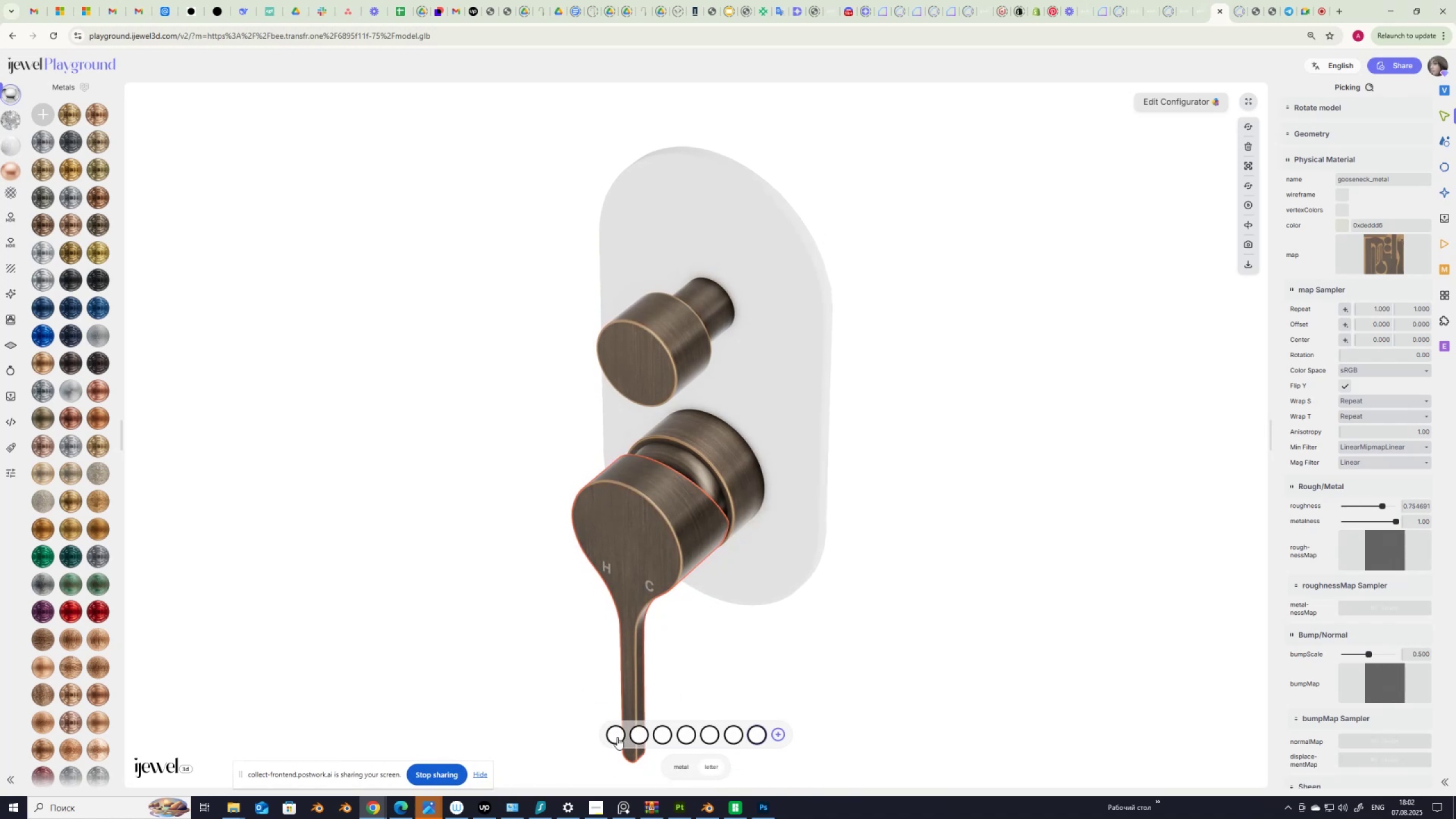 
left_click([617, 737])
 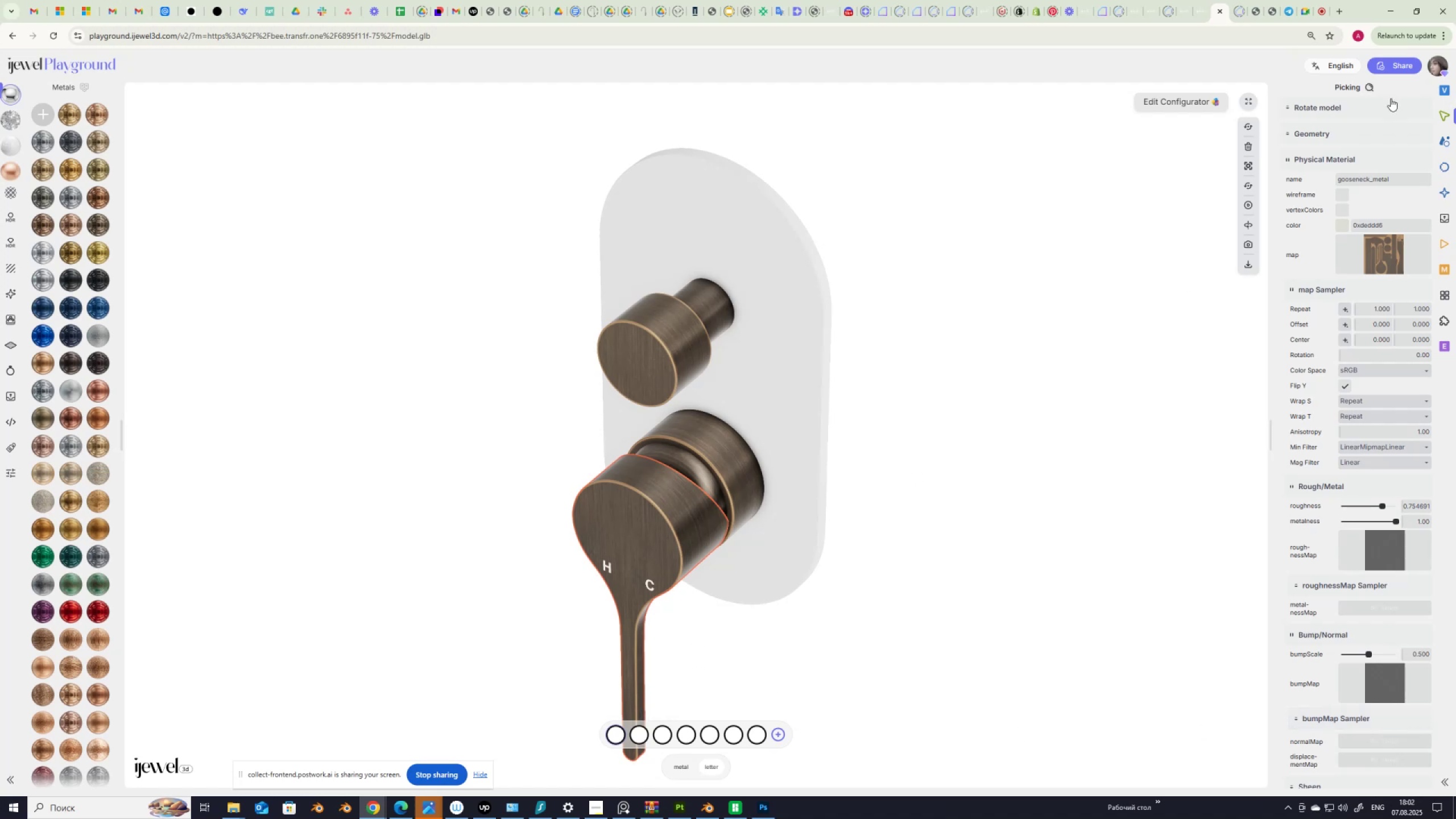 
scroll: coordinate [1343, 361], scroll_direction: down, amount: 7.0
 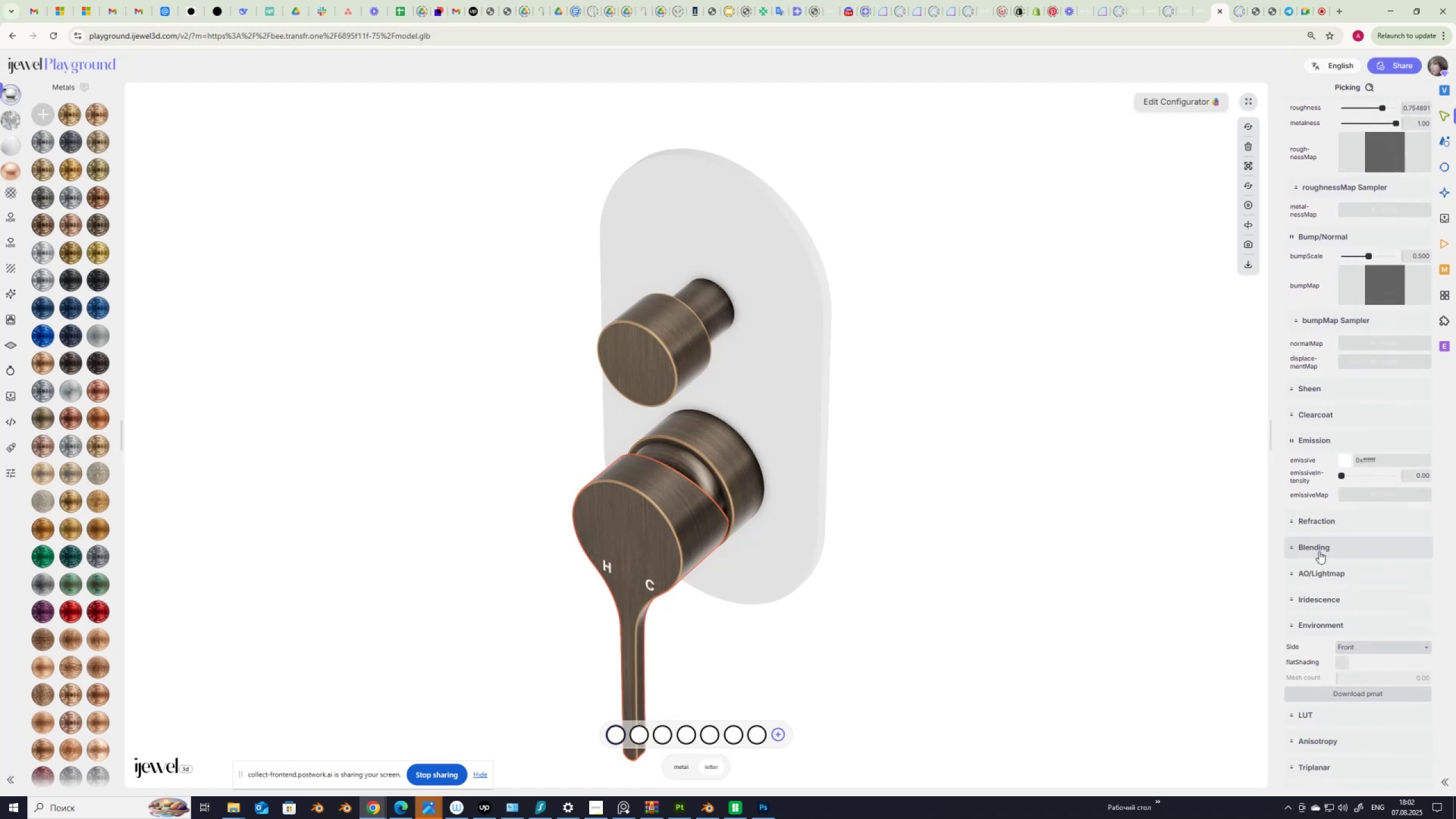 
scroll: coordinate [1299, 164], scroll_direction: up, amount: 25.0
 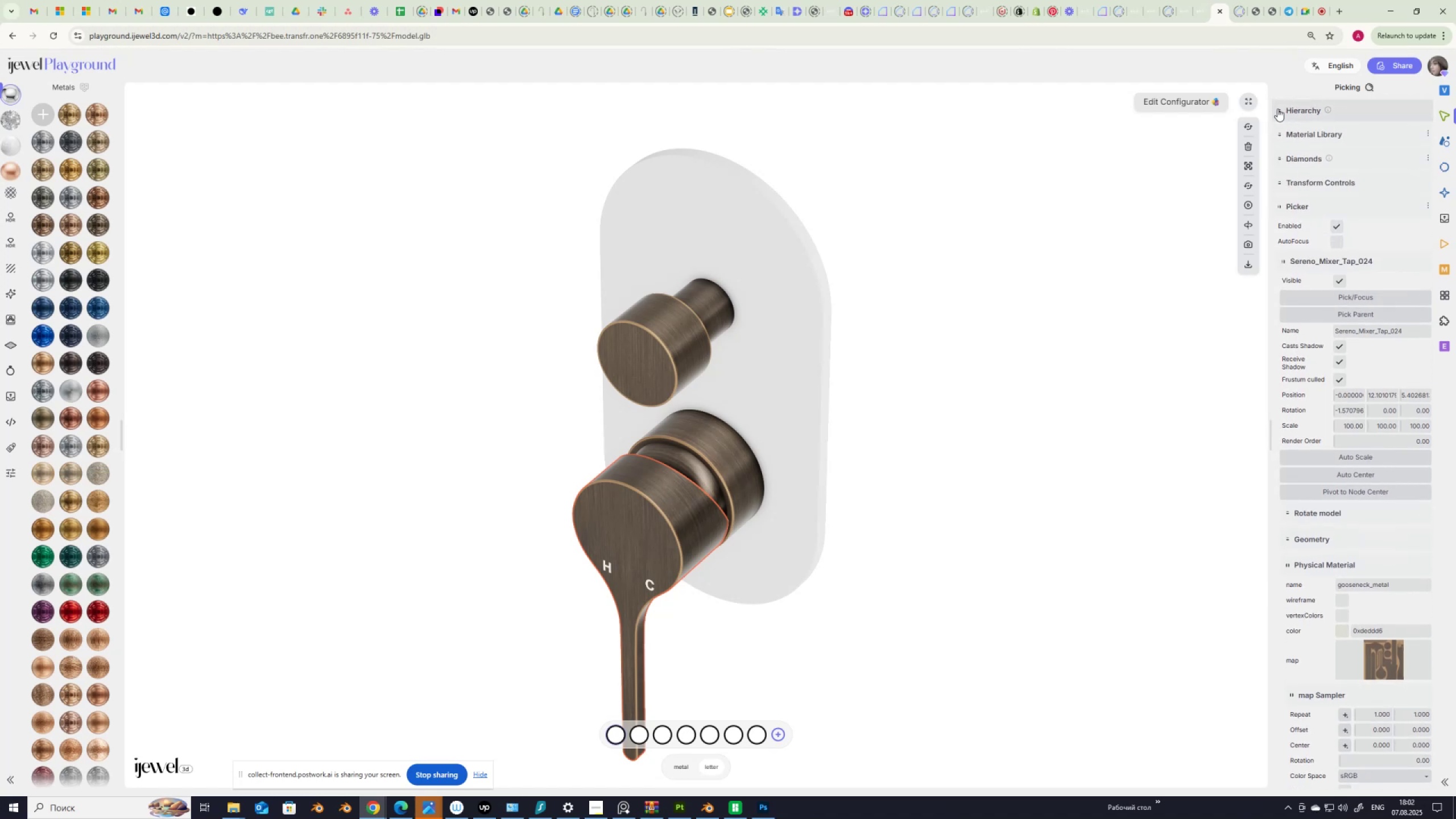 
left_click([1277, 108])
 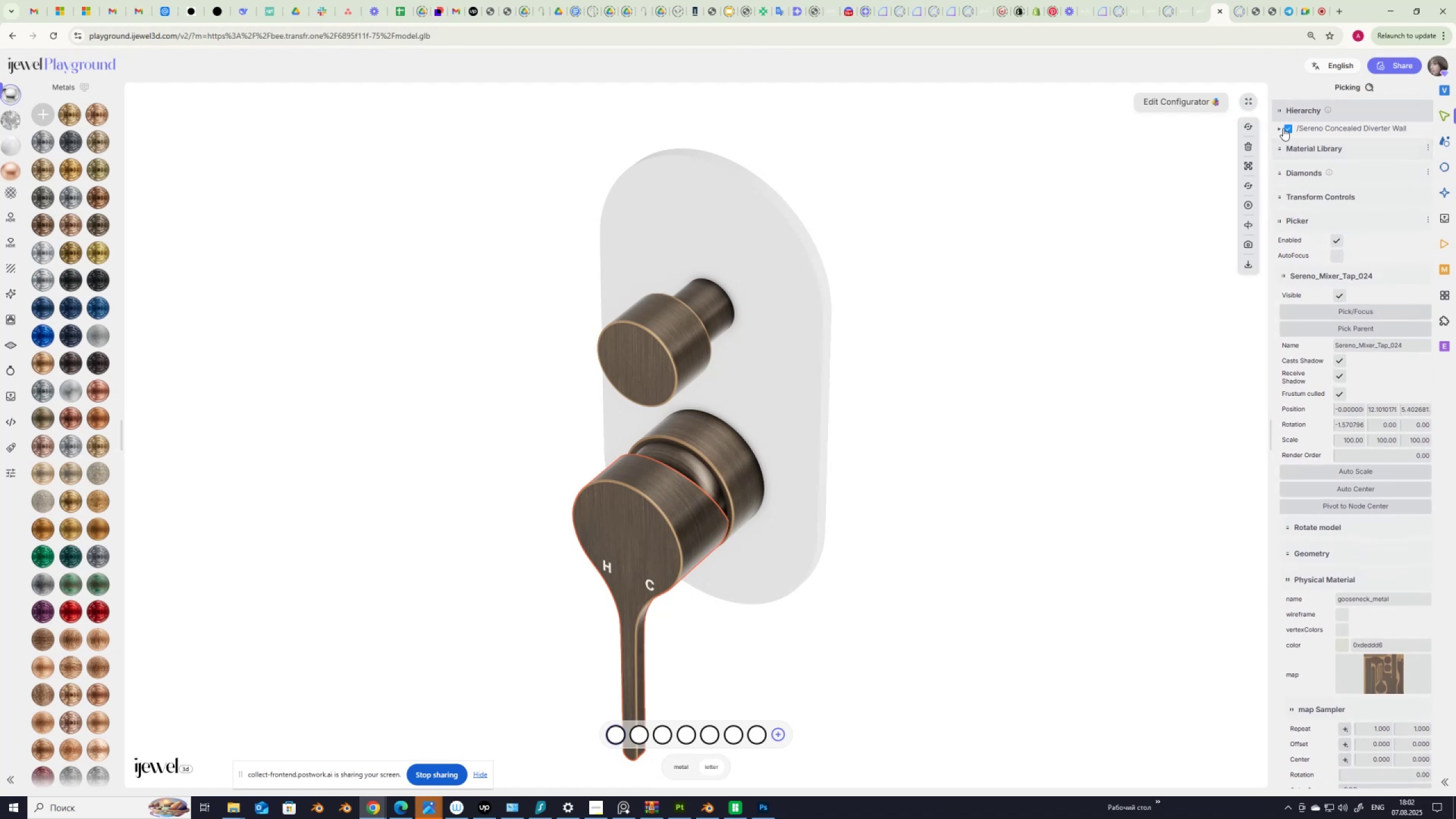 
left_click([1280, 128])
 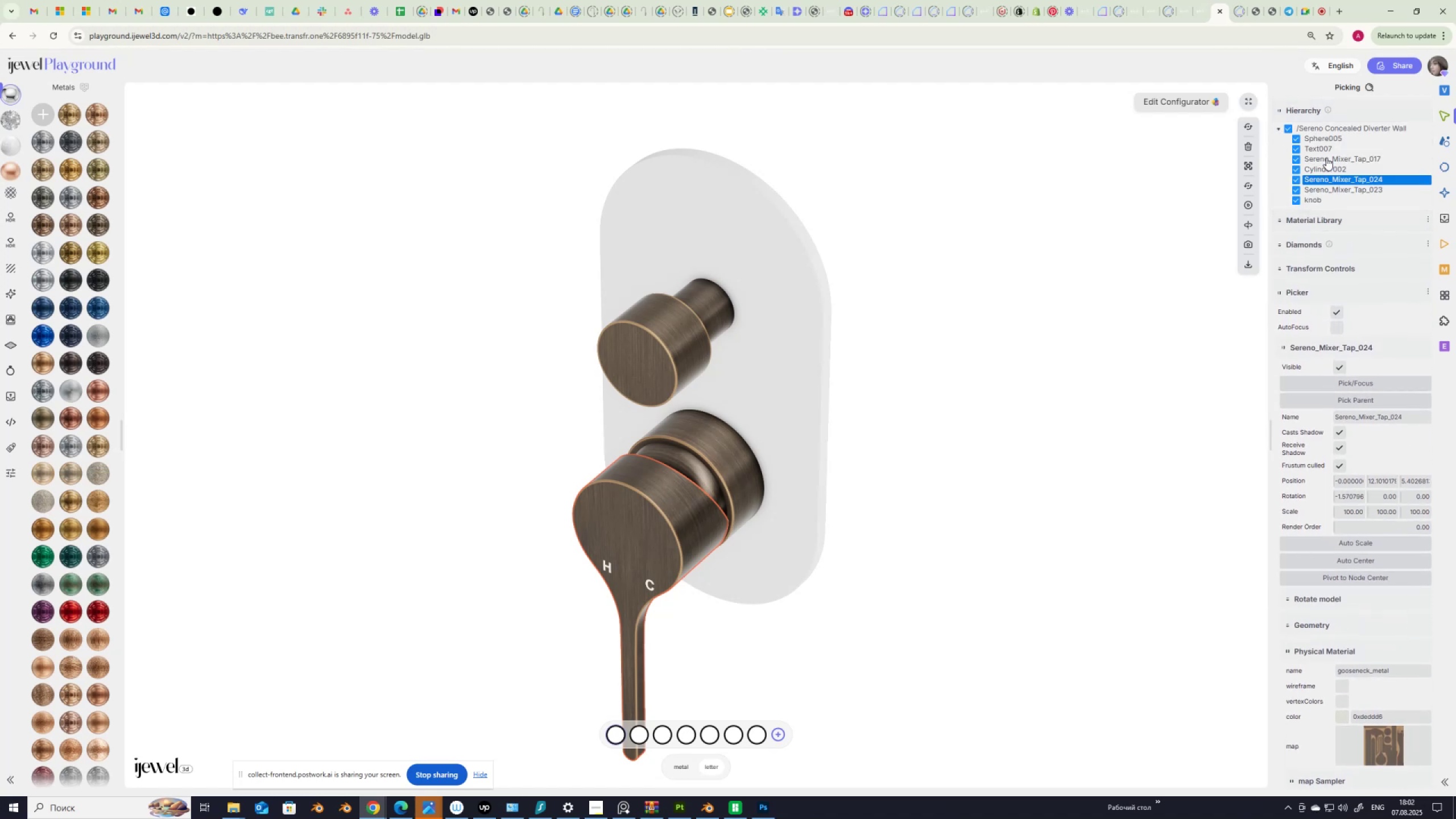 
left_click([1326, 149])
 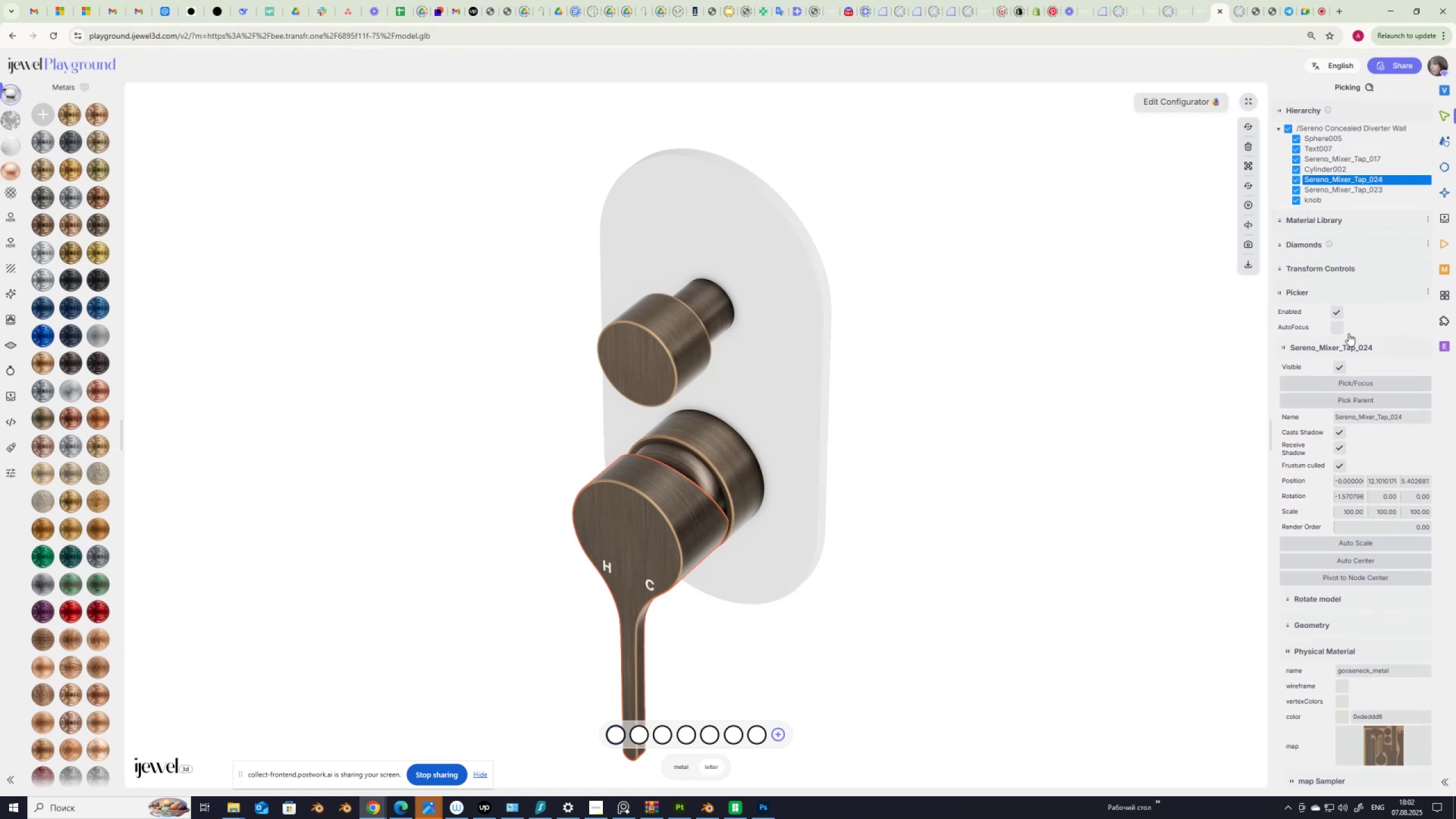 
scroll: coordinate [1363, 519], scroll_direction: down, amount: 17.0
 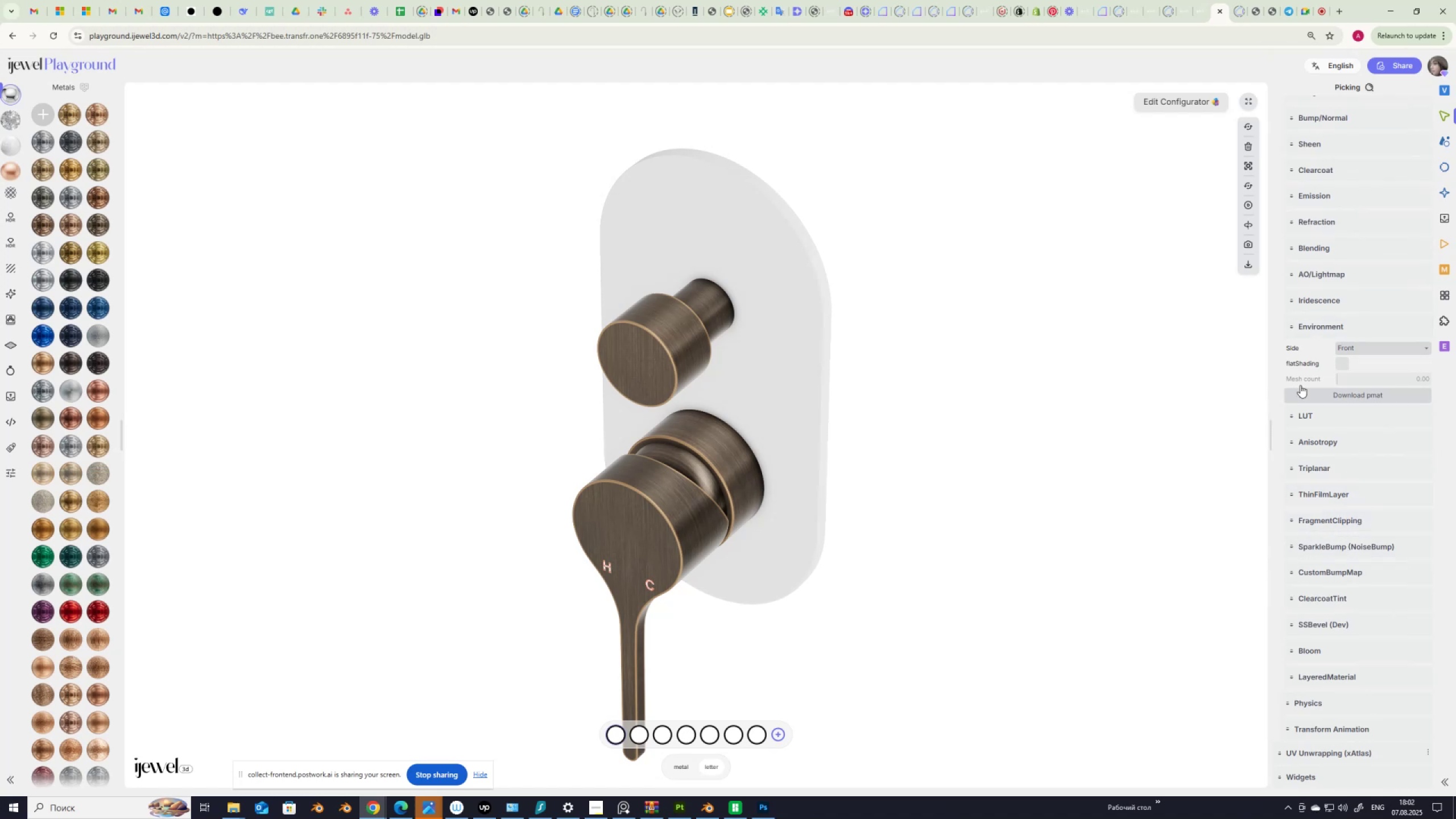 
scroll: coordinate [1315, 225], scroll_direction: up, amount: 5.0
 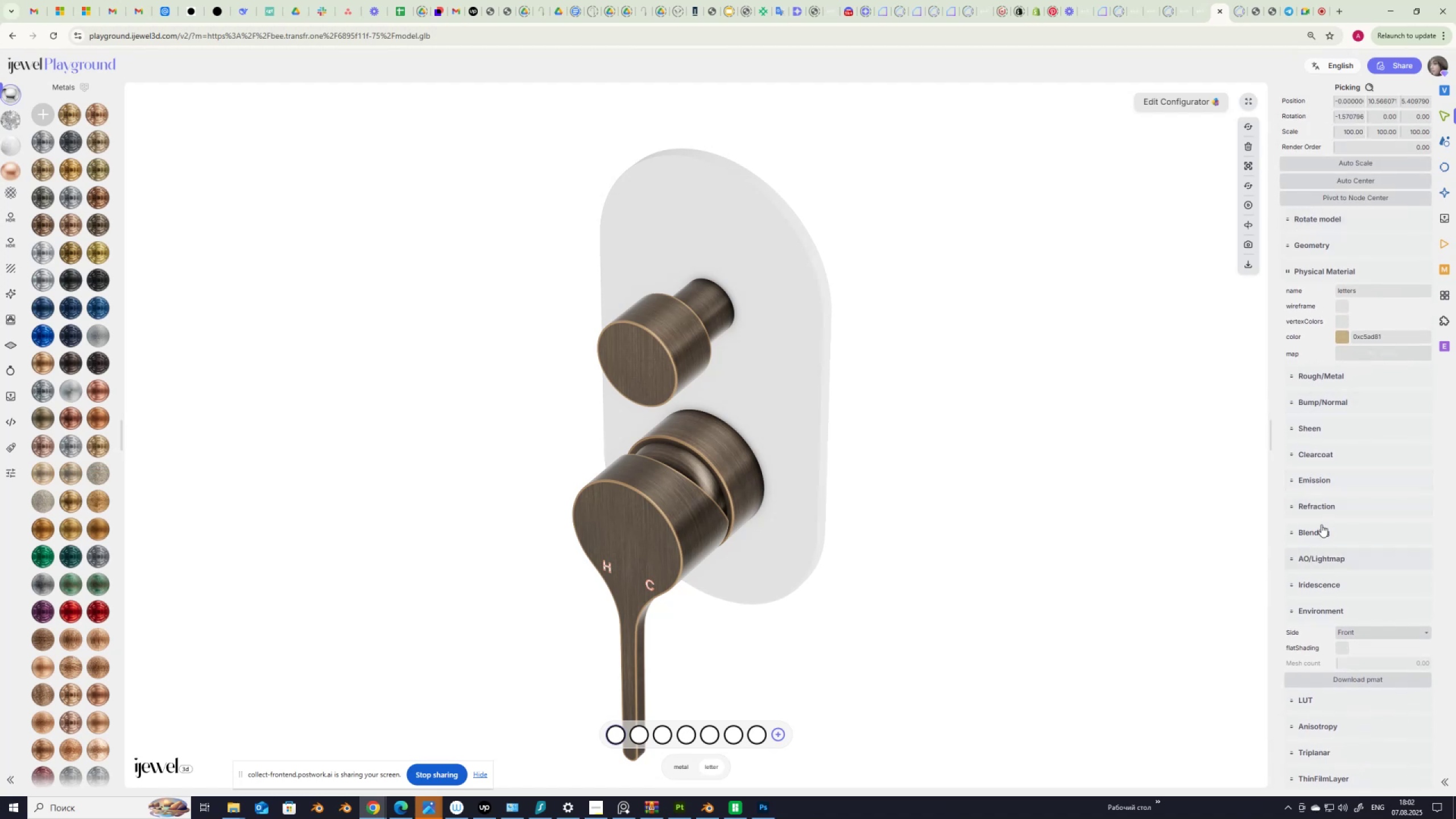 
left_click([1323, 479])
 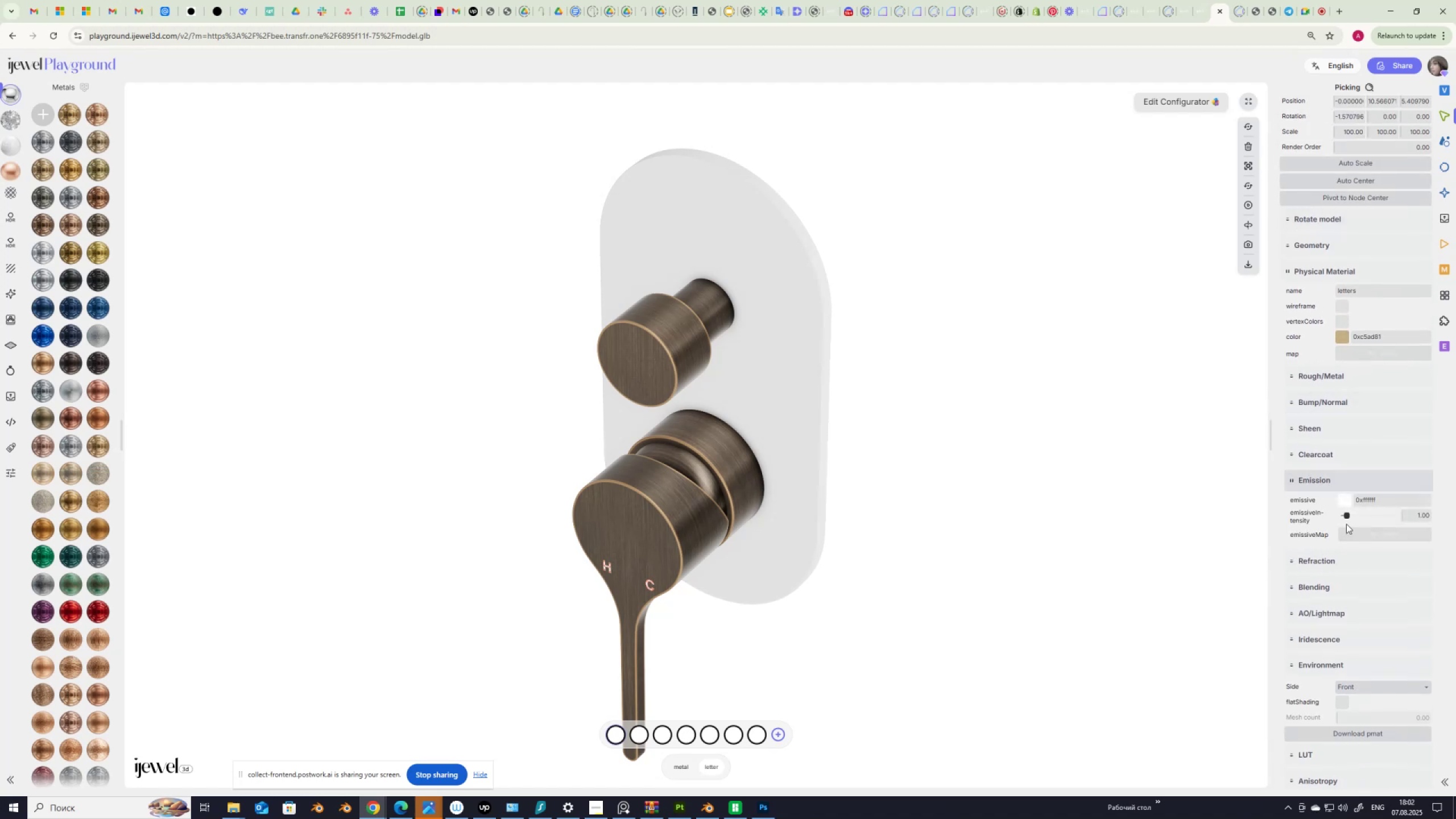 
left_click_drag(start_coordinate=[1347, 518], to_coordinate=[1330, 516])
 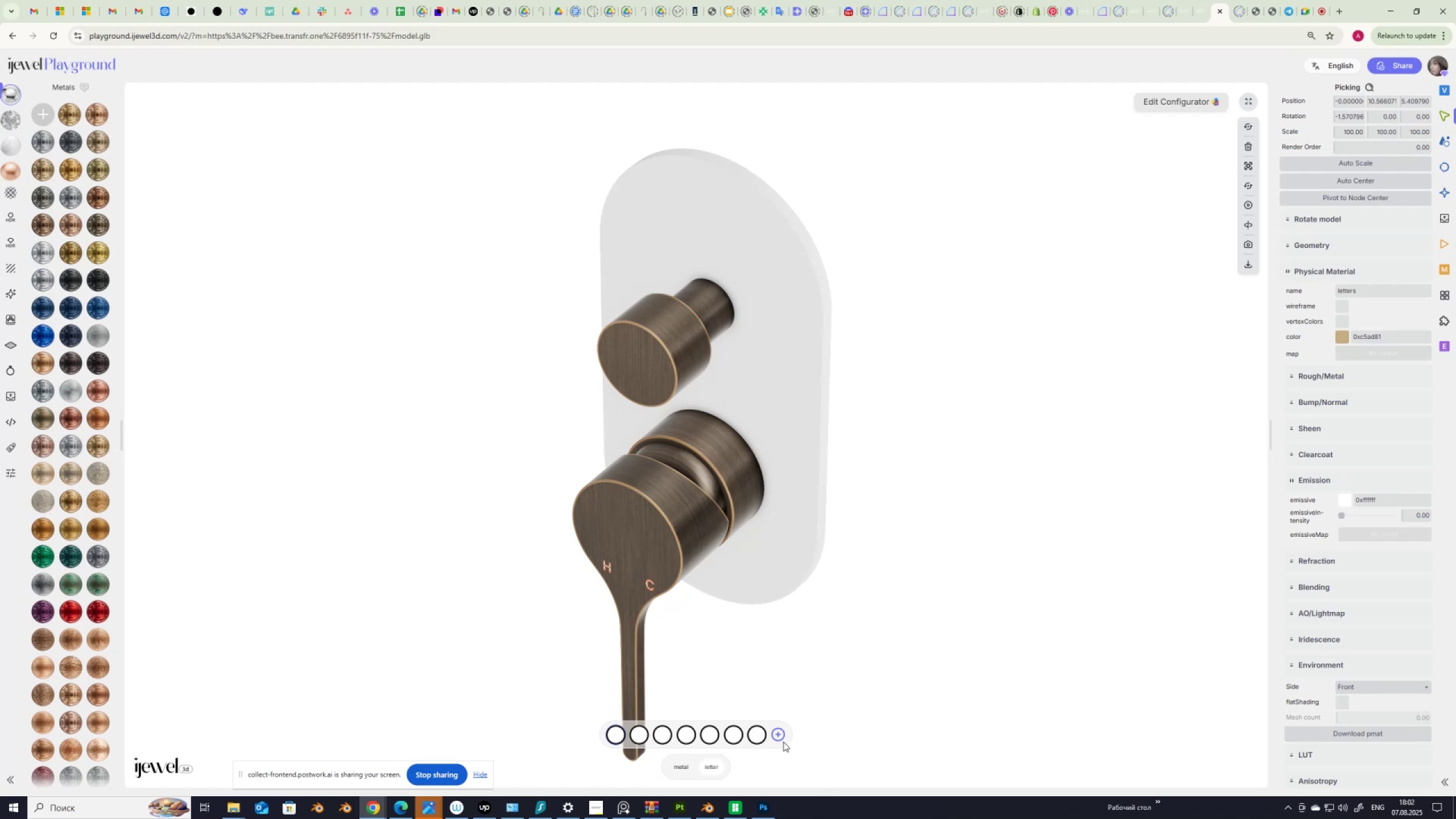 
left_click([779, 735])
 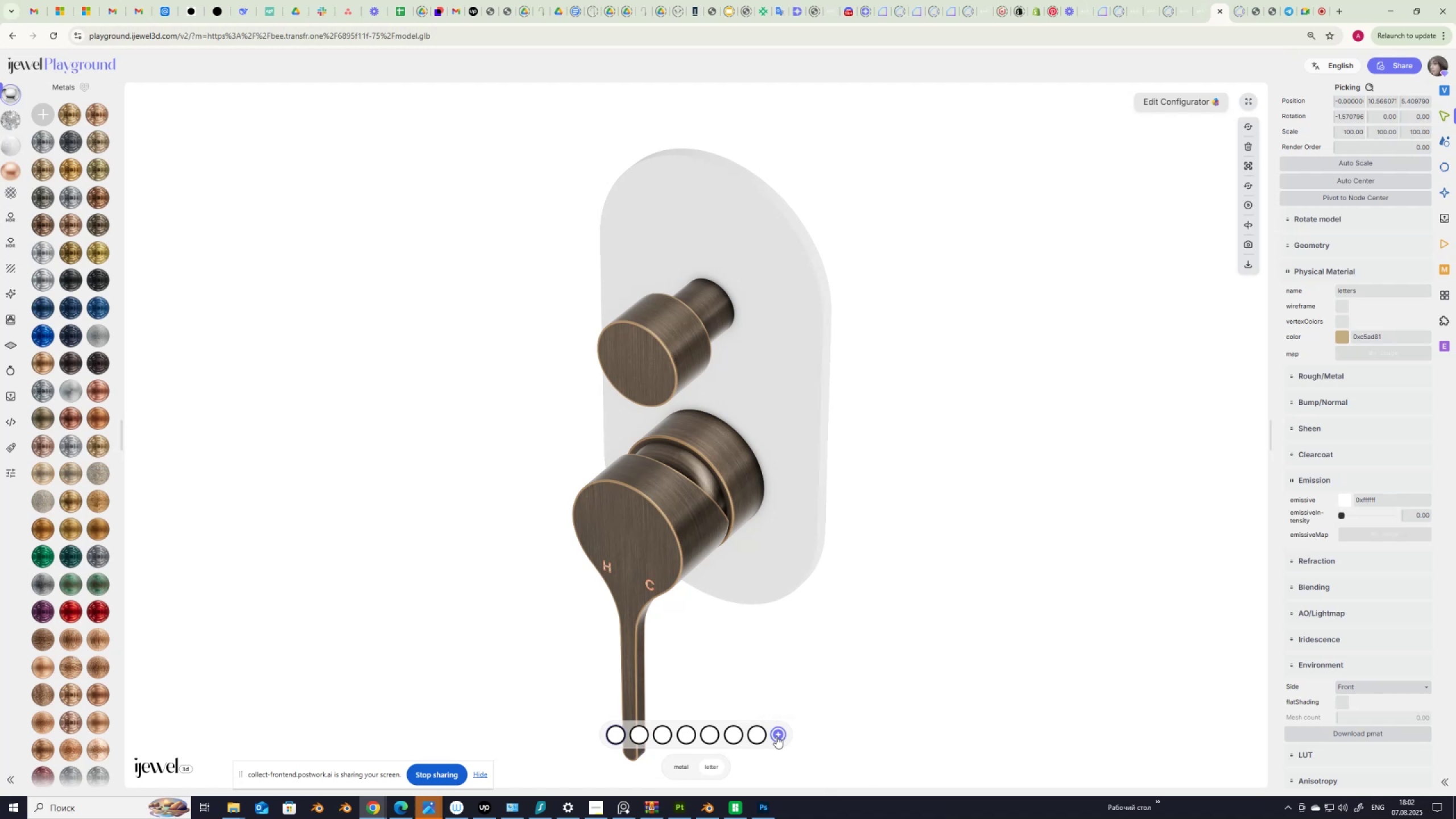 
mouse_move([633, 736])
 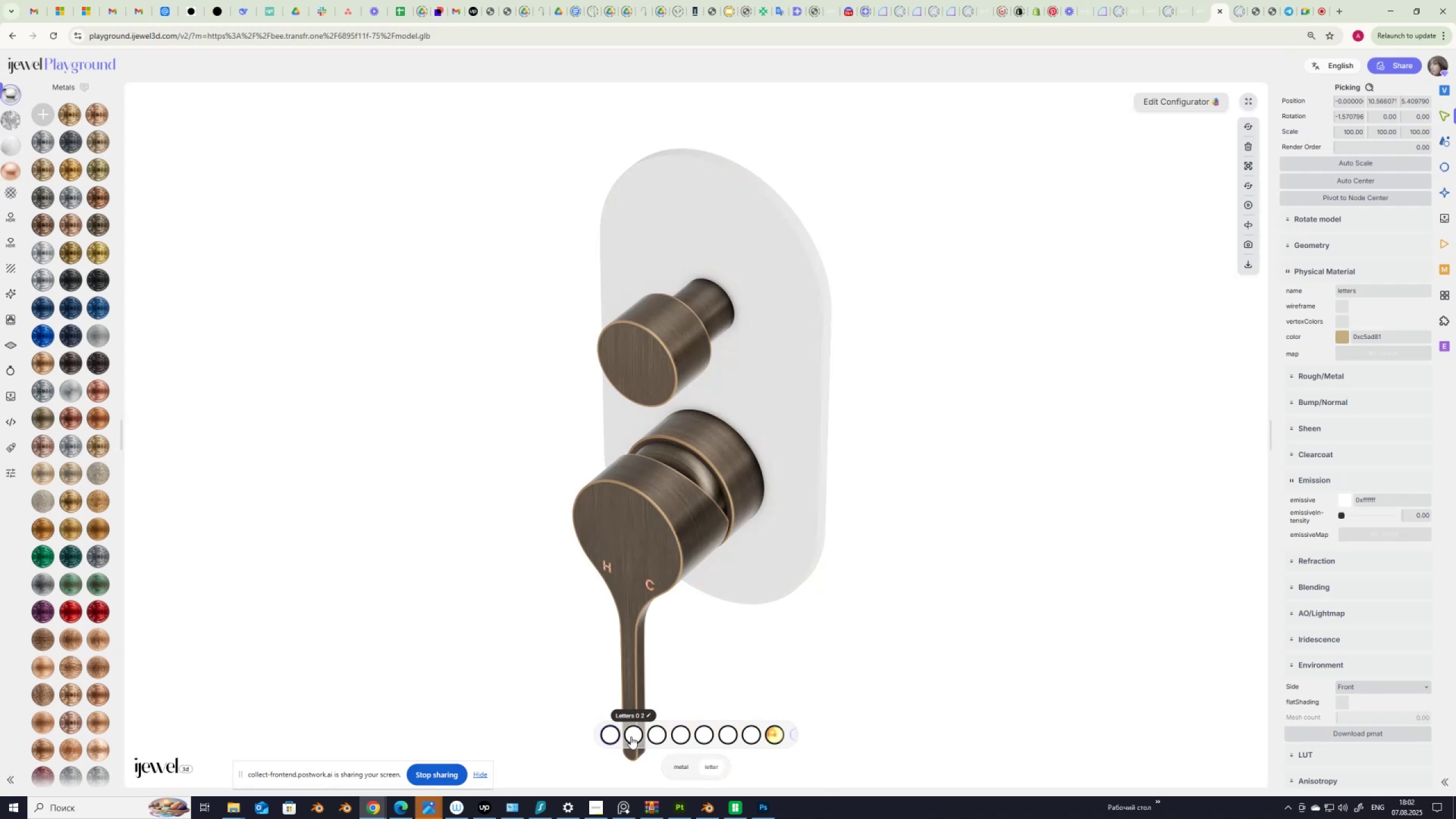 
left_click([631, 737])
 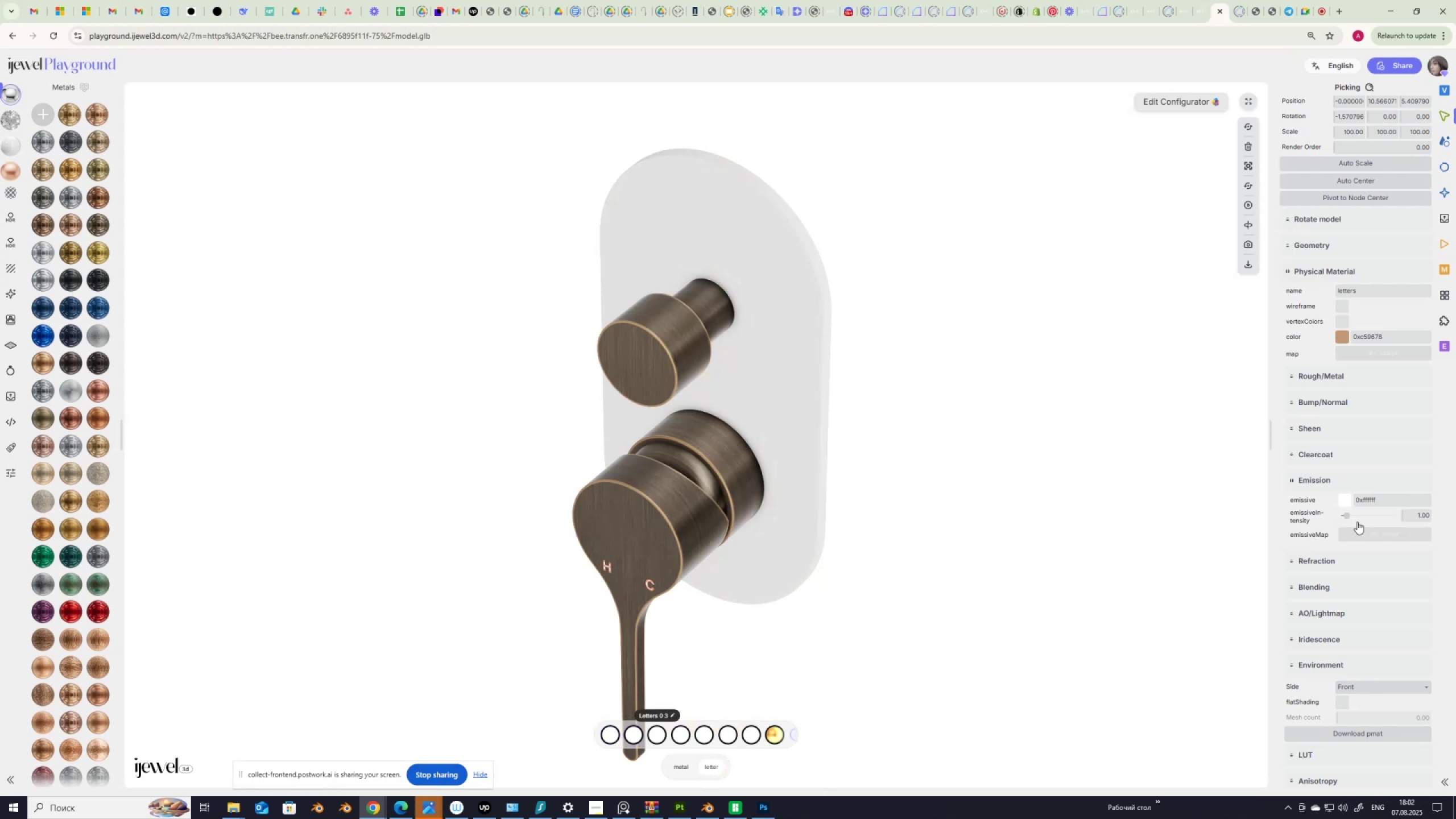 
left_click_drag(start_coordinate=[1347, 516], to_coordinate=[1320, 516])
 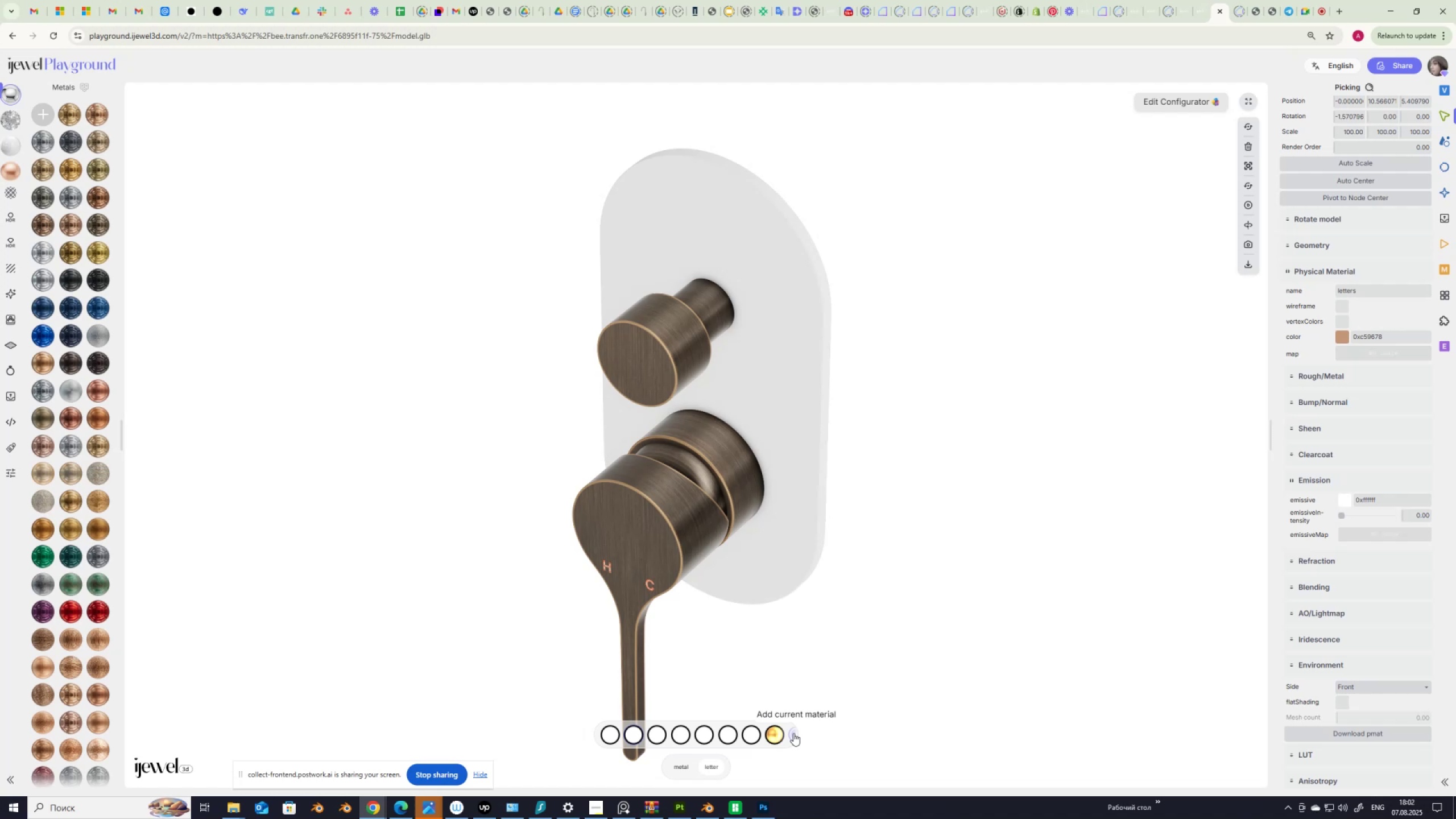 
wait(5.62)
 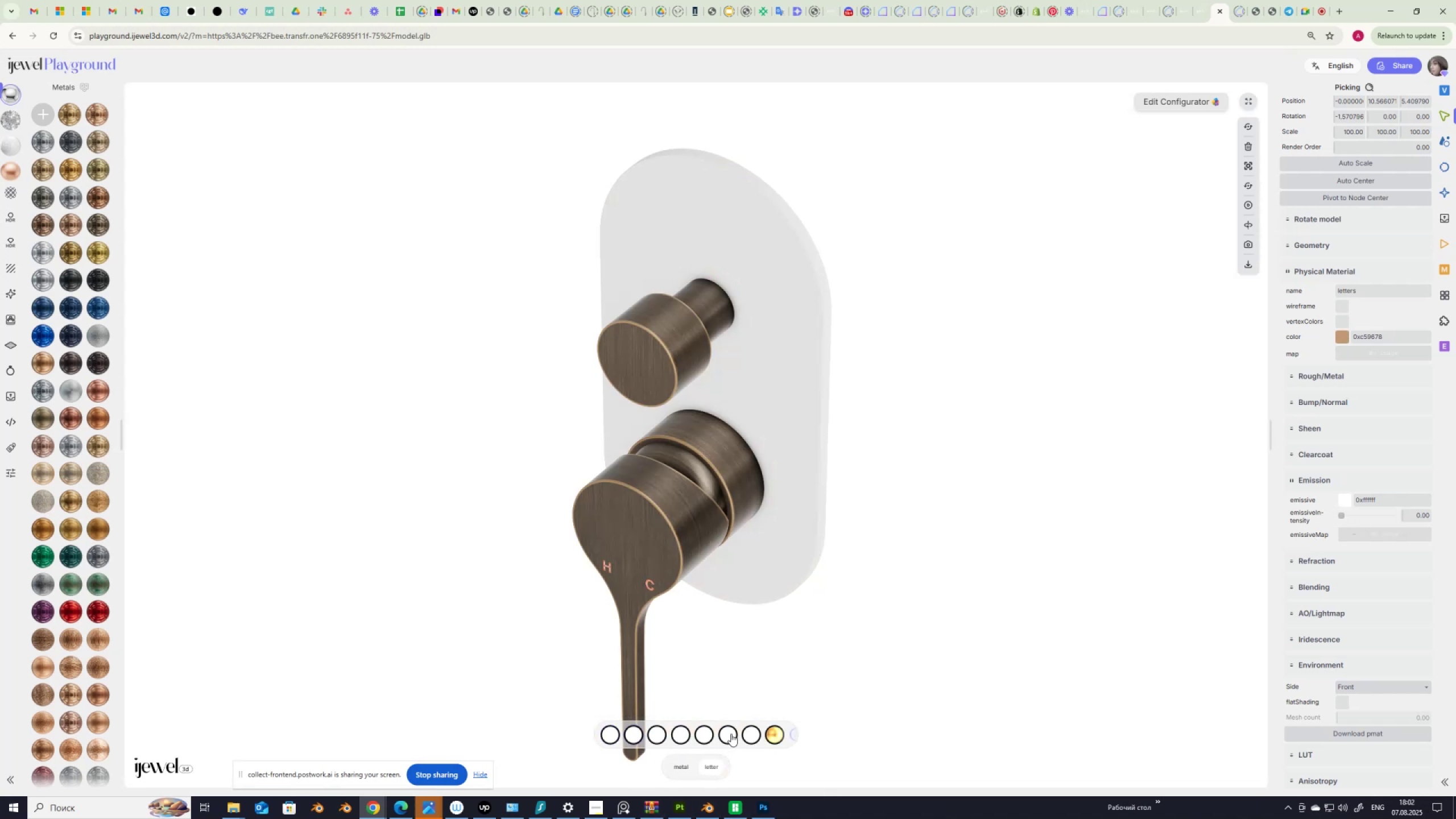 
left_click([793, 733])
 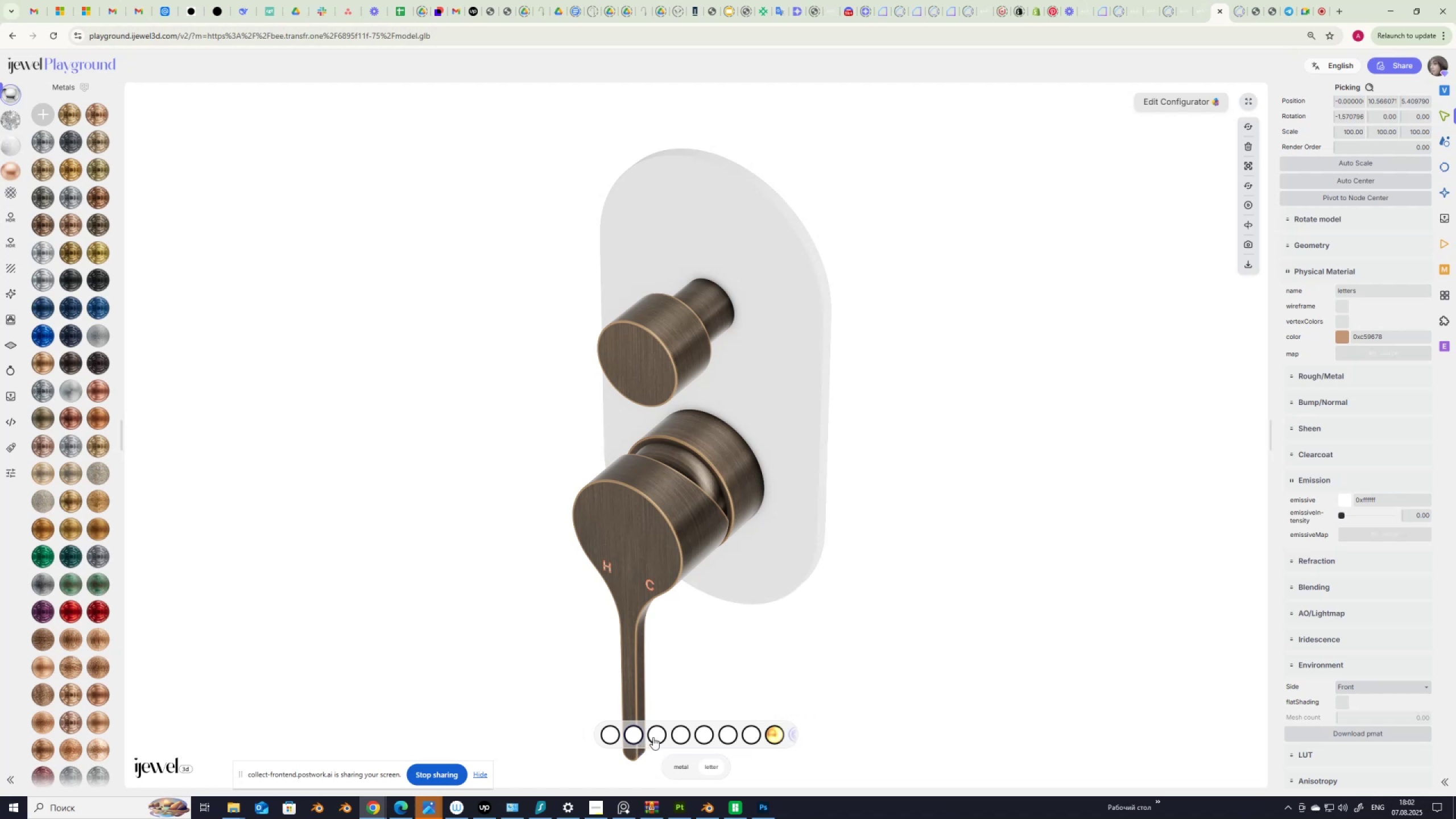 
left_click([655, 737])
 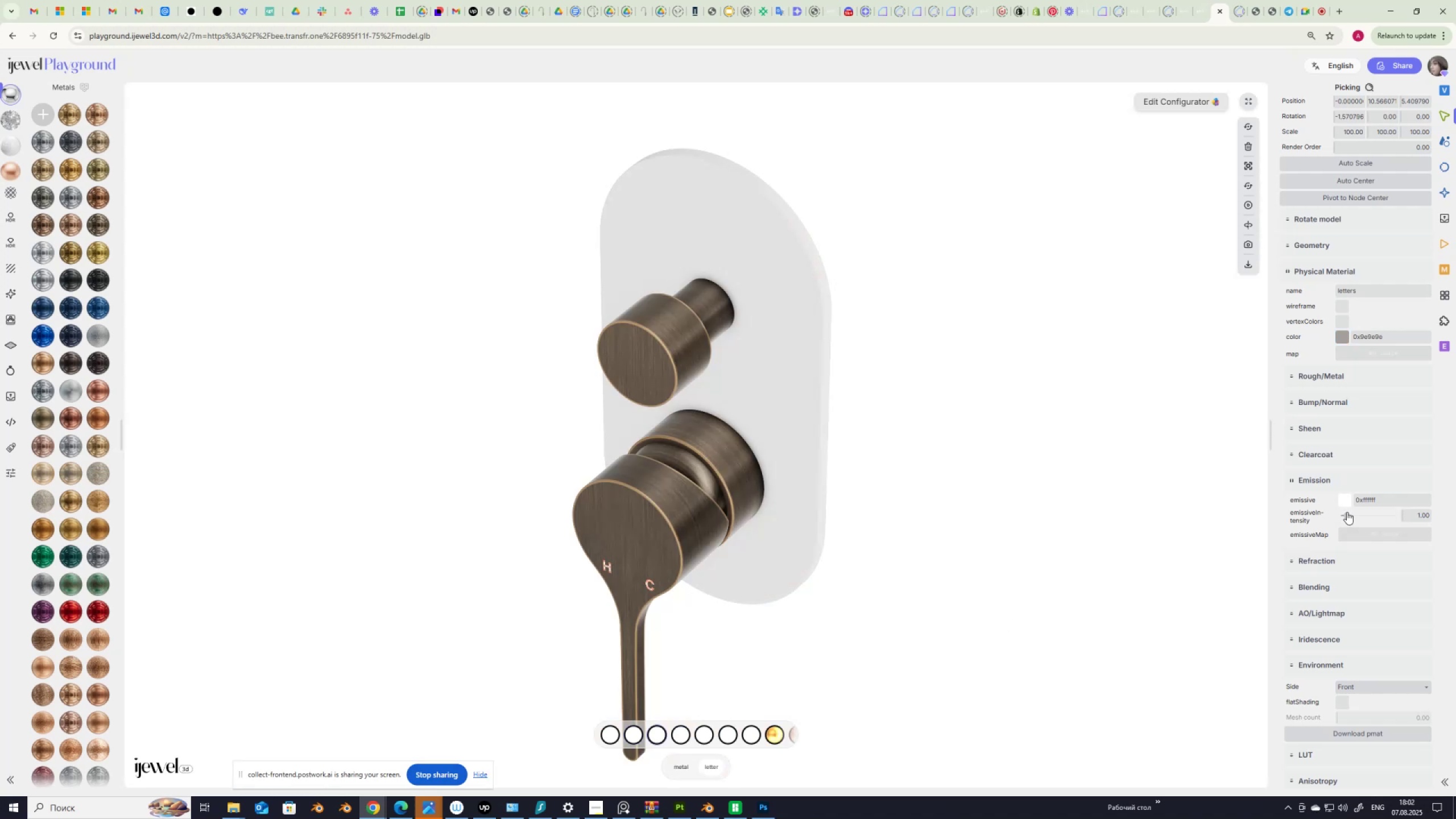 
left_click_drag(start_coordinate=[1347, 513], to_coordinate=[1327, 516])
 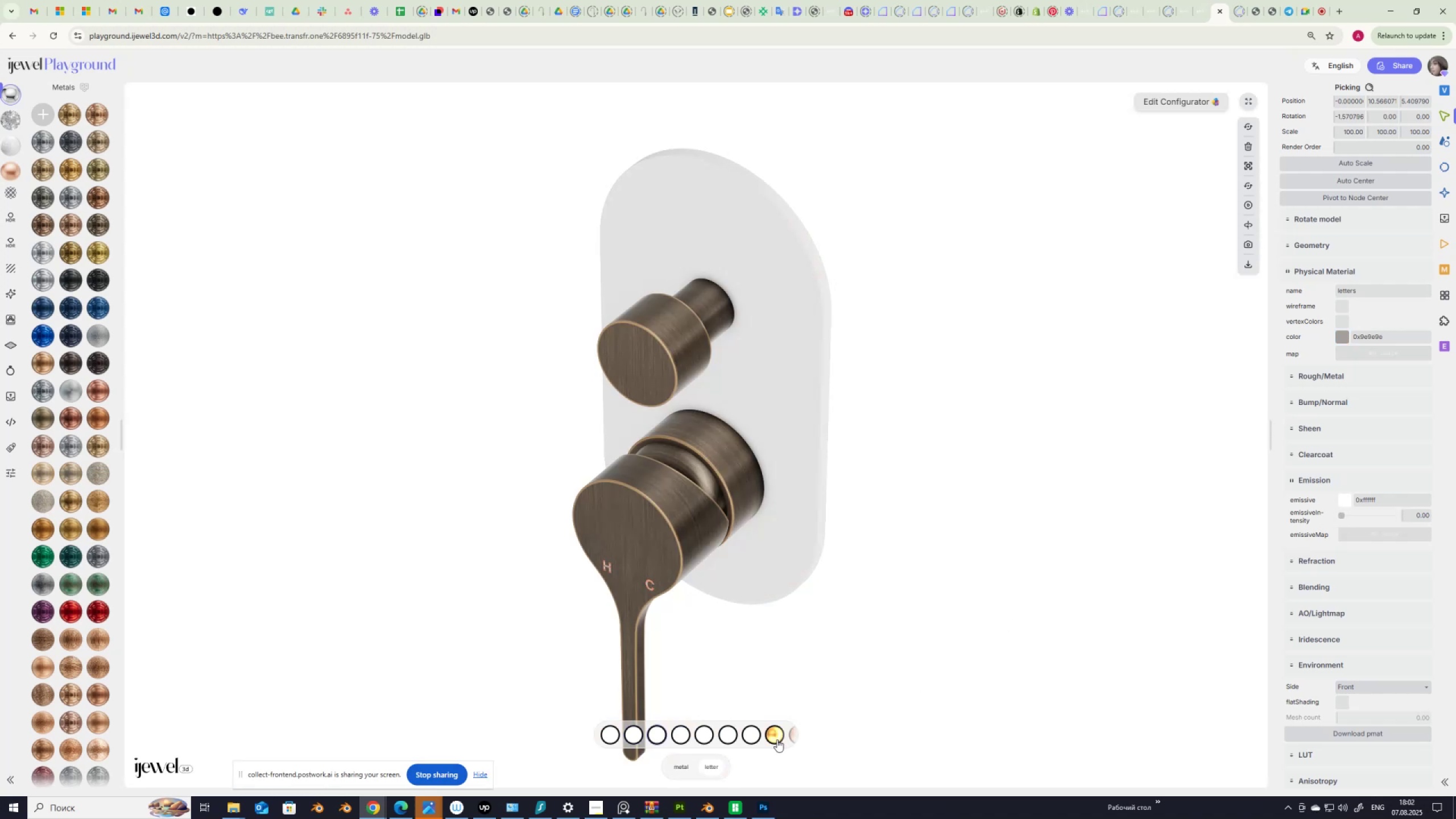 
scroll: coordinate [777, 739], scroll_direction: down, amount: 1.0
 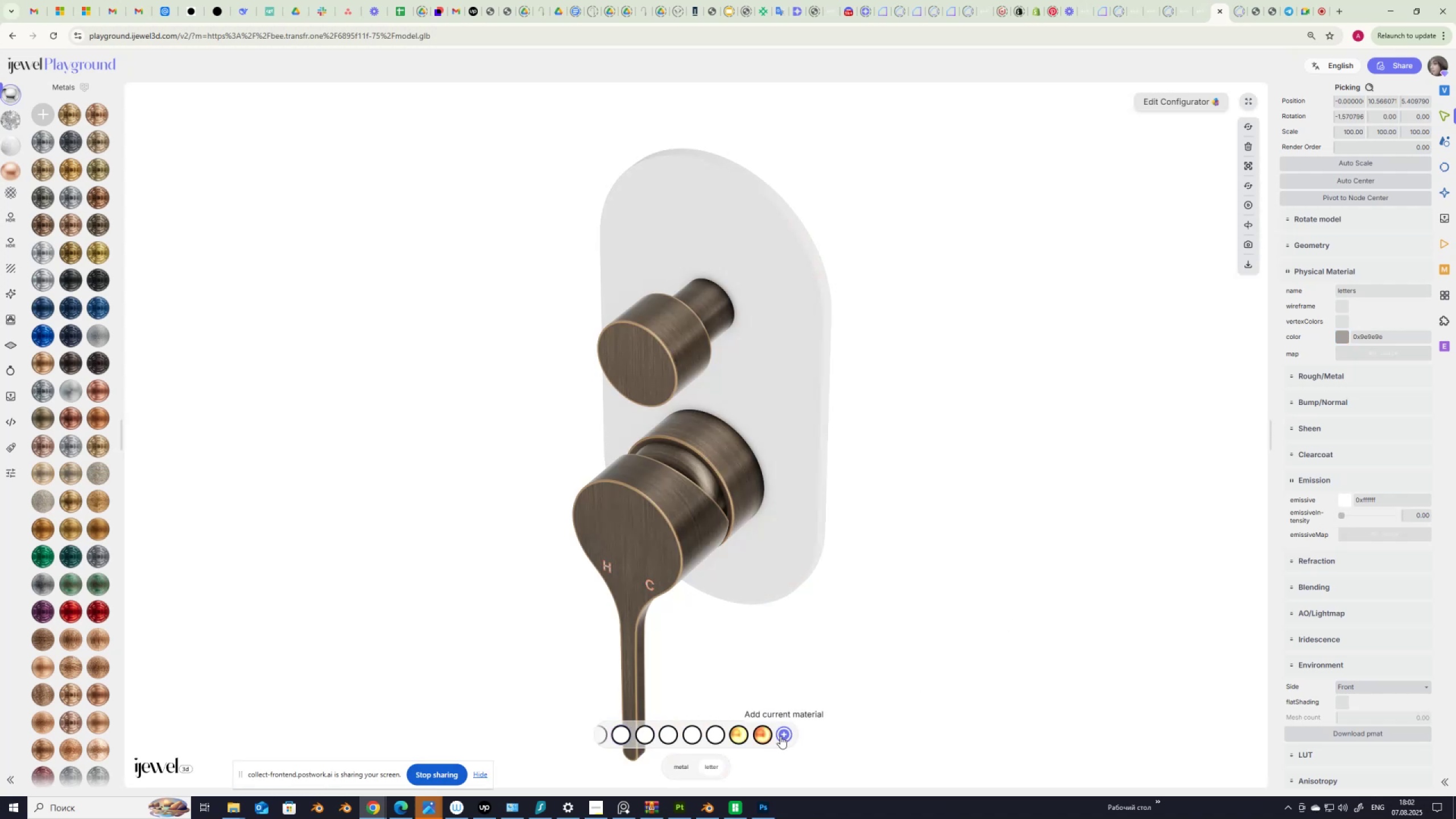 
left_click([781, 735])
 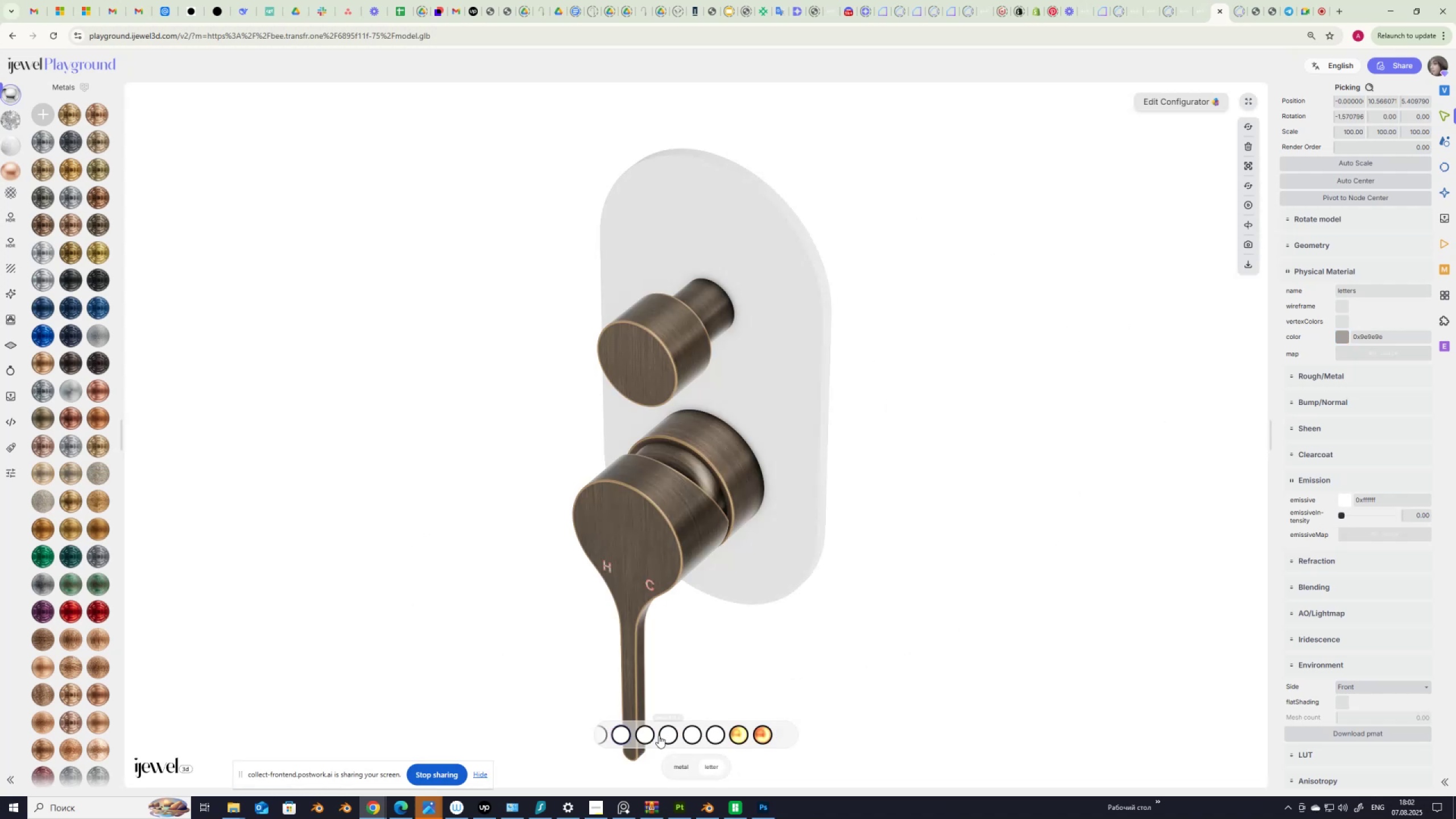 
scroll: coordinate [658, 735], scroll_direction: up, amount: 2.0
 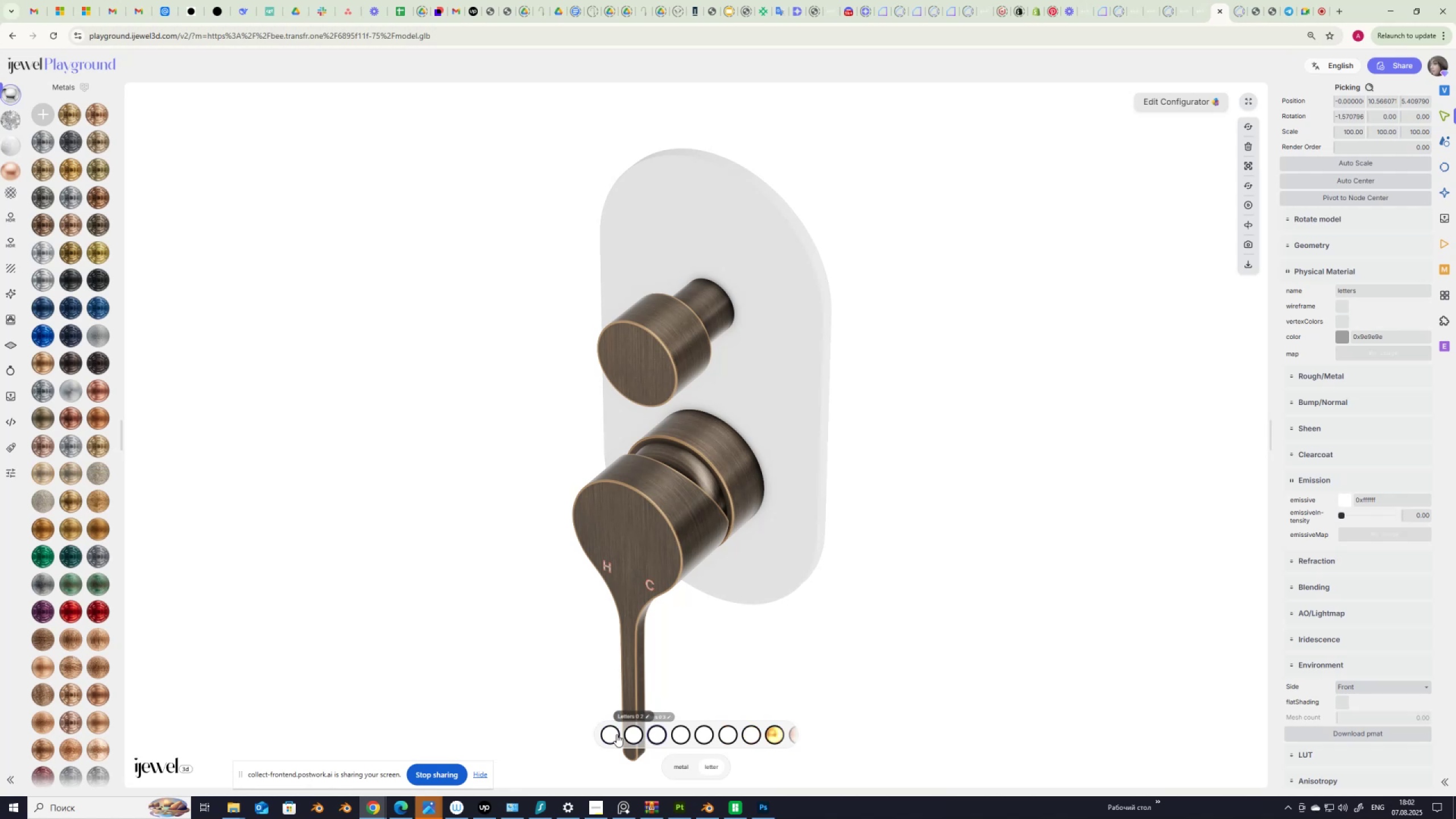 
right_click([617, 734])
 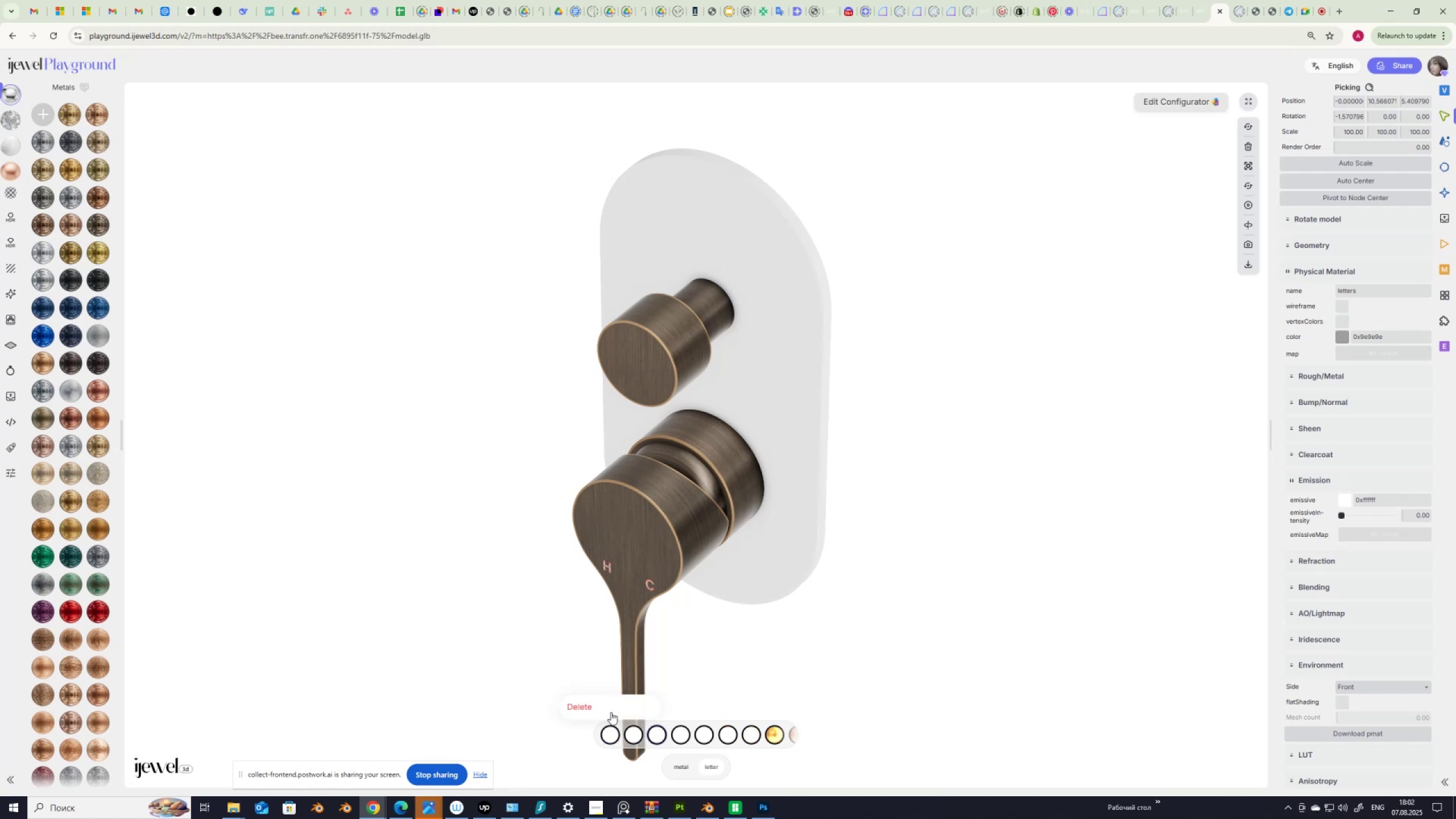 
left_click([610, 709])
 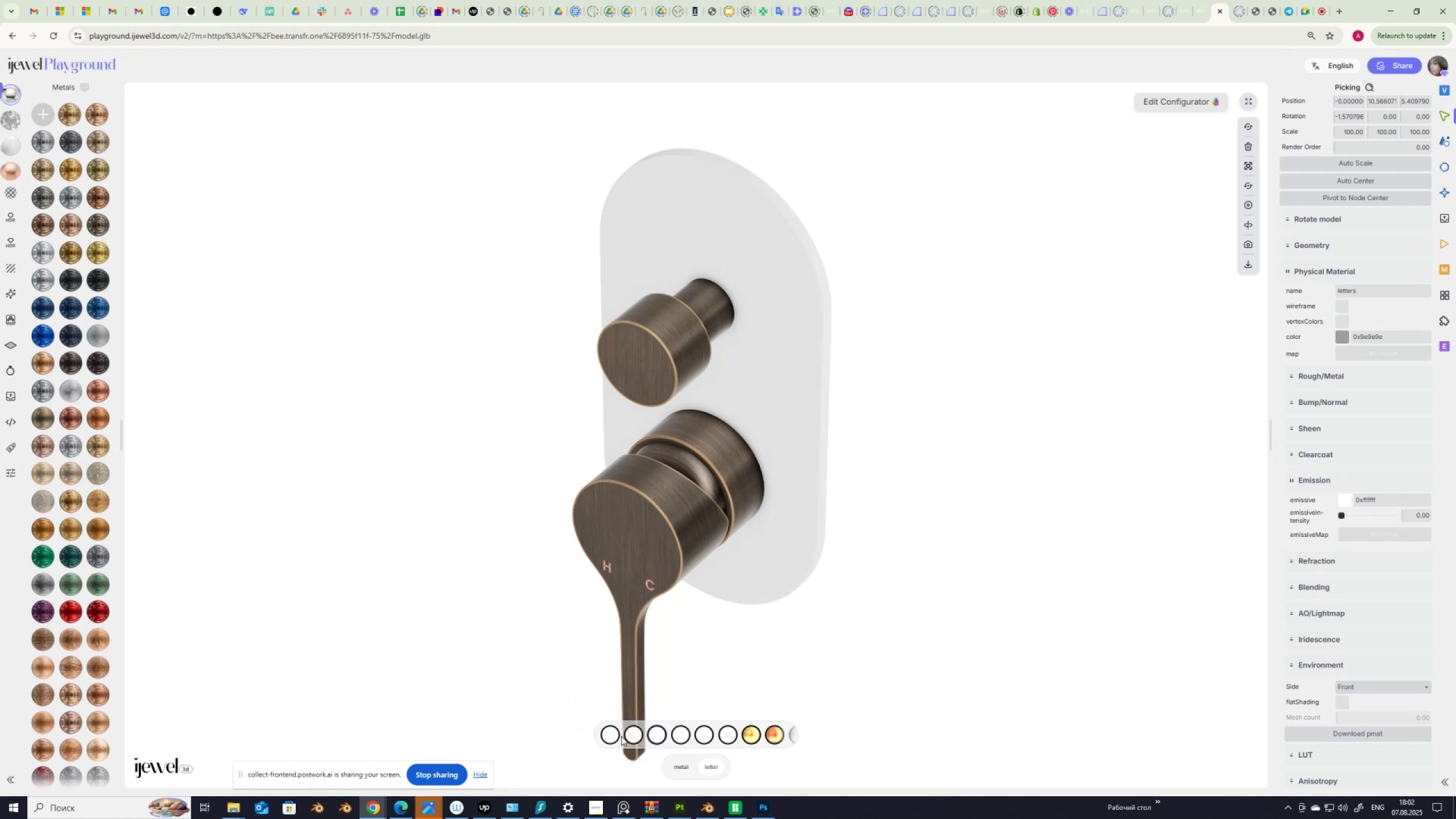 
right_click([609, 735])
 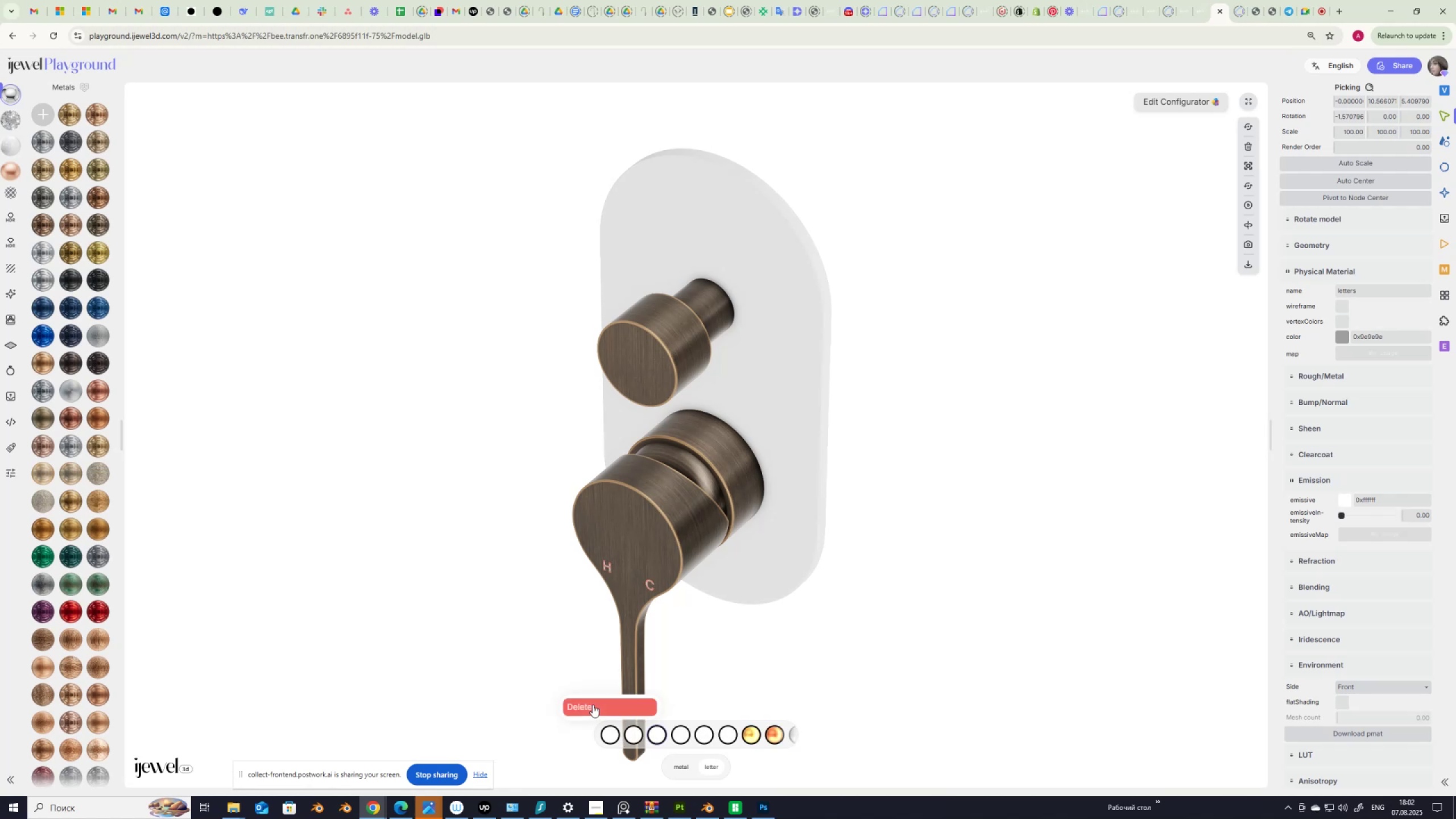 
left_click([593, 705])
 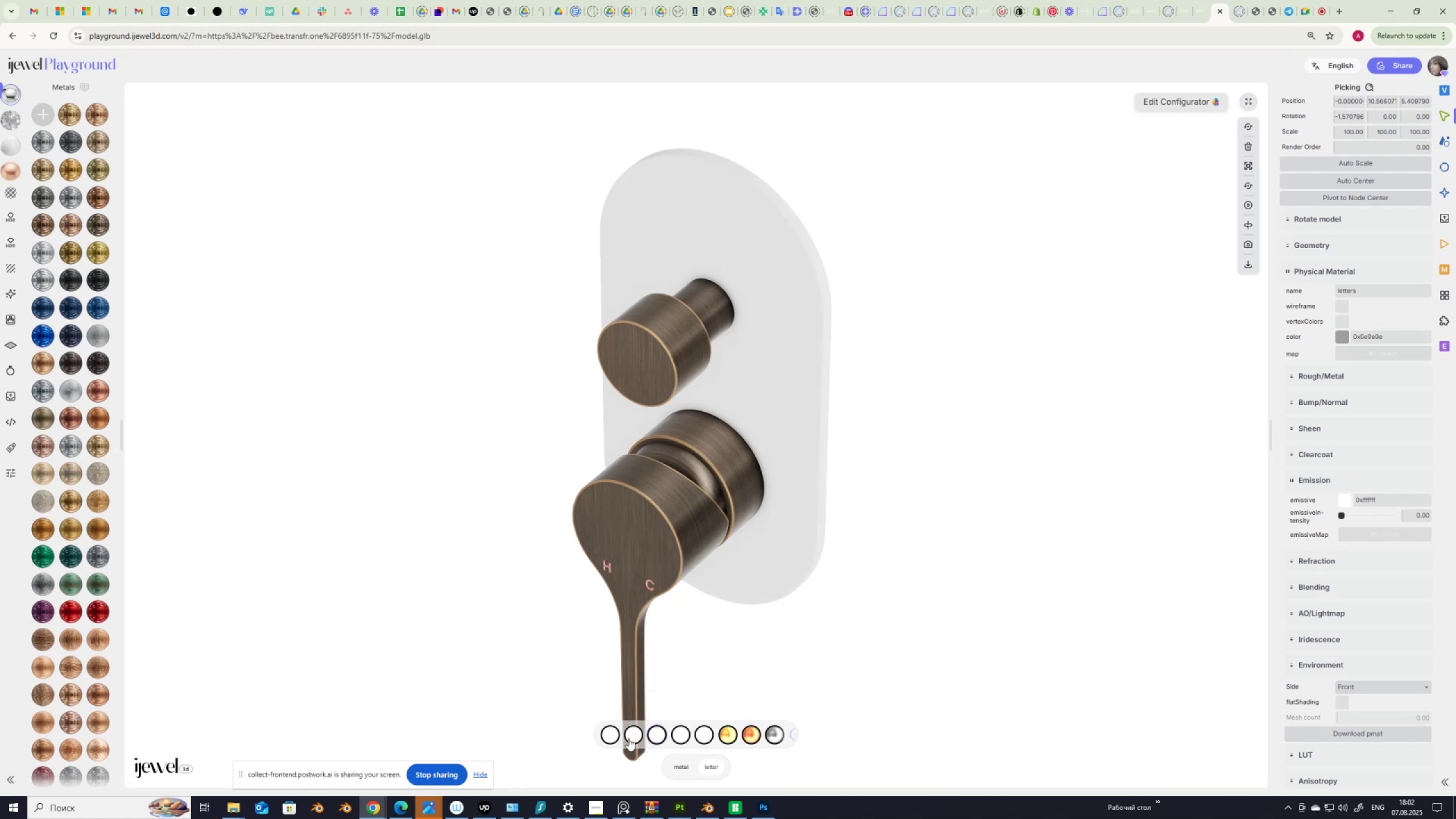 
right_click([614, 735])
 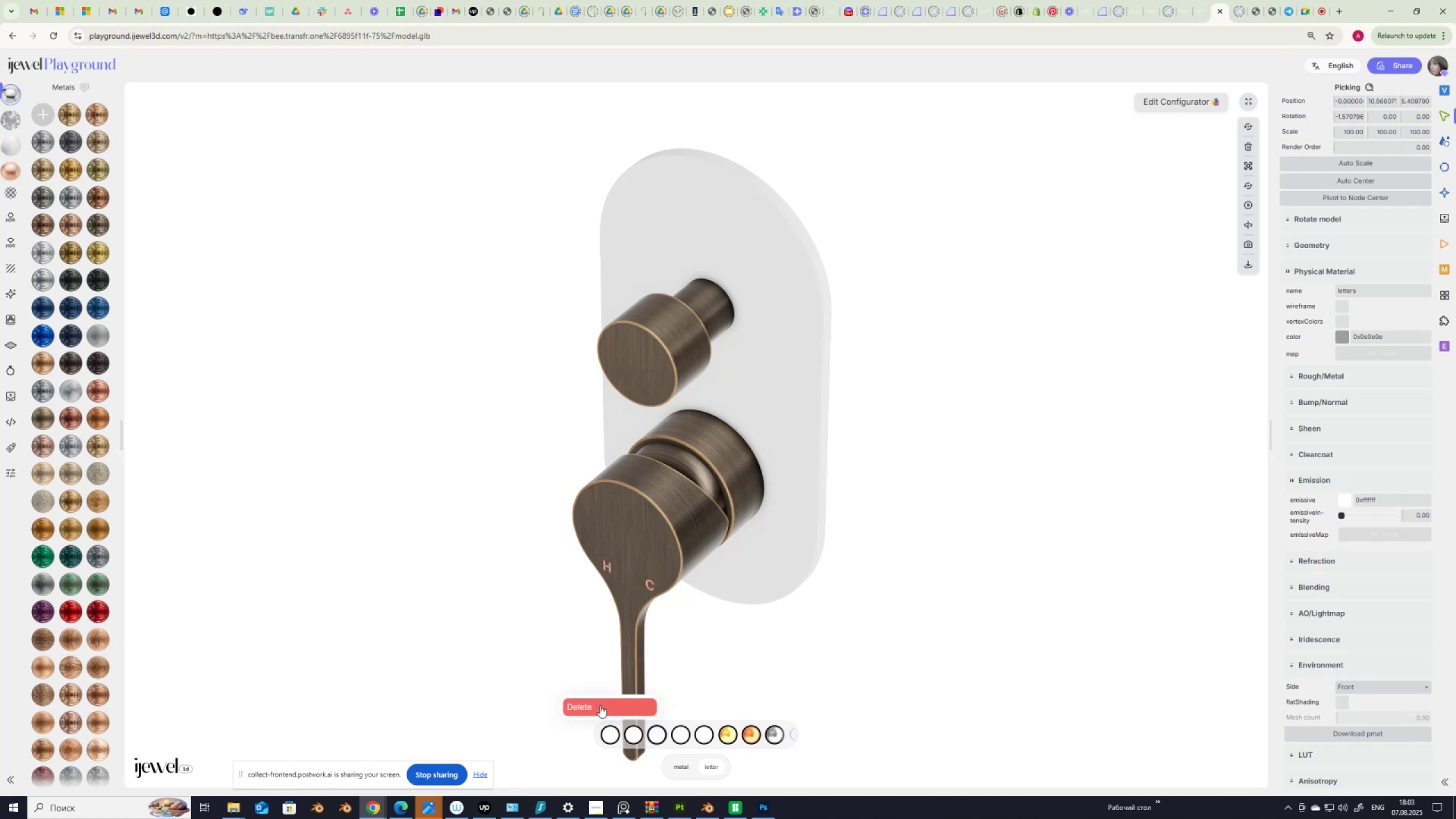 
left_click([600, 705])
 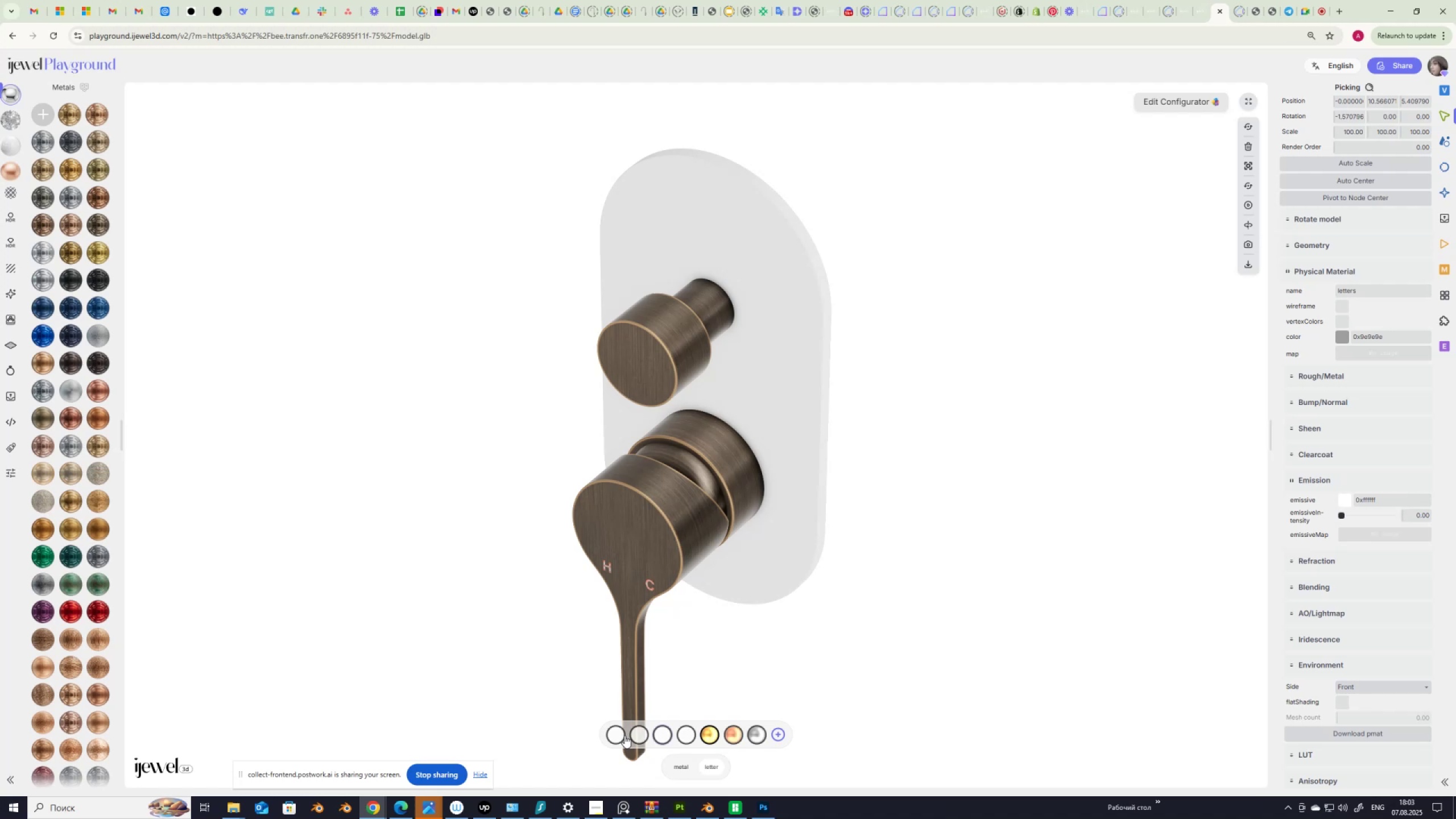 
left_click([617, 734])
 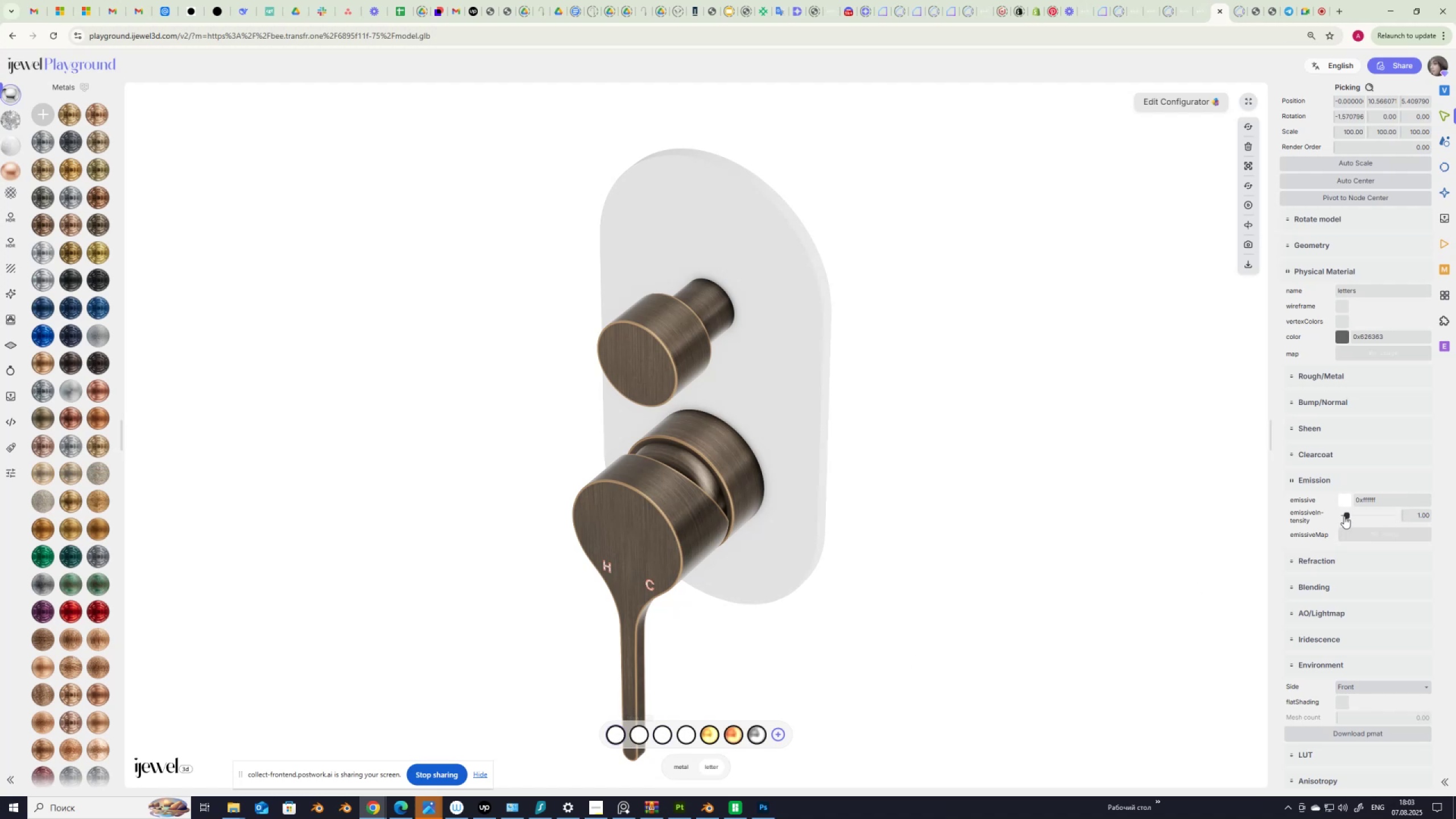 
left_click_drag(start_coordinate=[1345, 516], to_coordinate=[1320, 518])
 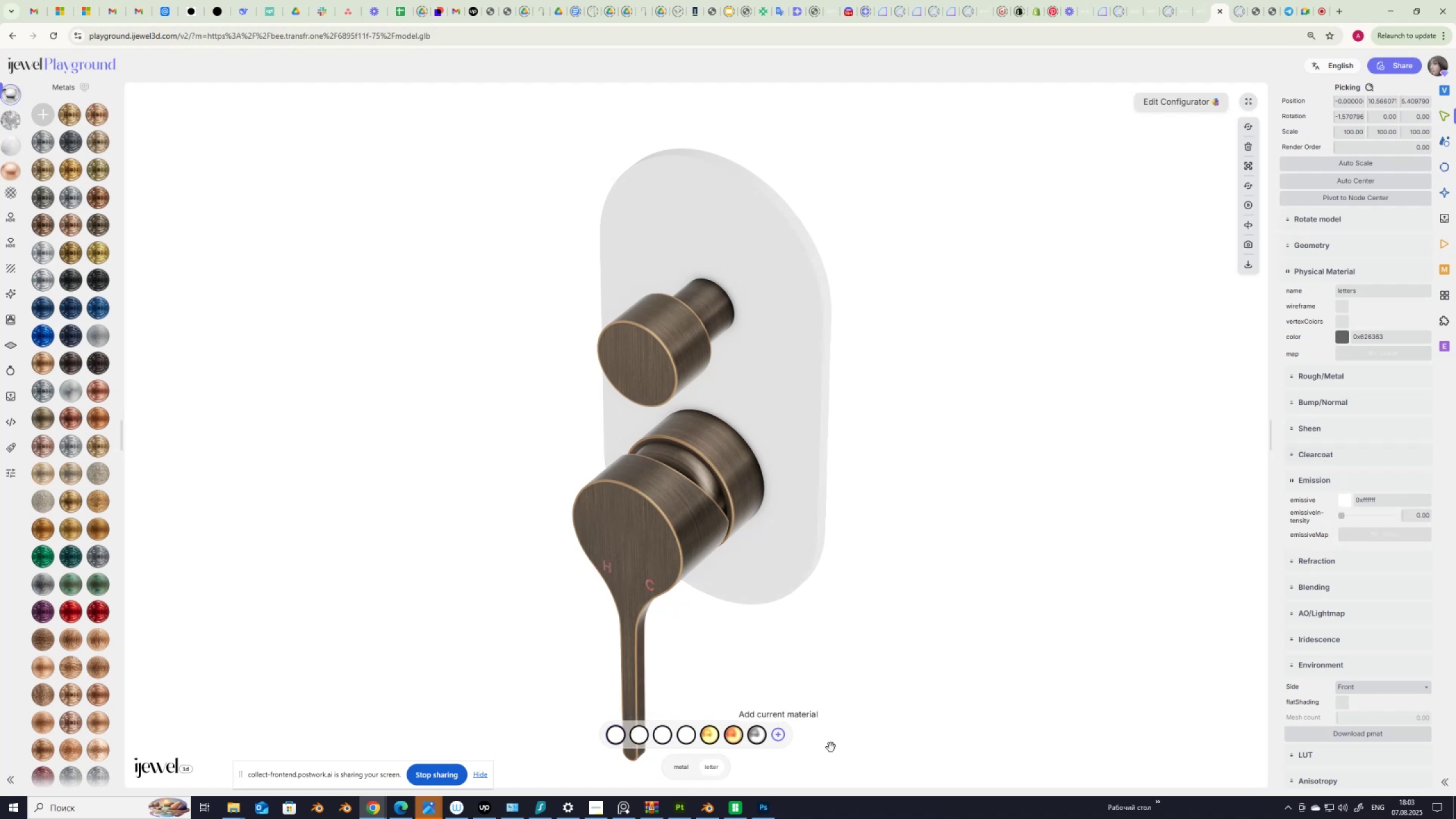 
left_click([776, 735])
 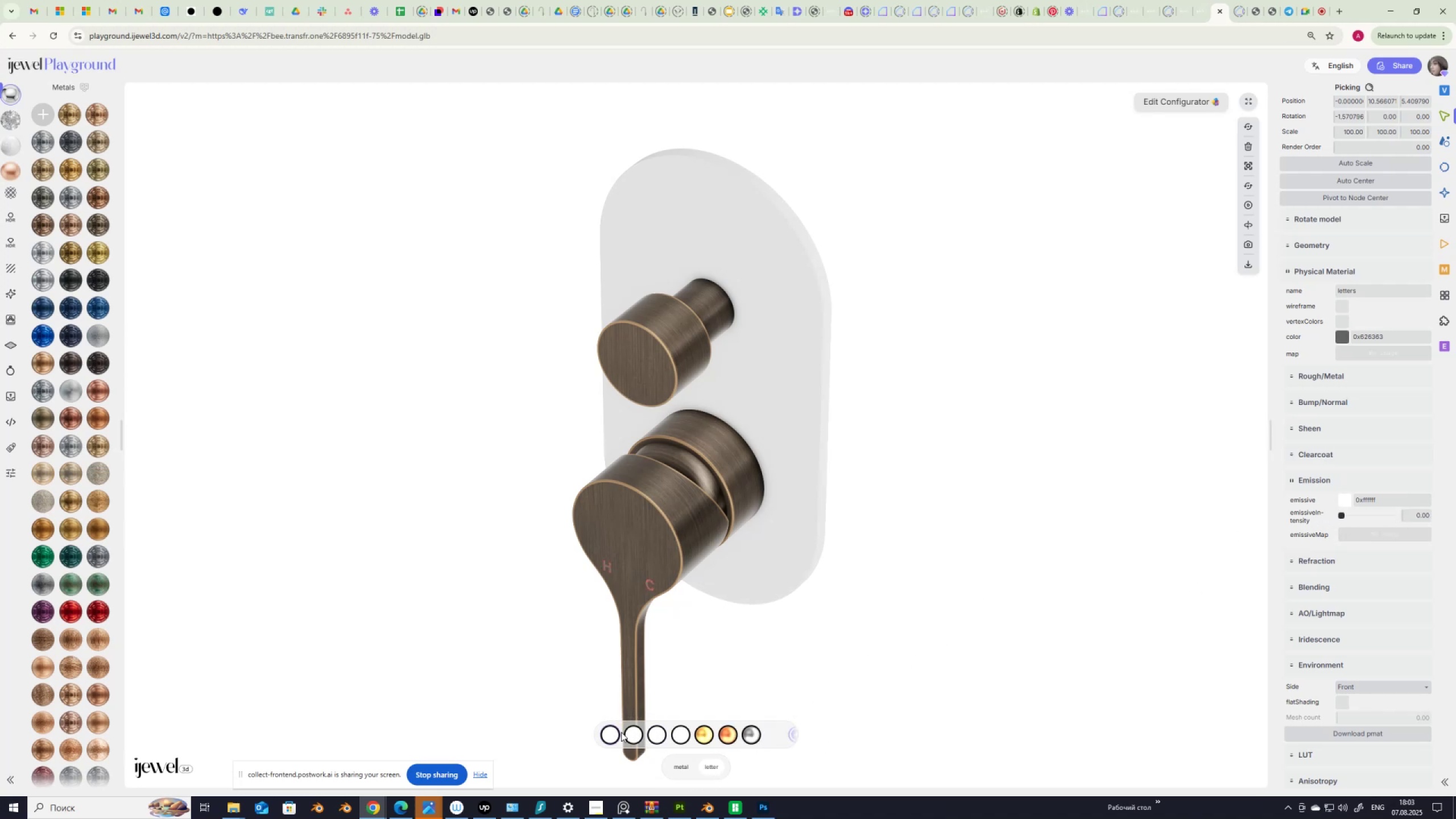 
right_click([610, 734])
 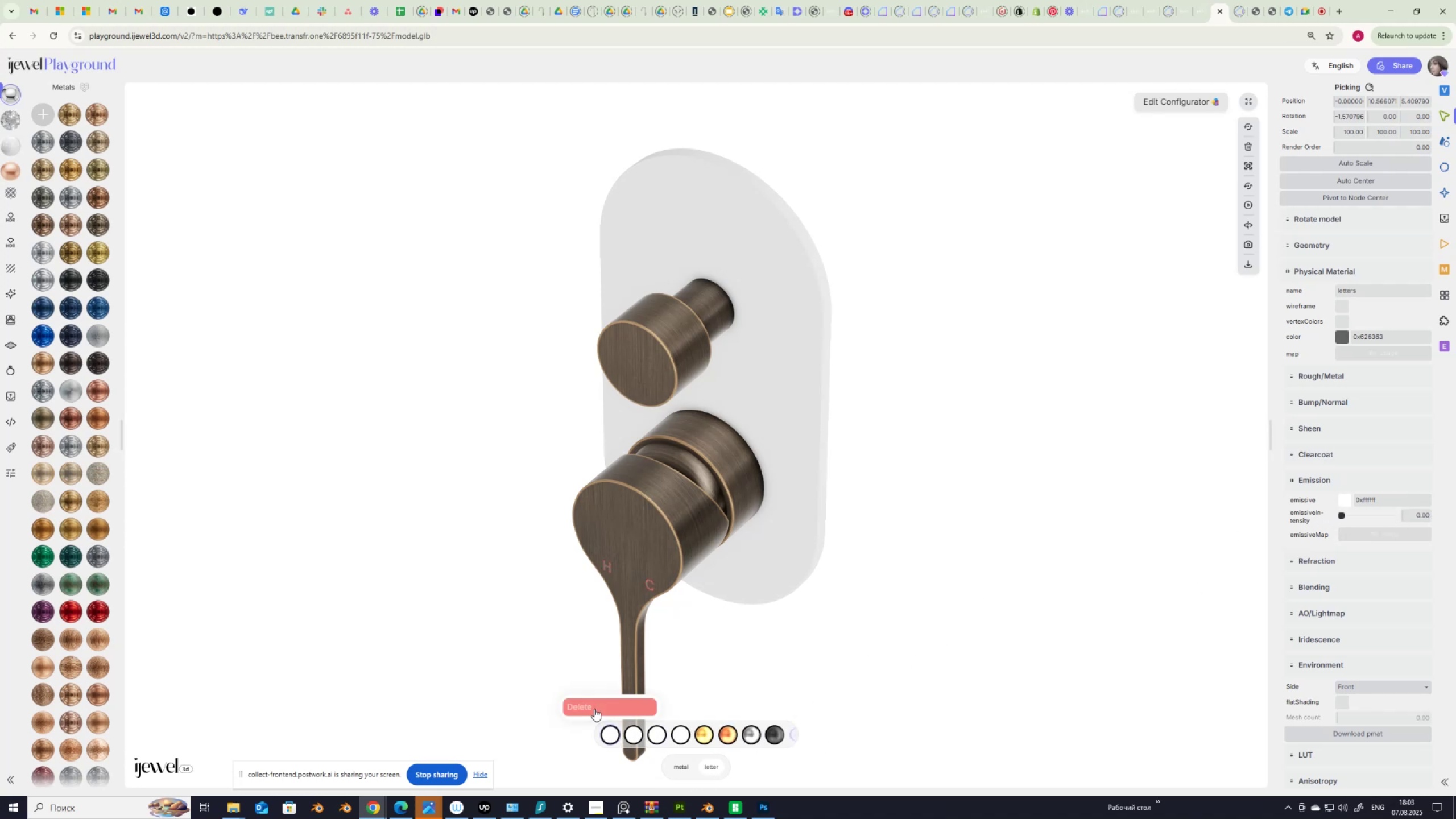 
left_click([594, 708])
 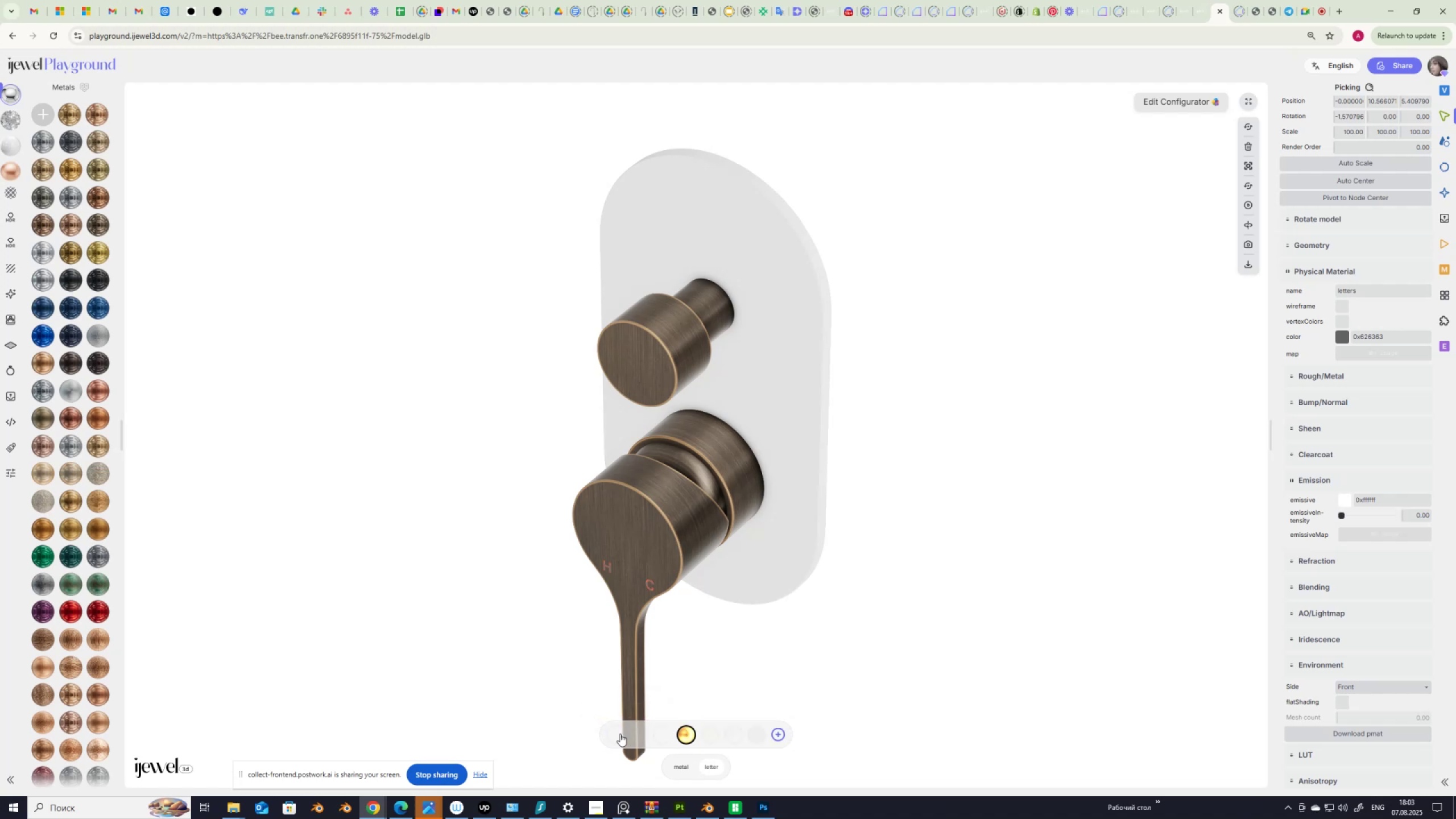 
left_click([619, 734])
 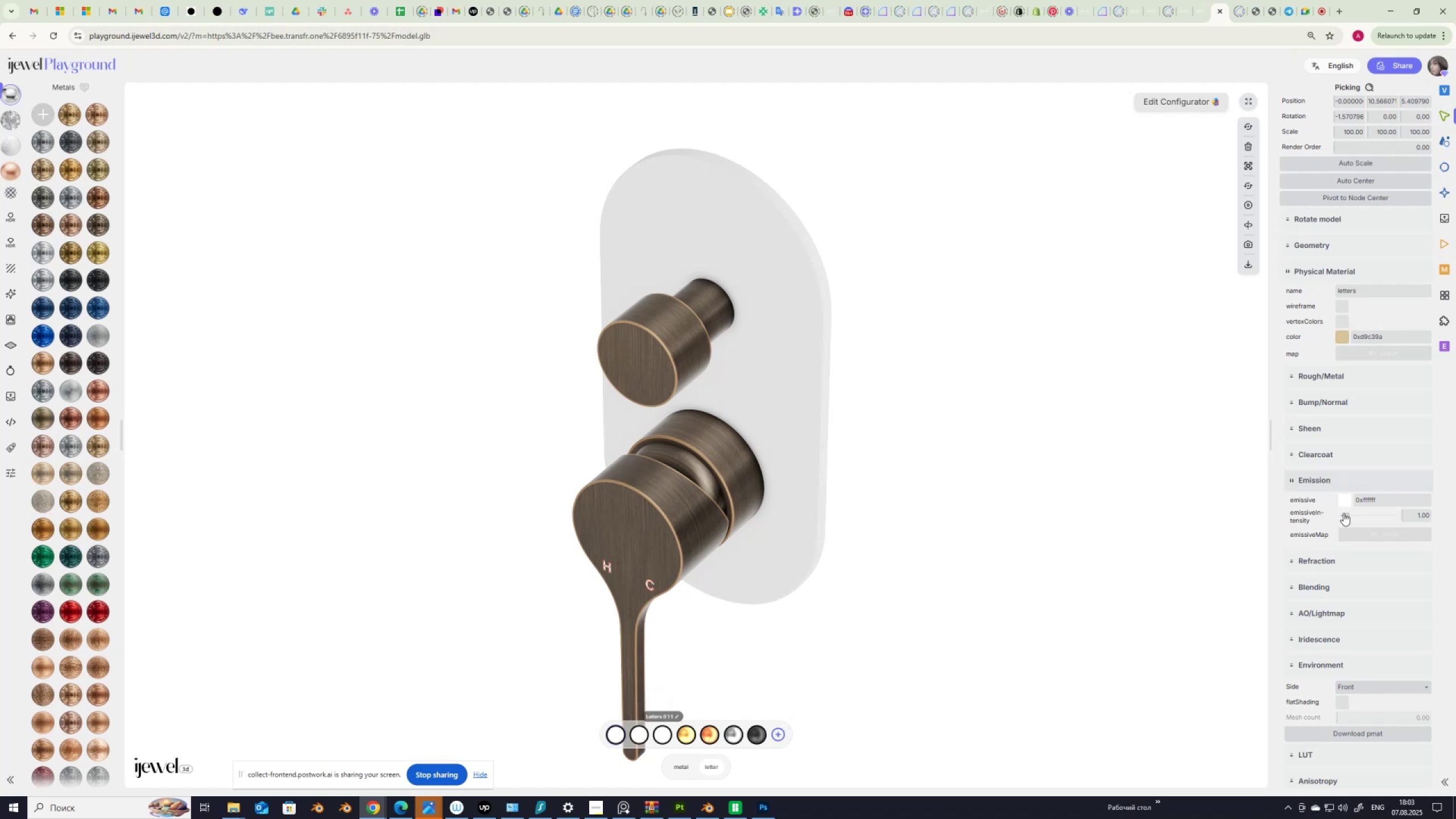 
left_click_drag(start_coordinate=[1343, 518], to_coordinate=[1327, 519])
 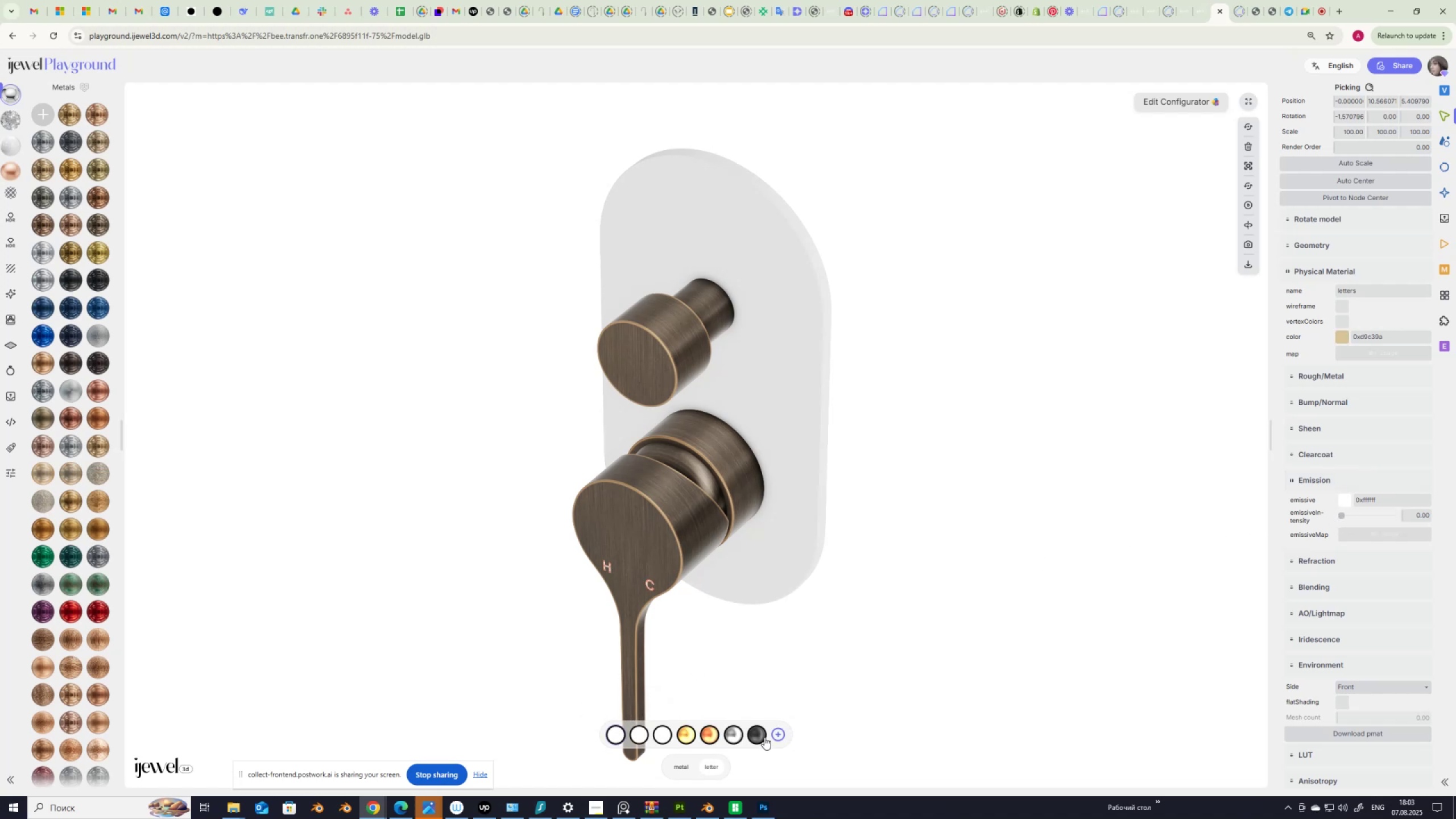 
left_click([778, 734])
 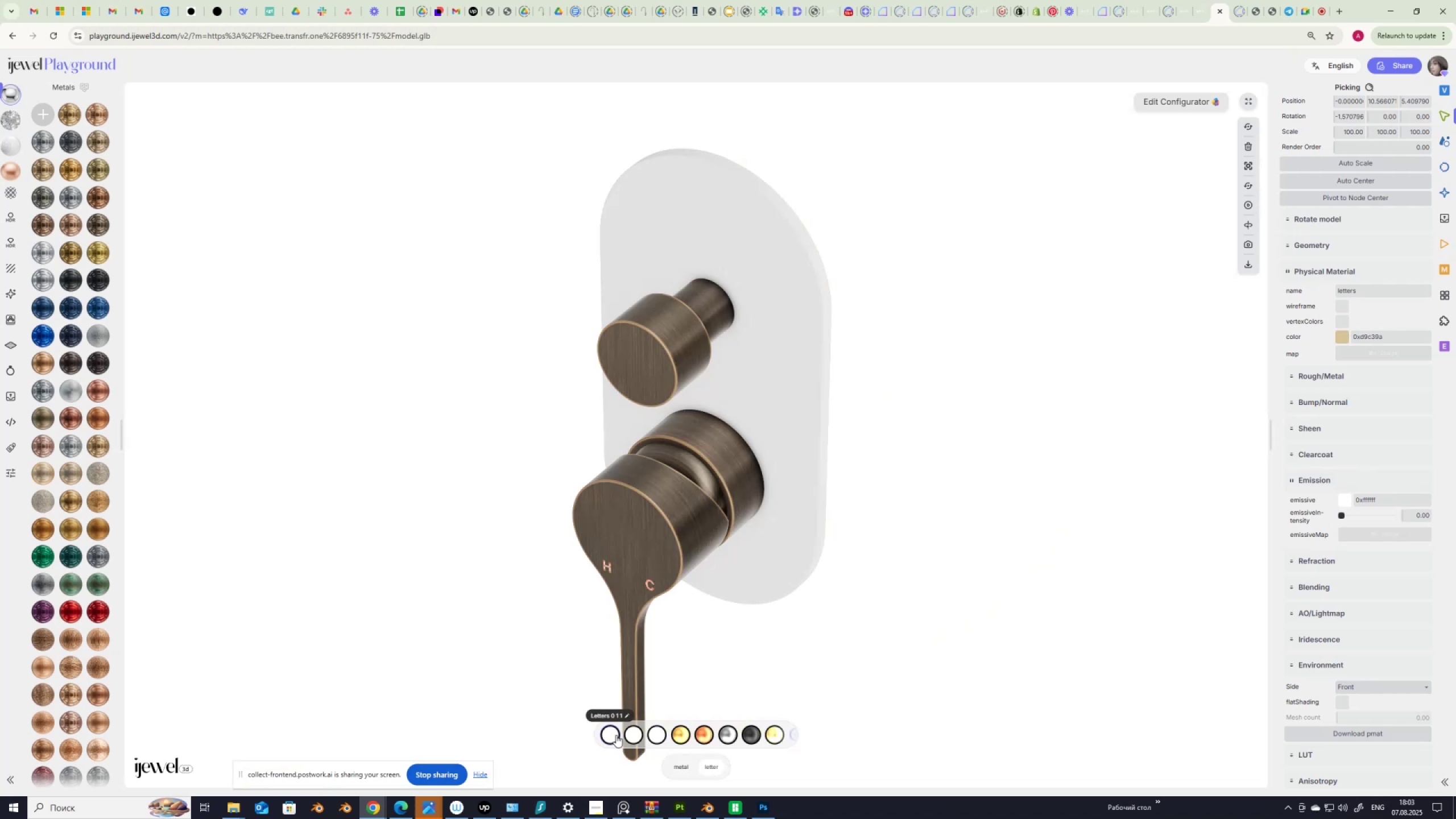 
right_click([613, 737])
 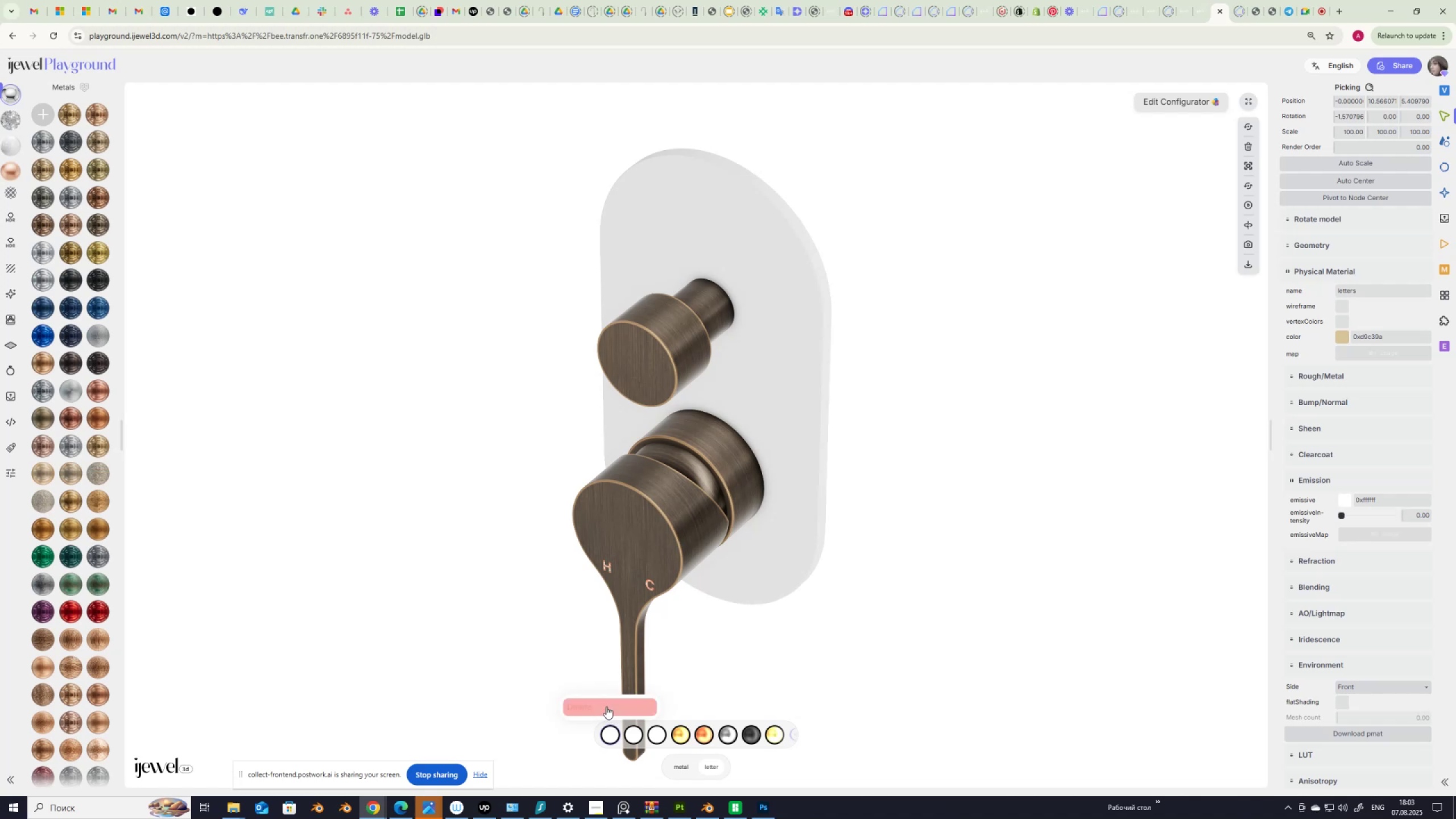 
left_click([606, 706])
 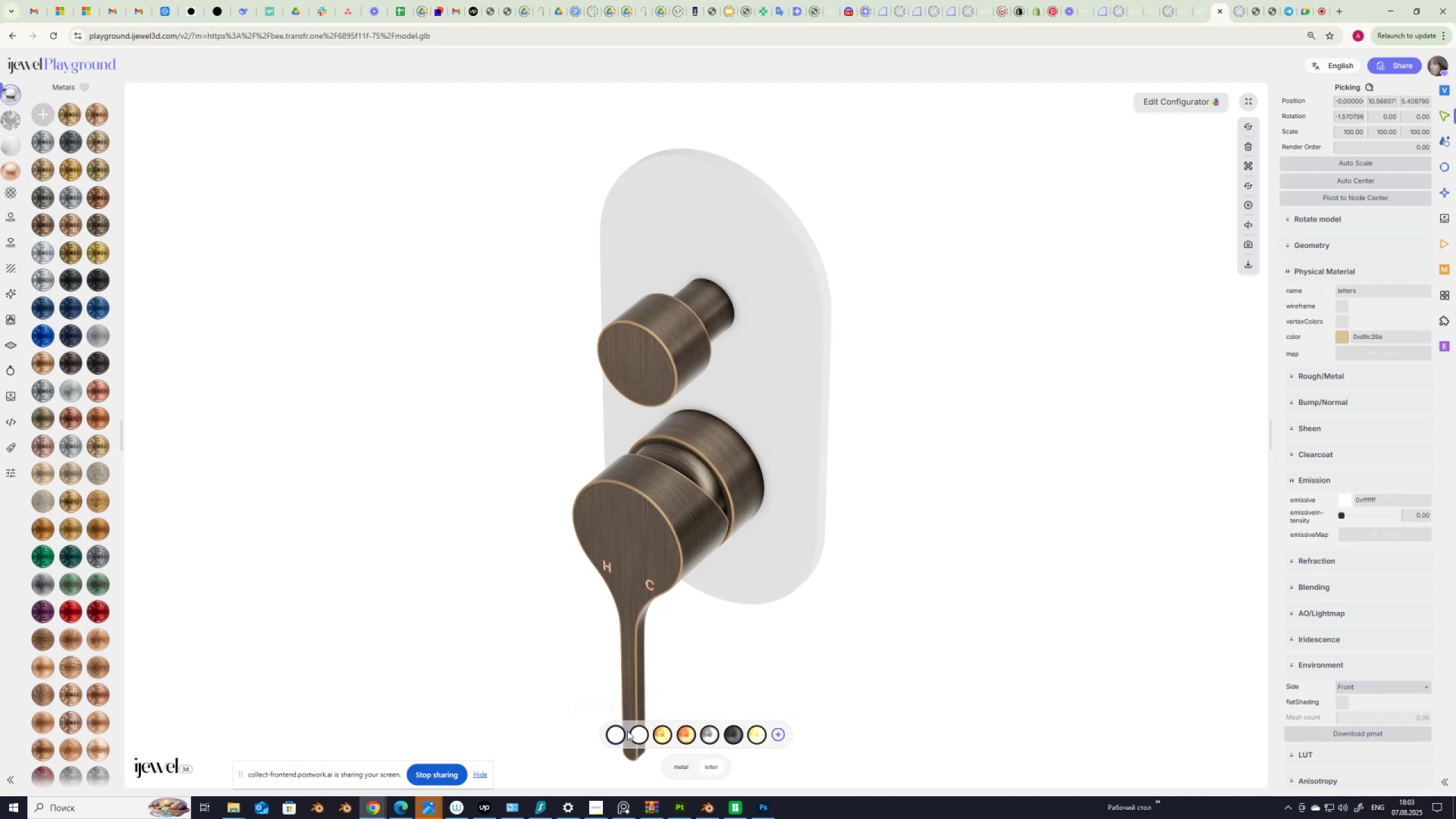 
left_click([618, 733])
 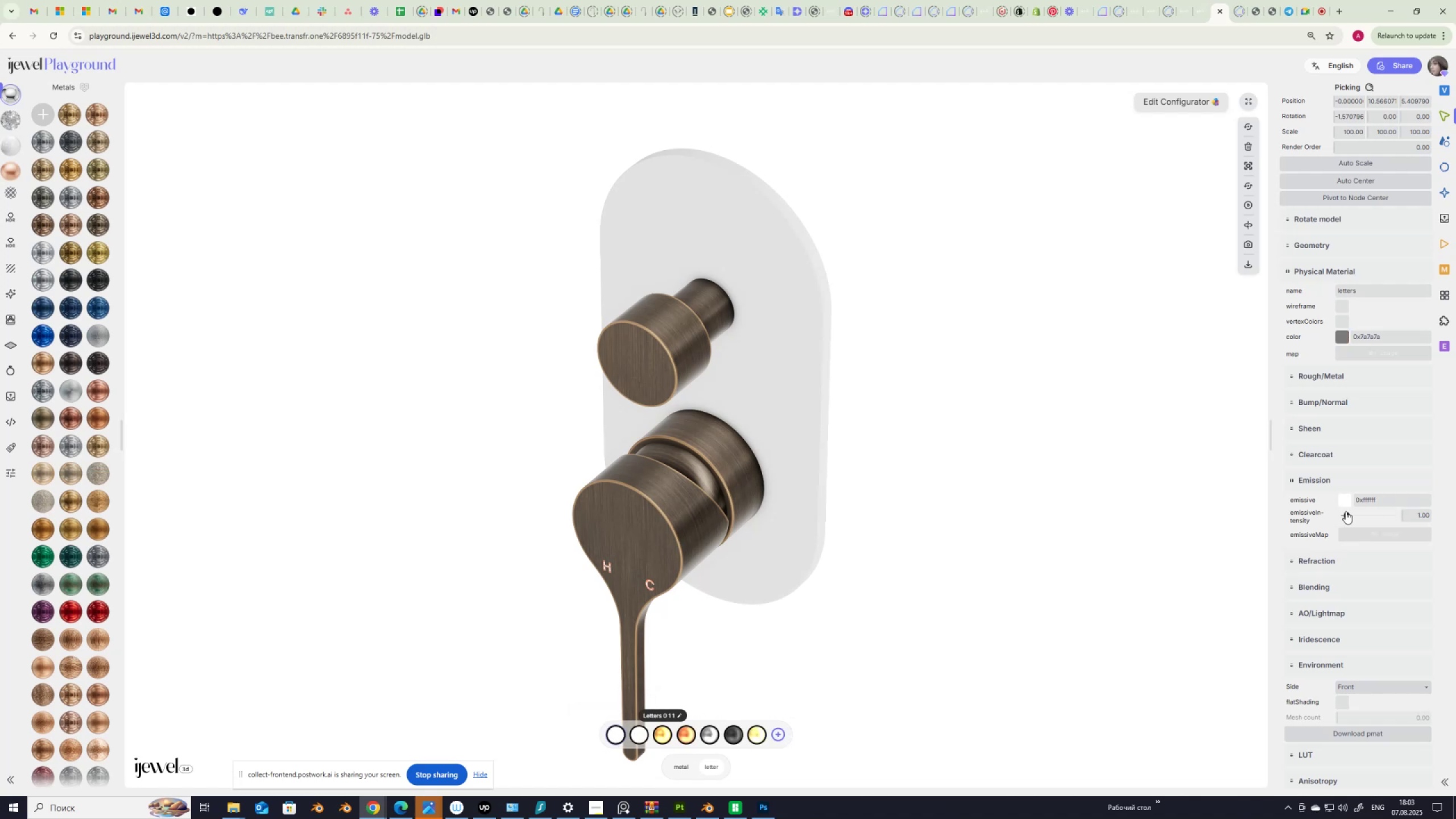 
left_click_drag(start_coordinate=[1348, 516], to_coordinate=[1312, 520])
 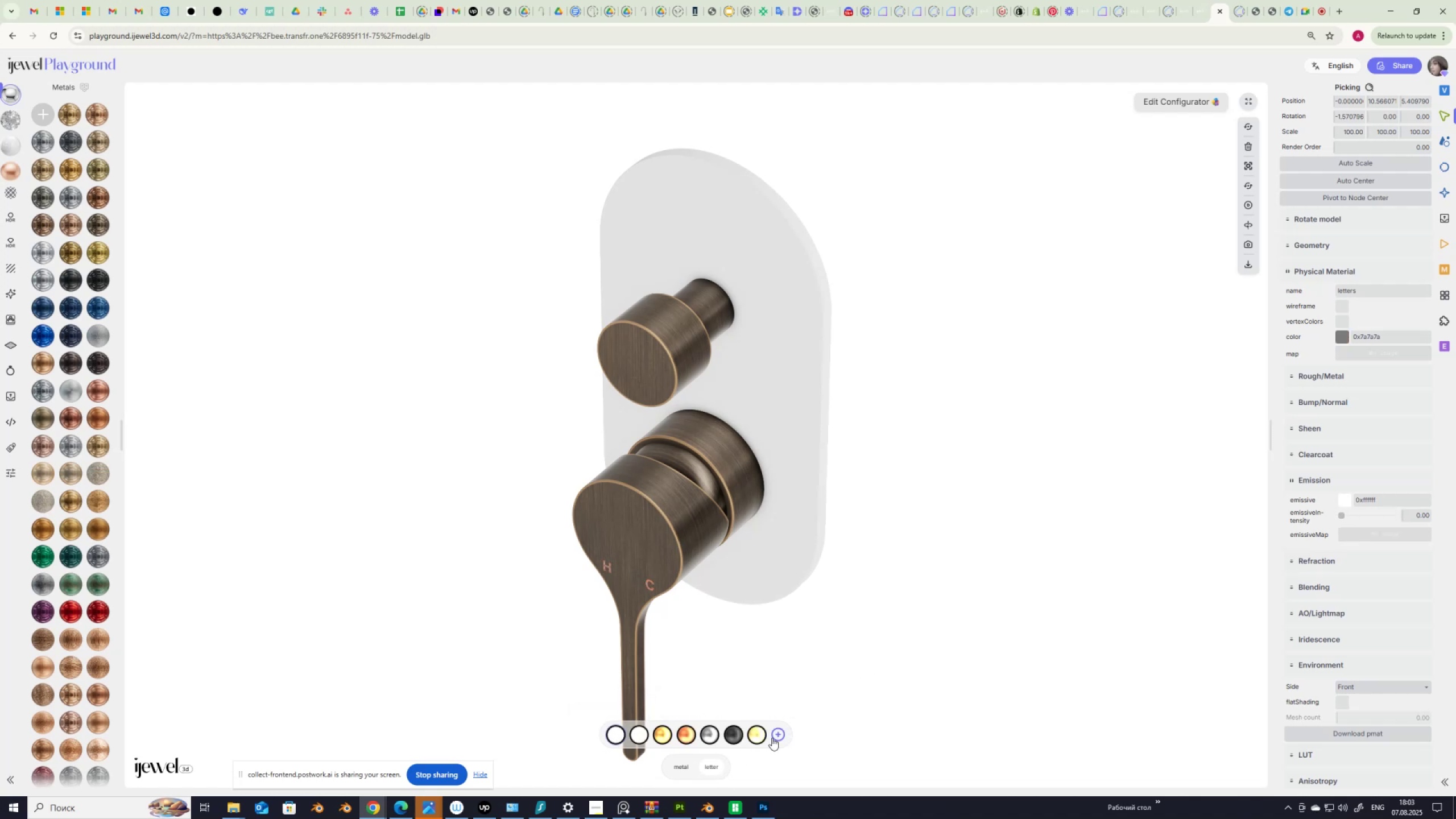 
left_click([776, 735])
 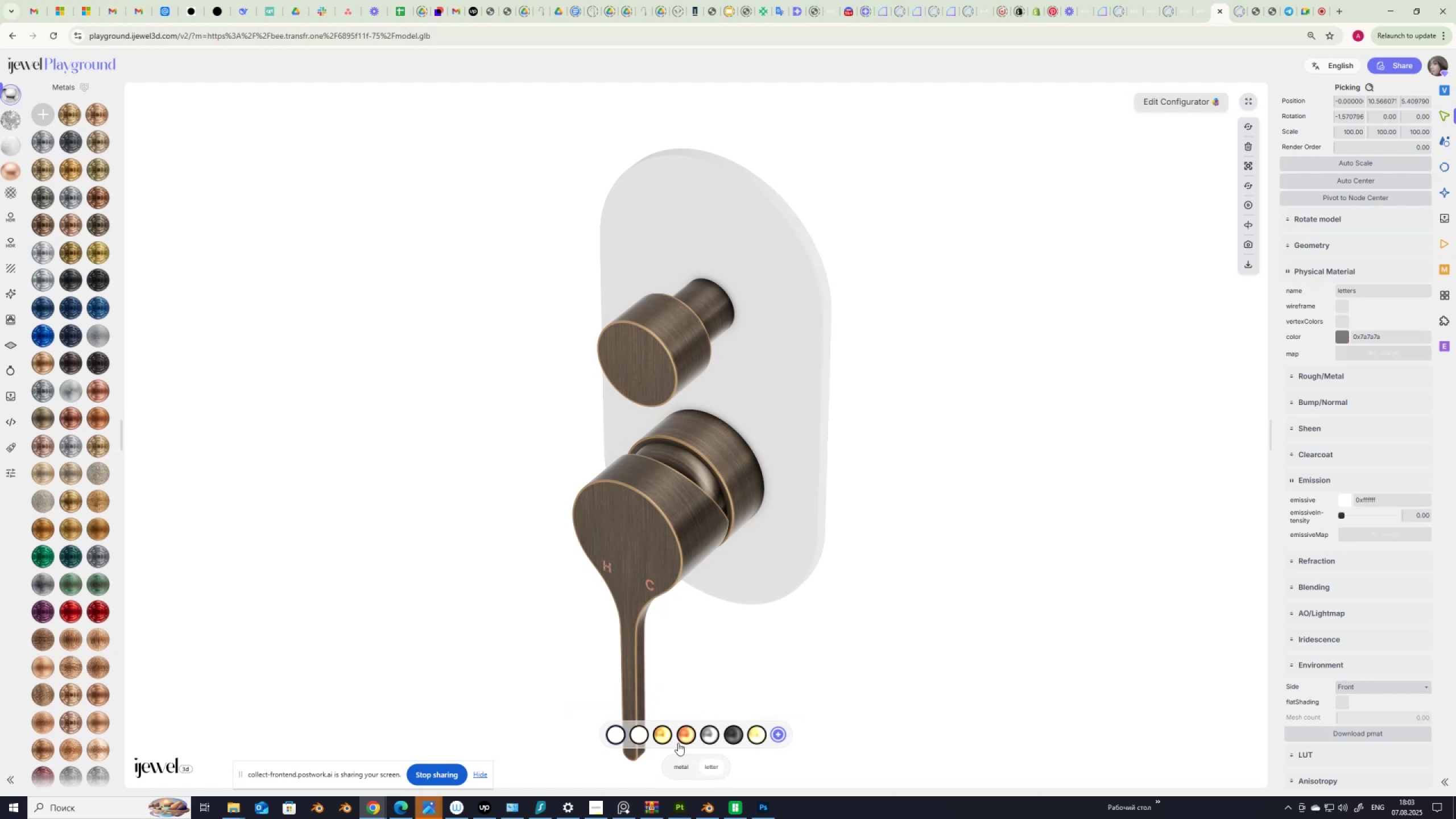 
mouse_move([616, 735])
 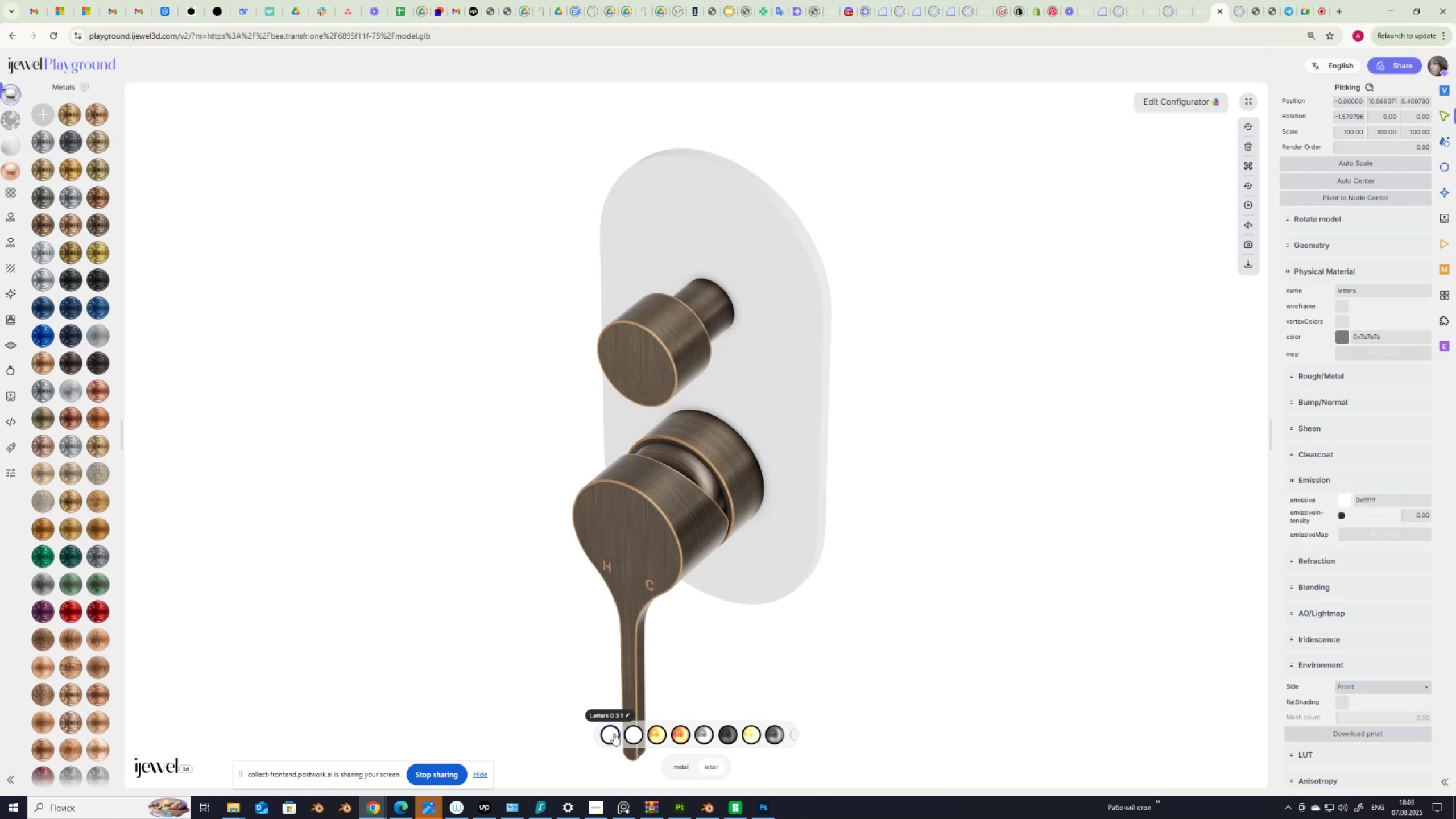 
right_click([614, 733])
 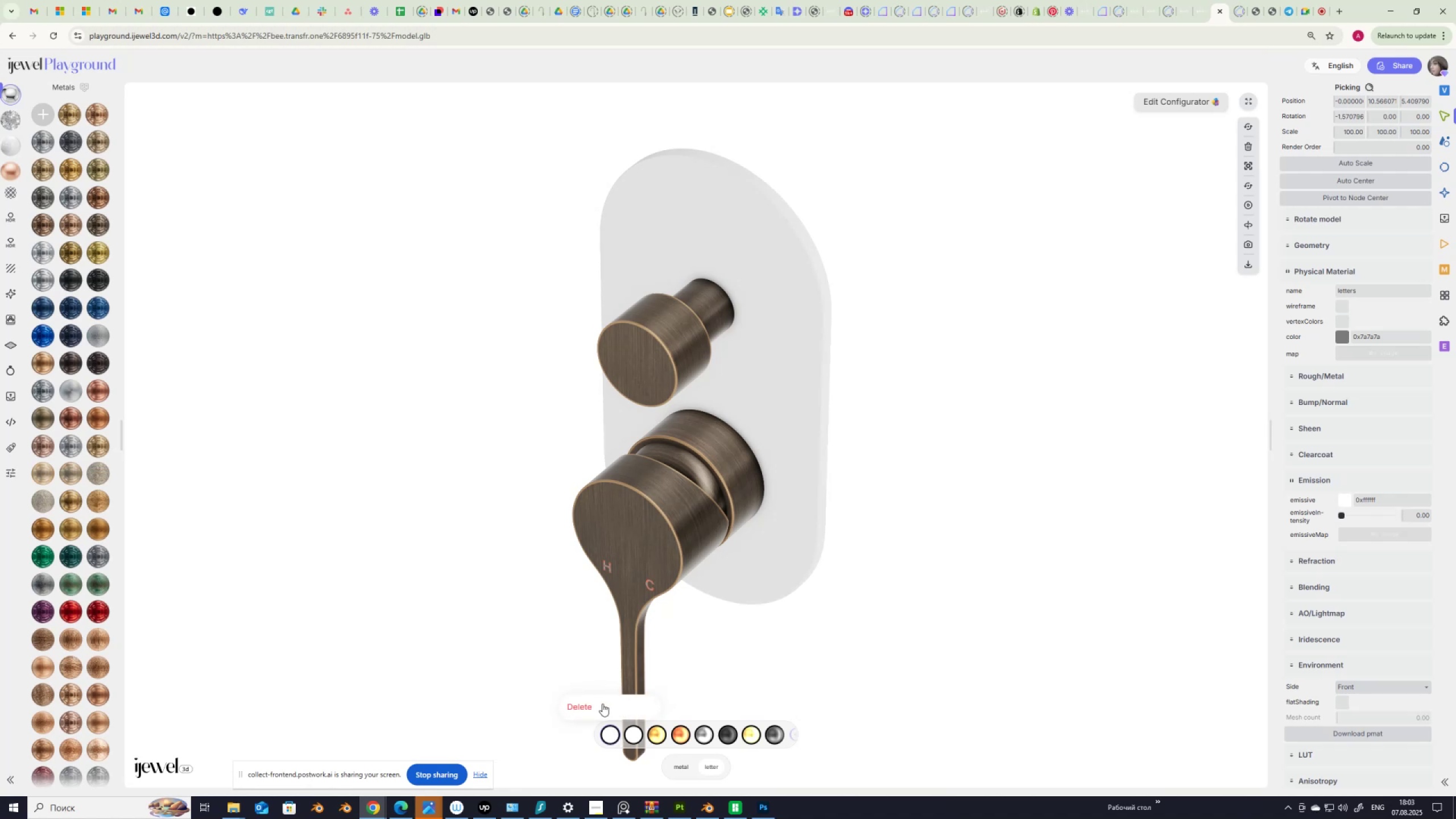 
left_click([601, 705])
 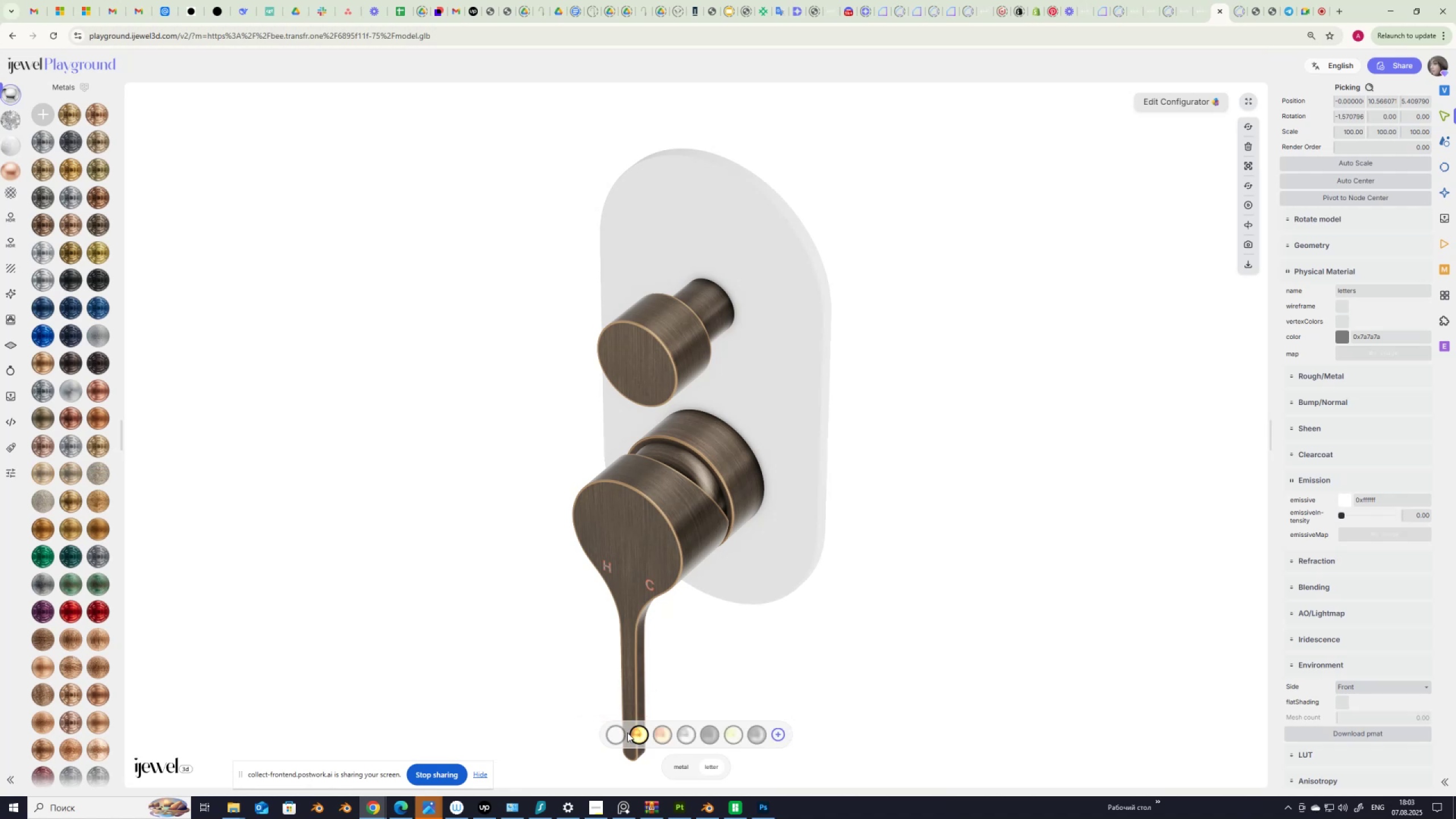 
left_click([617, 735])
 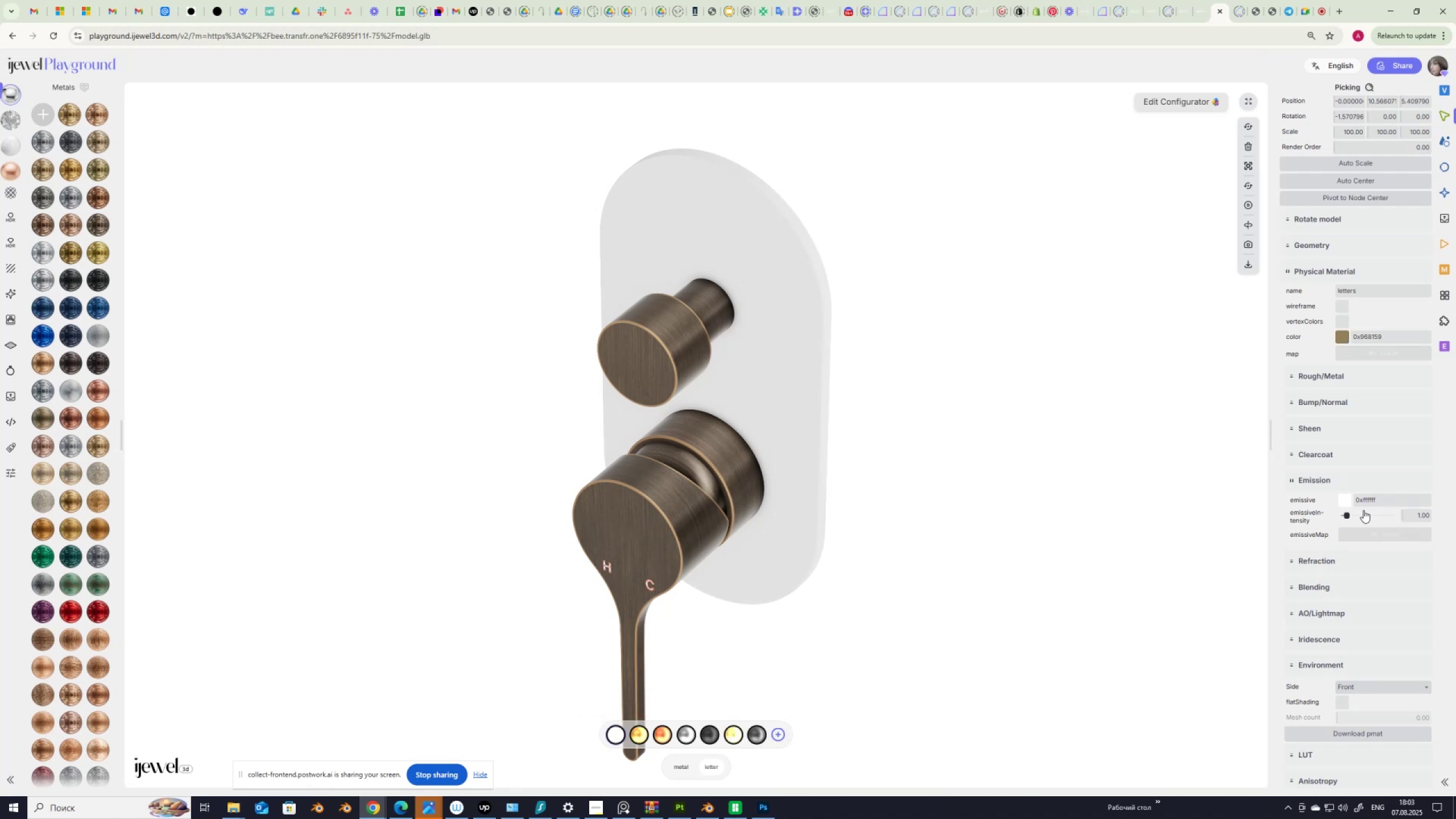 
left_click_drag(start_coordinate=[1349, 515], to_coordinate=[1320, 522])
 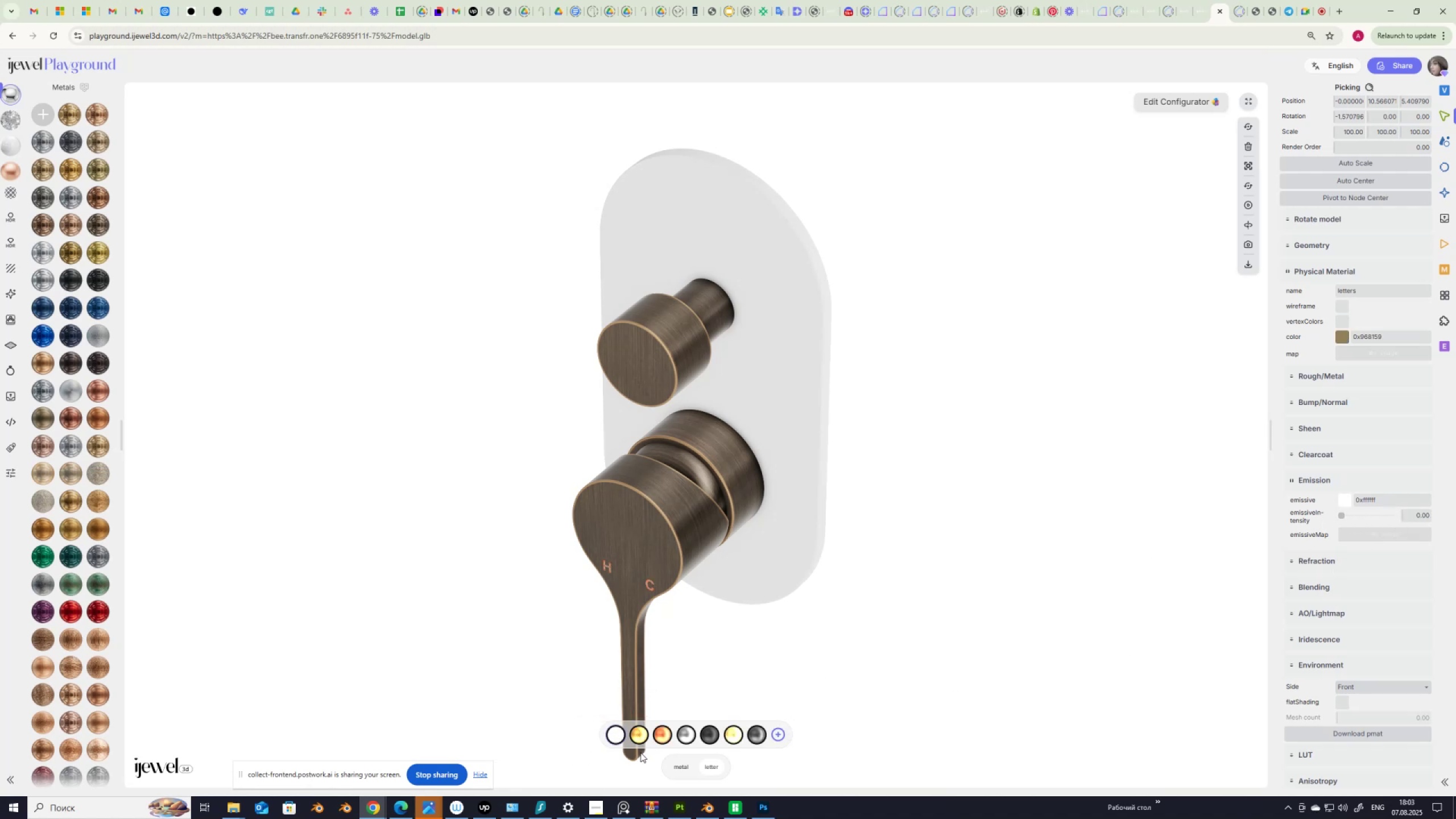 
right_click([614, 734])
 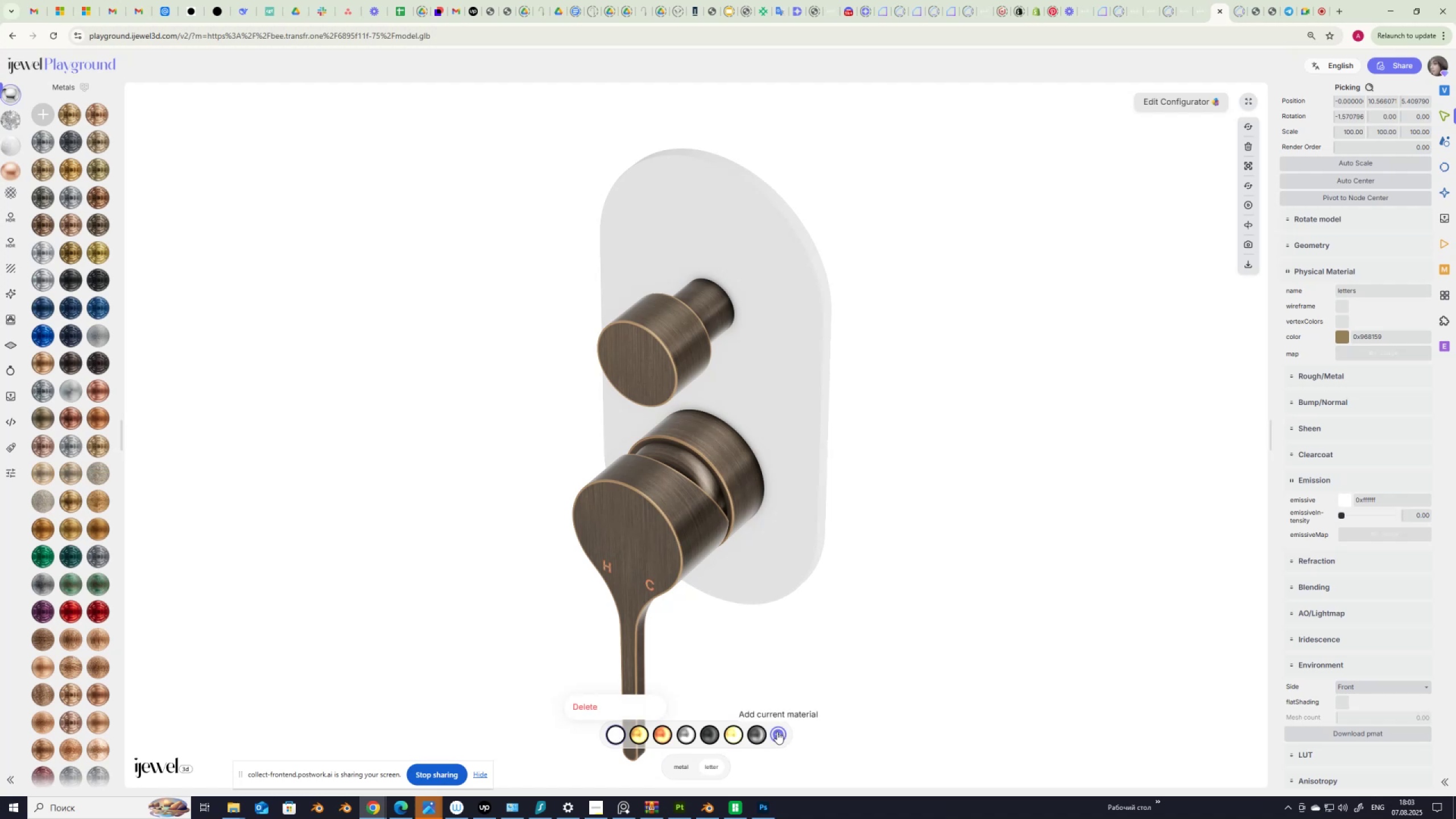 
left_click([778, 734])
 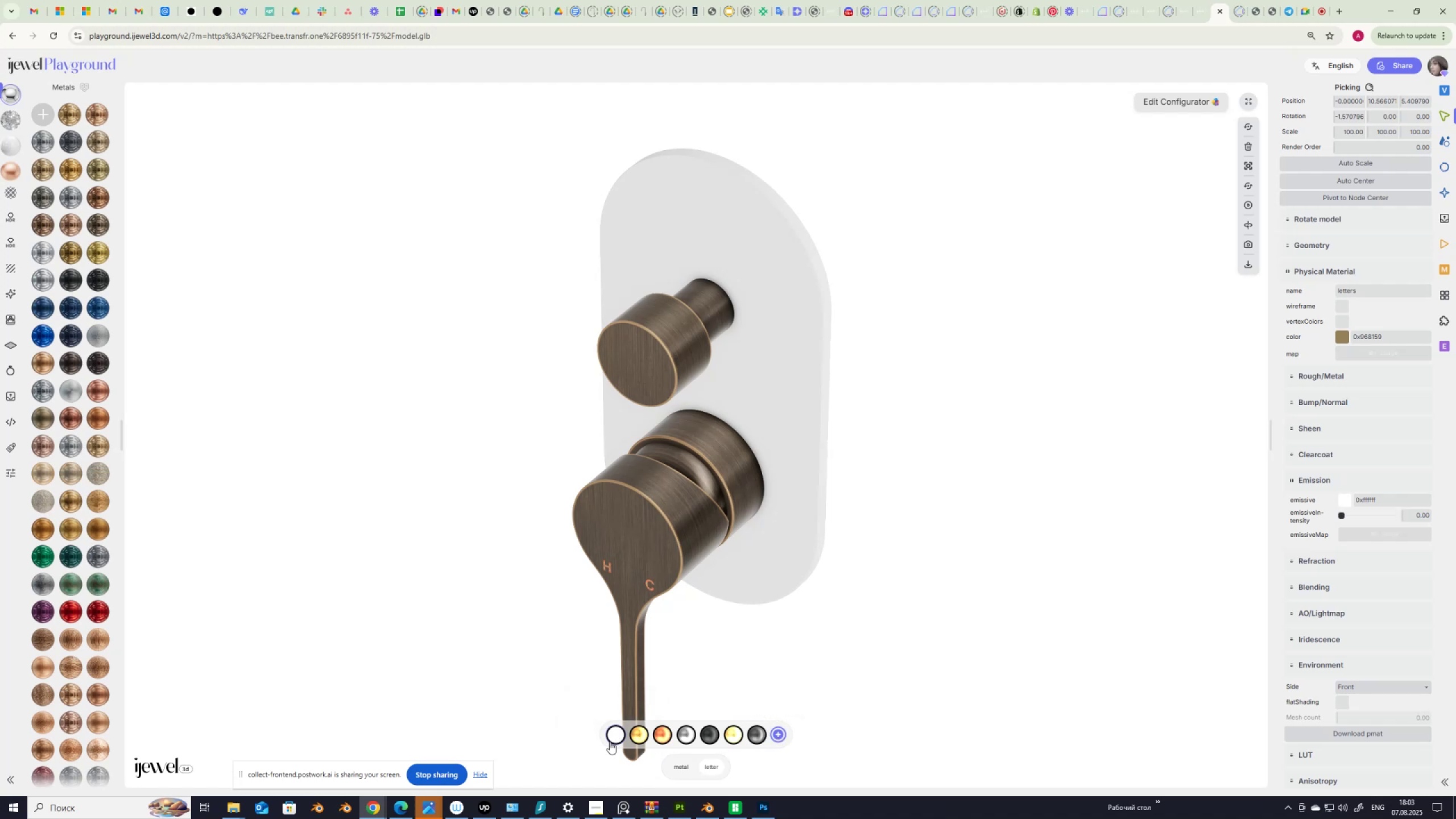 
right_click([613, 736])
 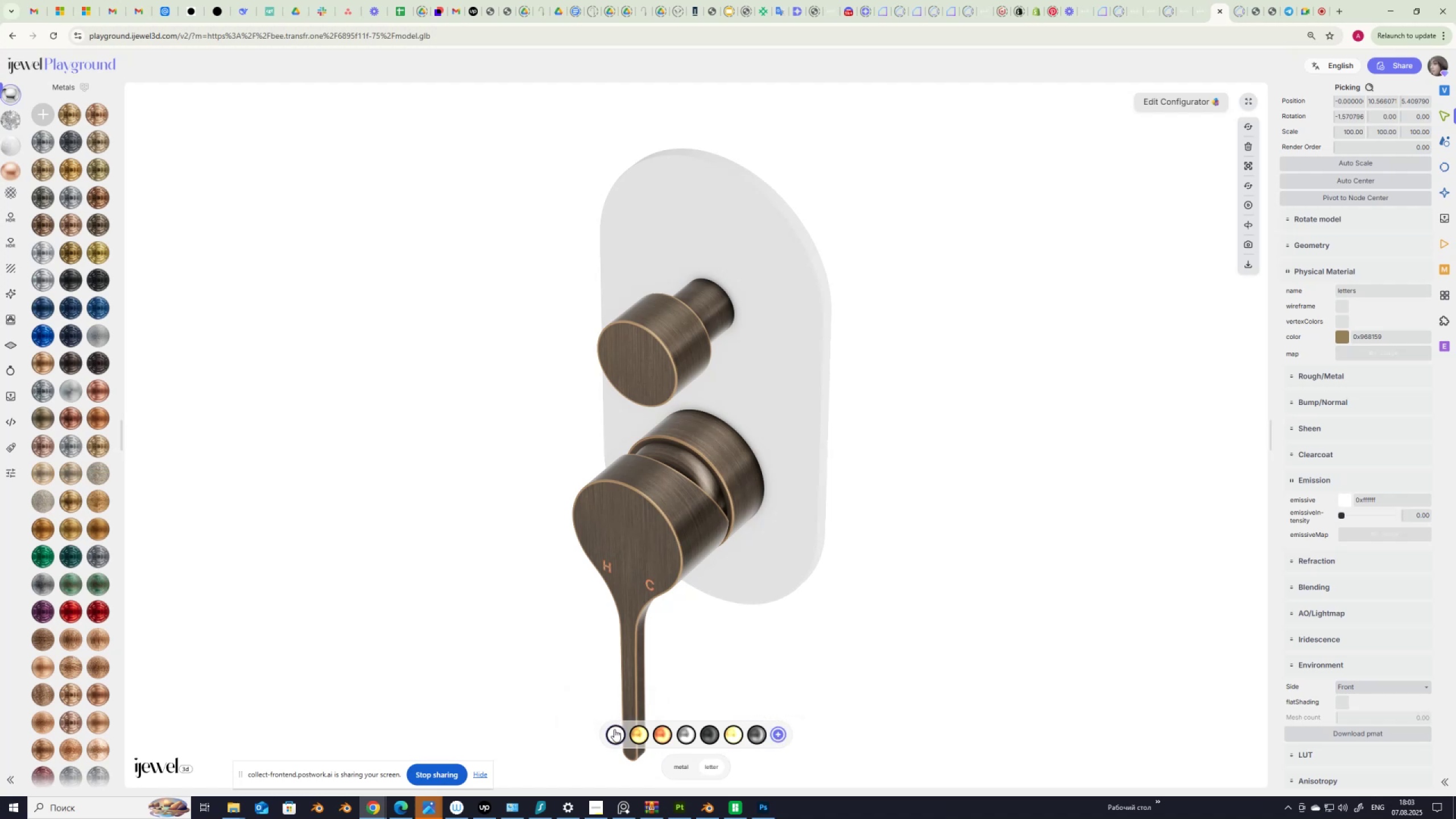 
right_click([613, 732])
 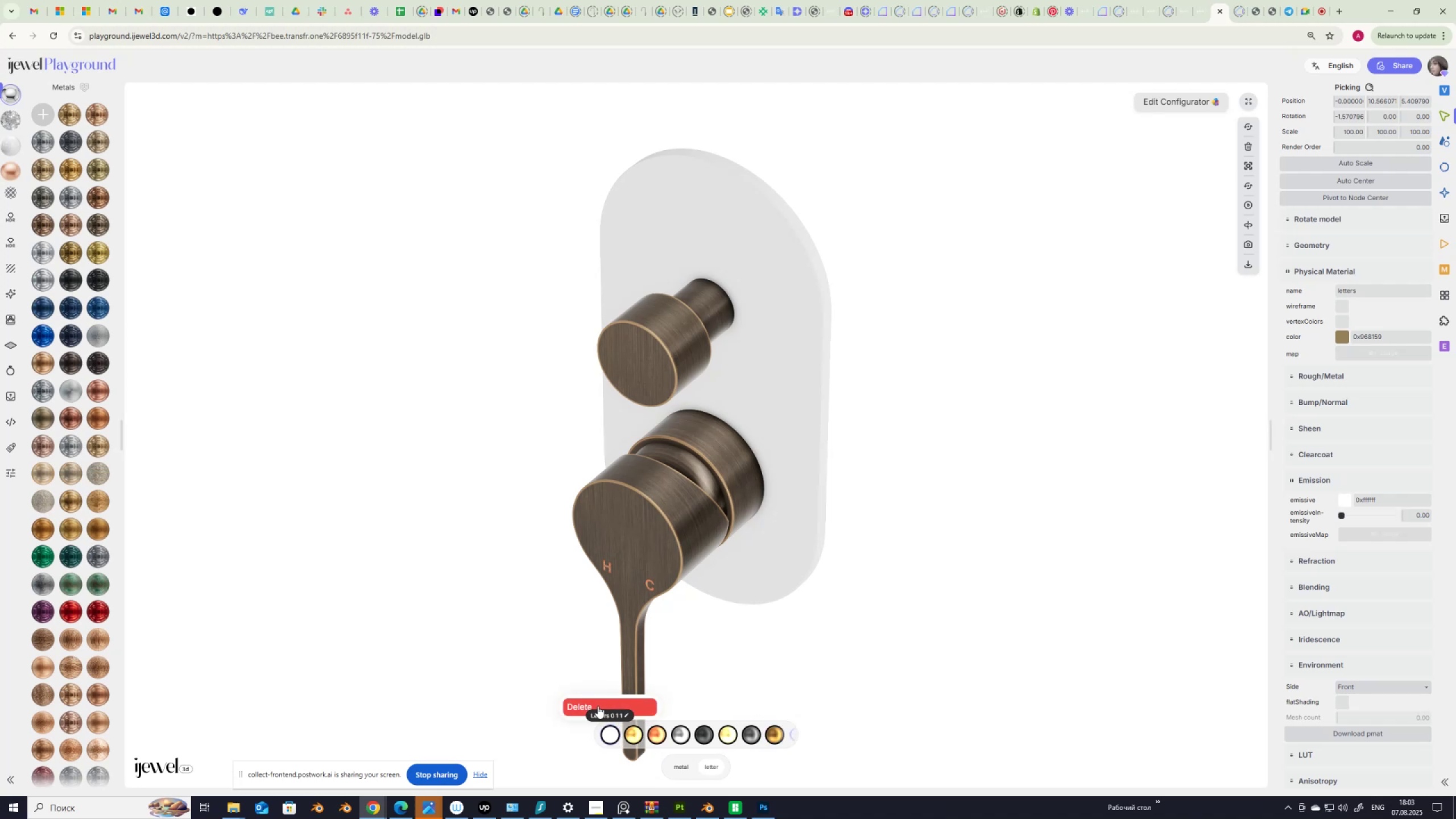 
left_click([595, 705])
 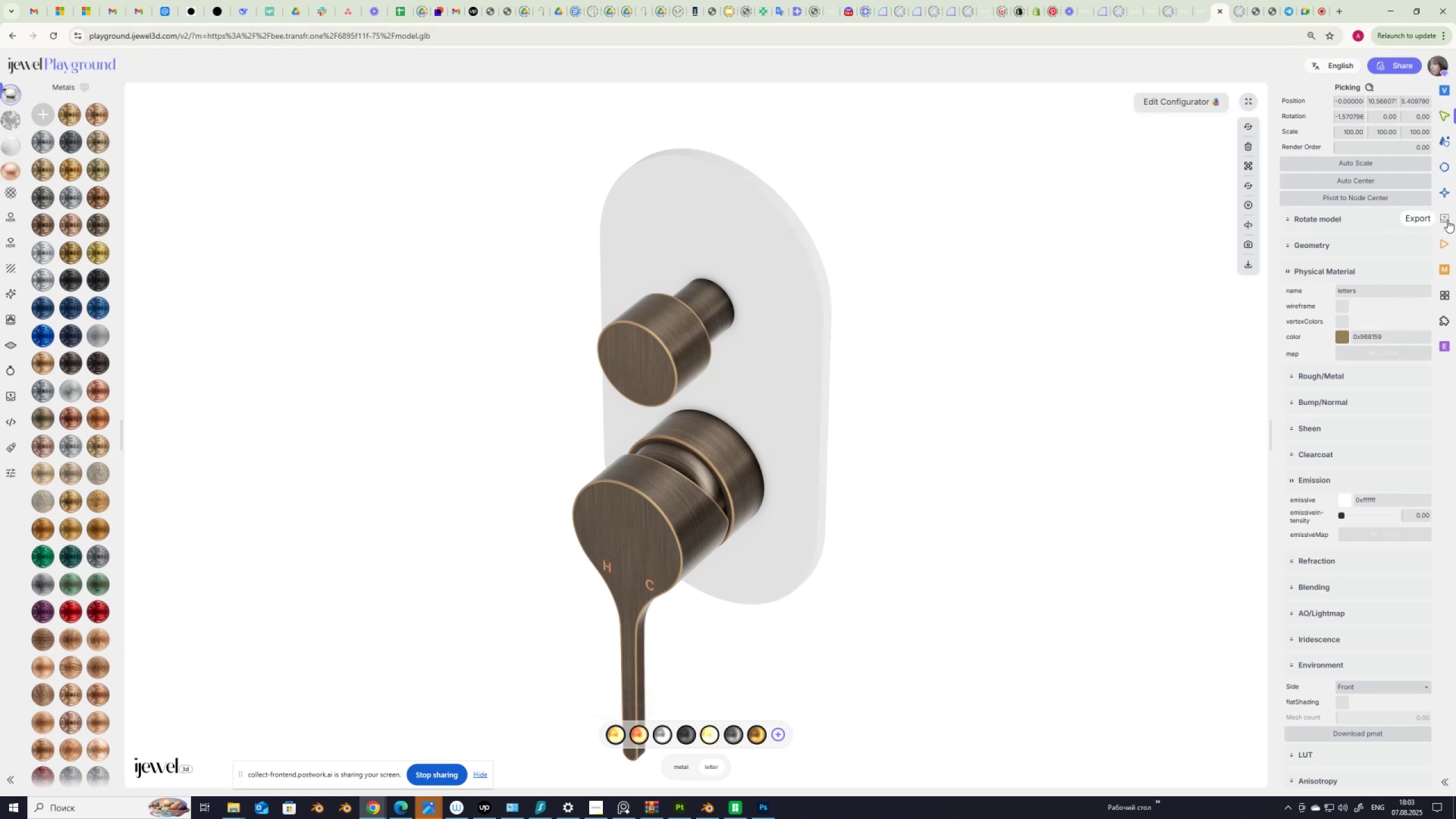 
wait(8.99)
 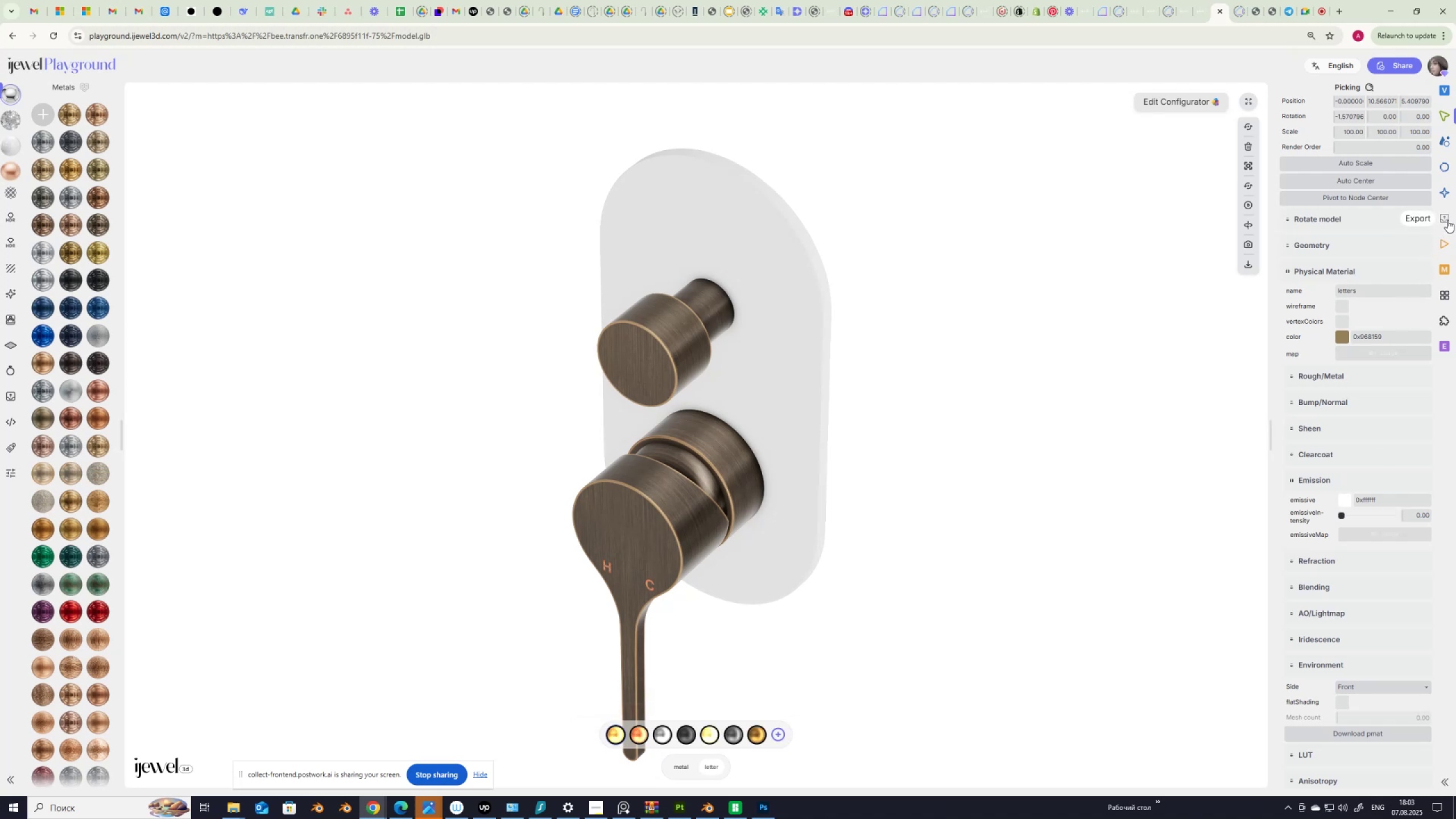 
left_click([1446, 193])
 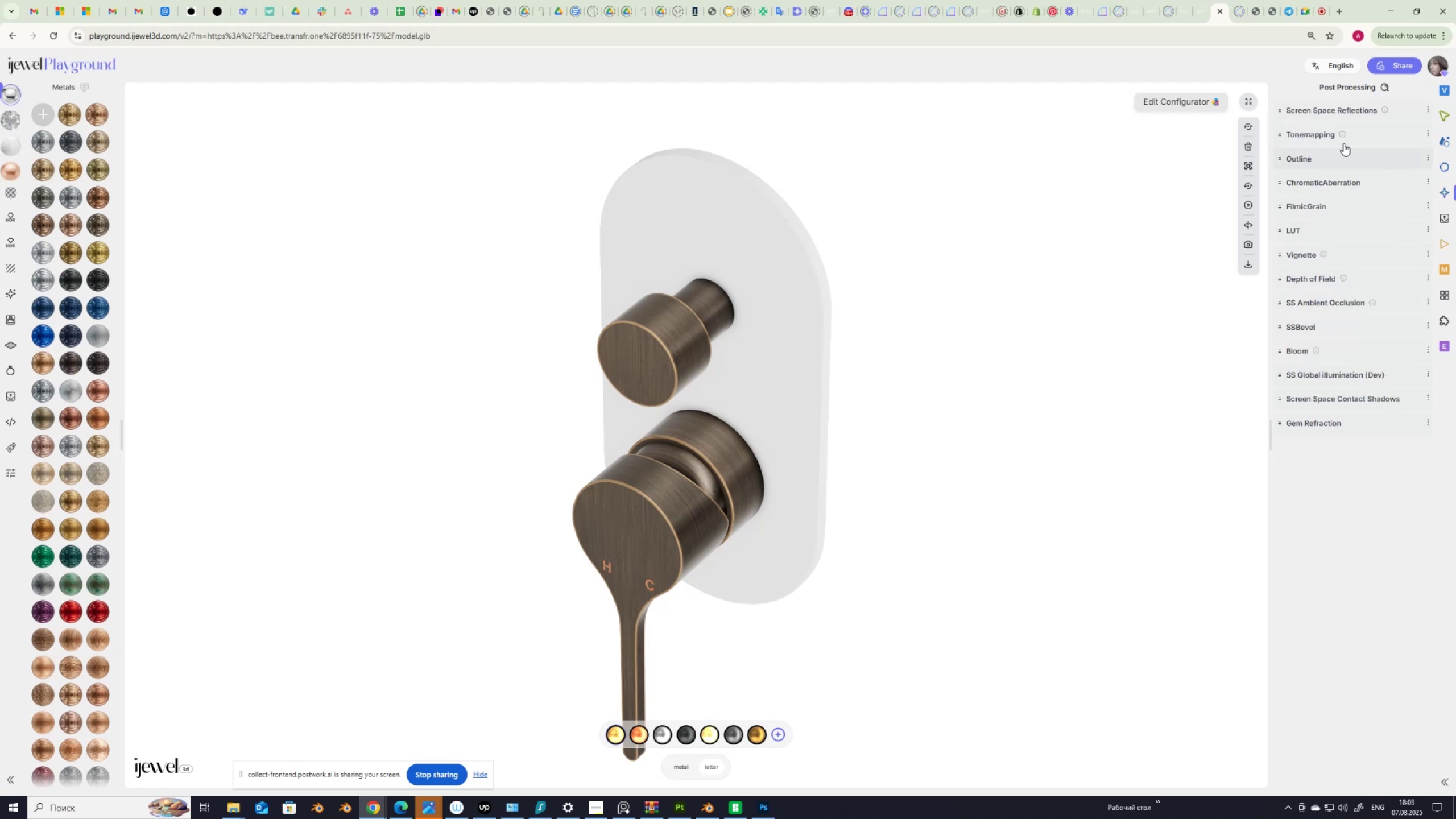 
left_click([1336, 133])
 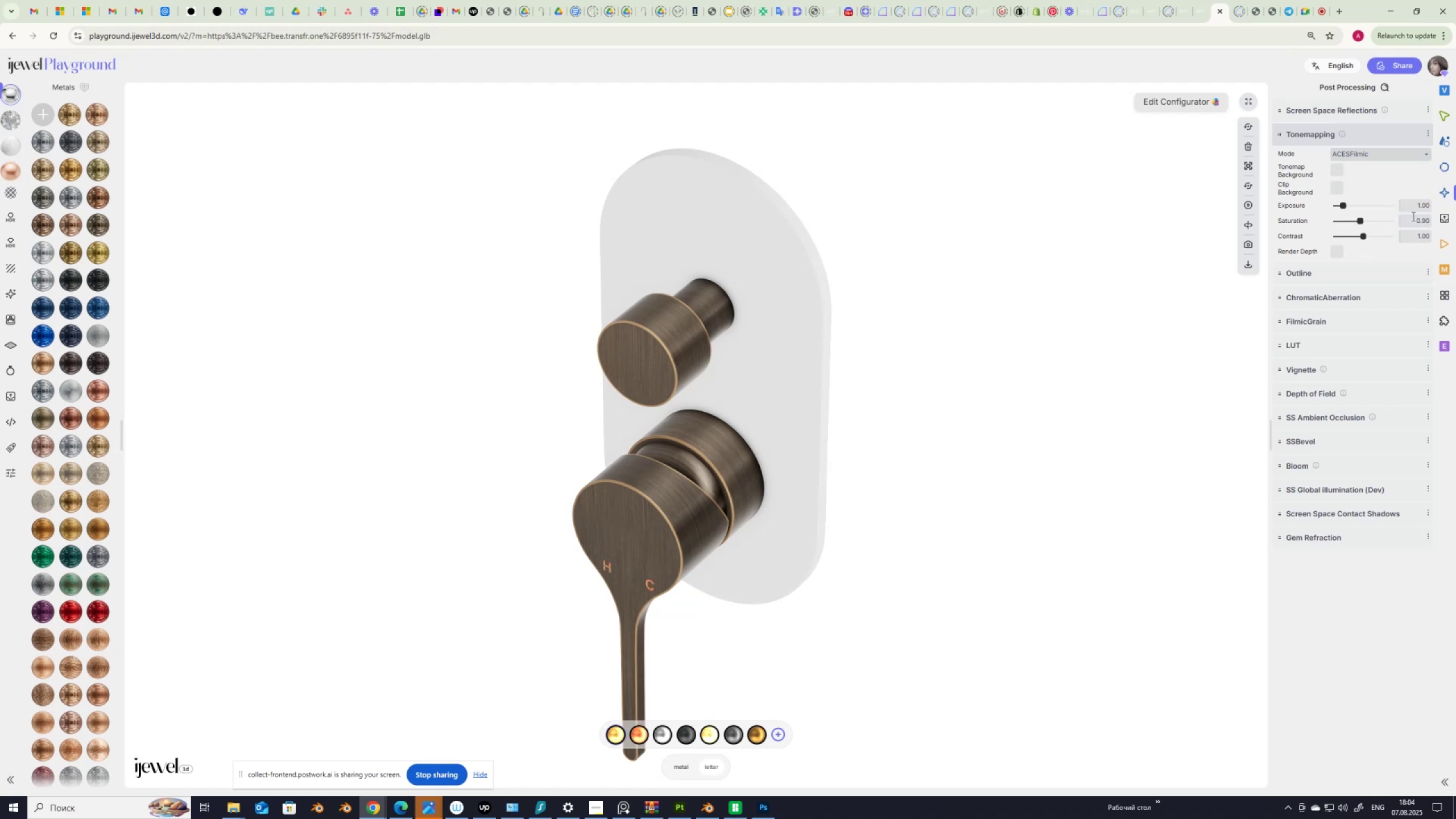 
wait(16.73)
 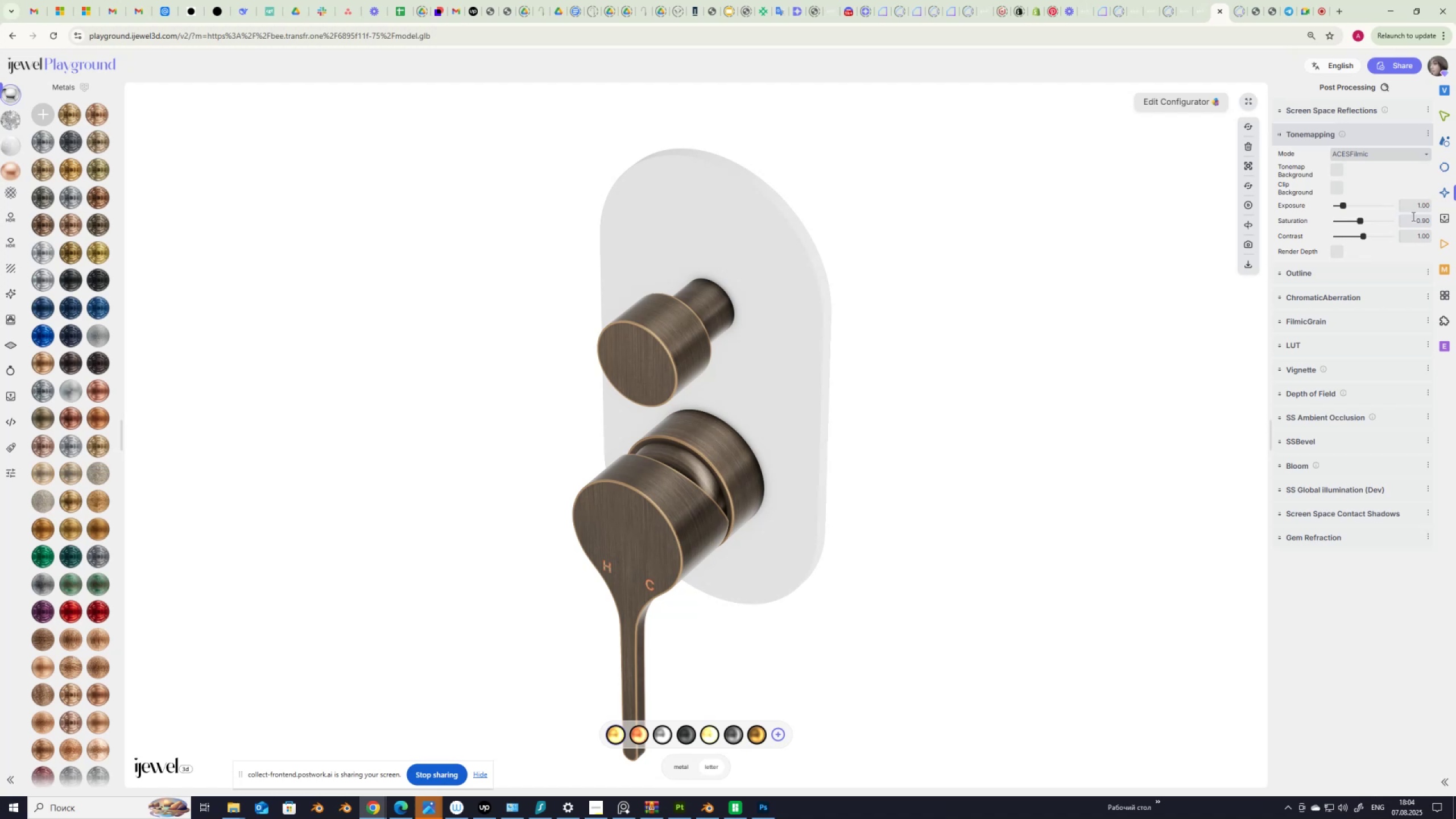 
left_click([785, 371])
 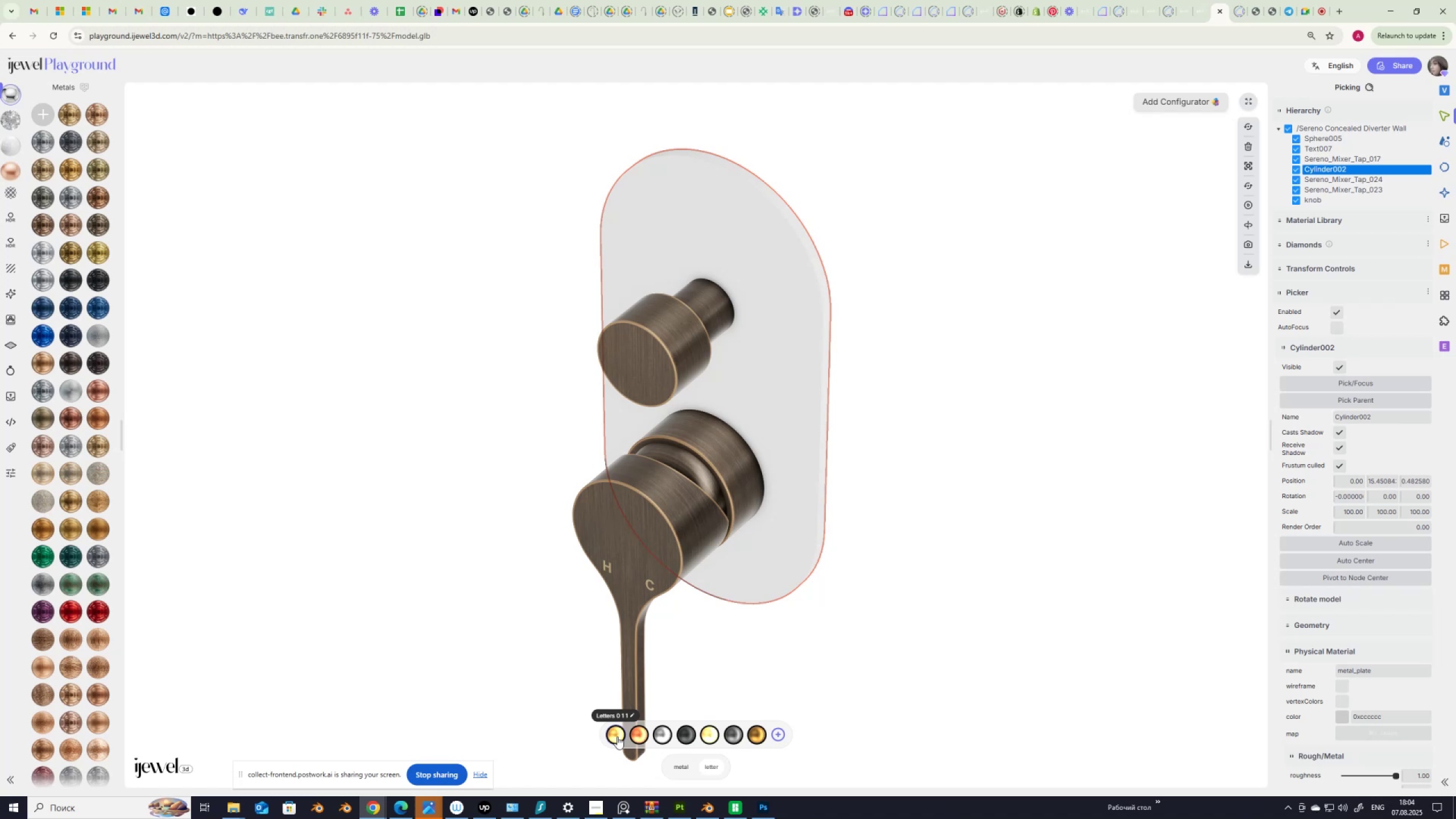 
wait(13.27)
 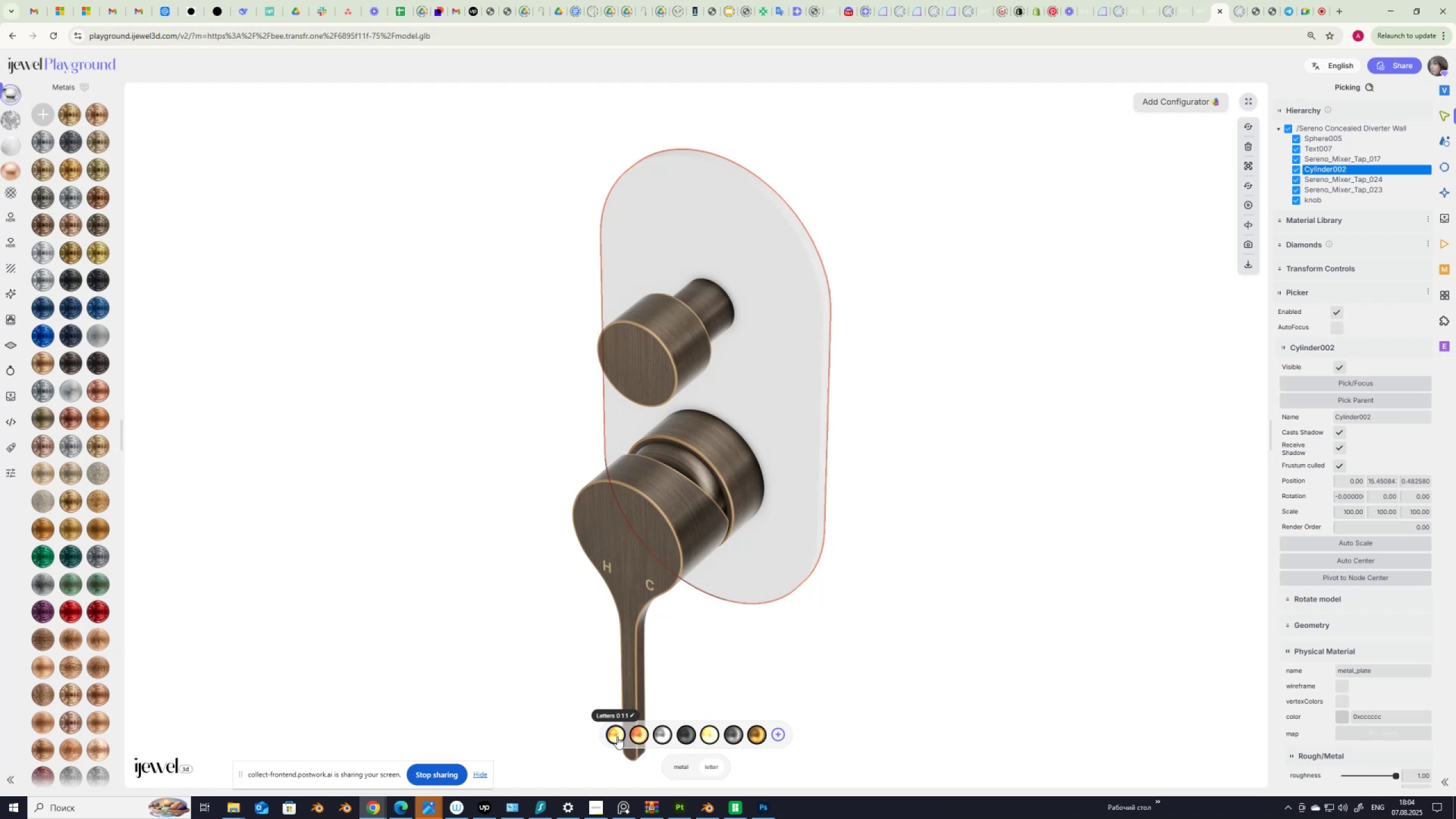 
left_click([617, 737])
 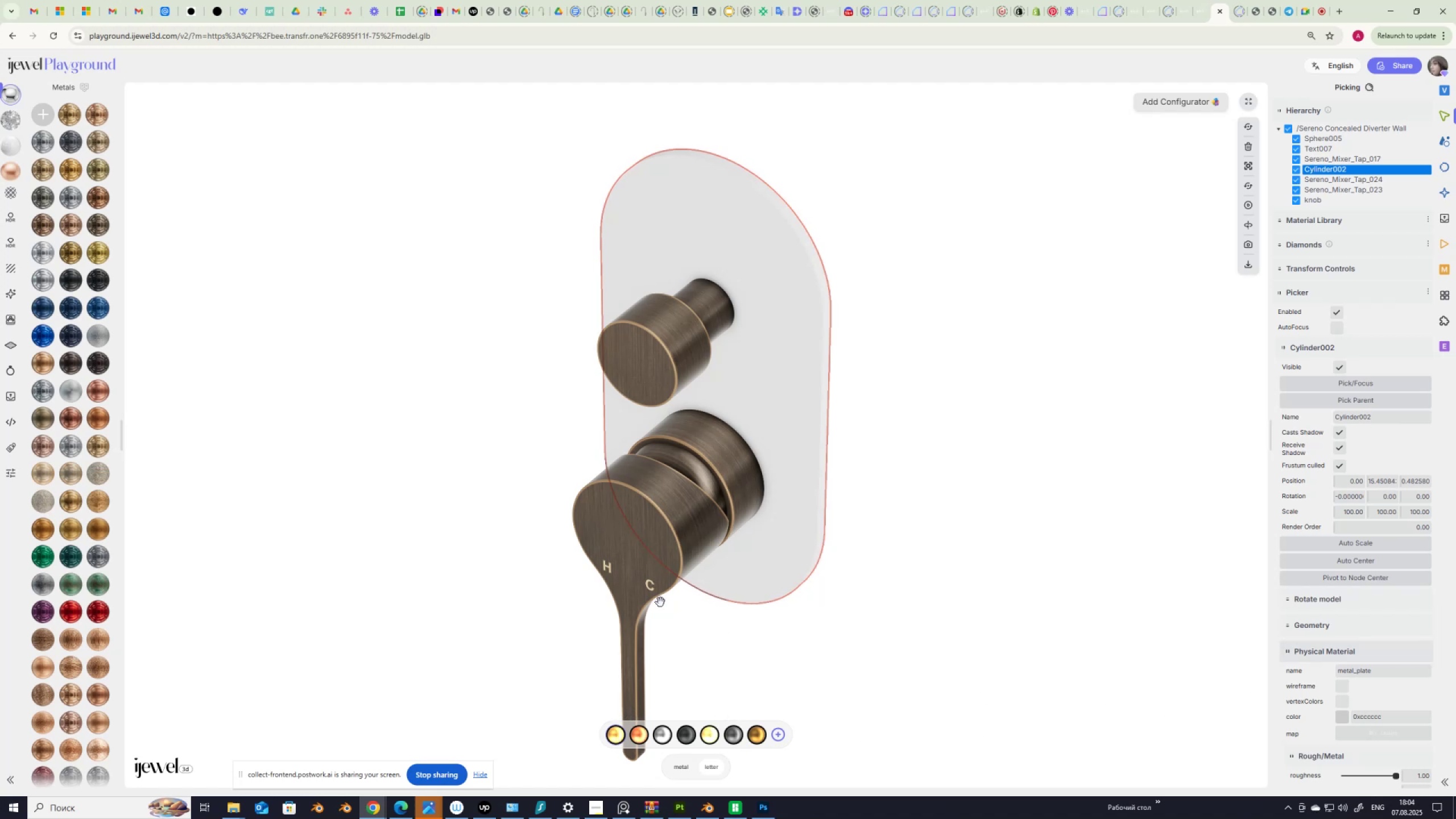 
left_click([622, 533])
 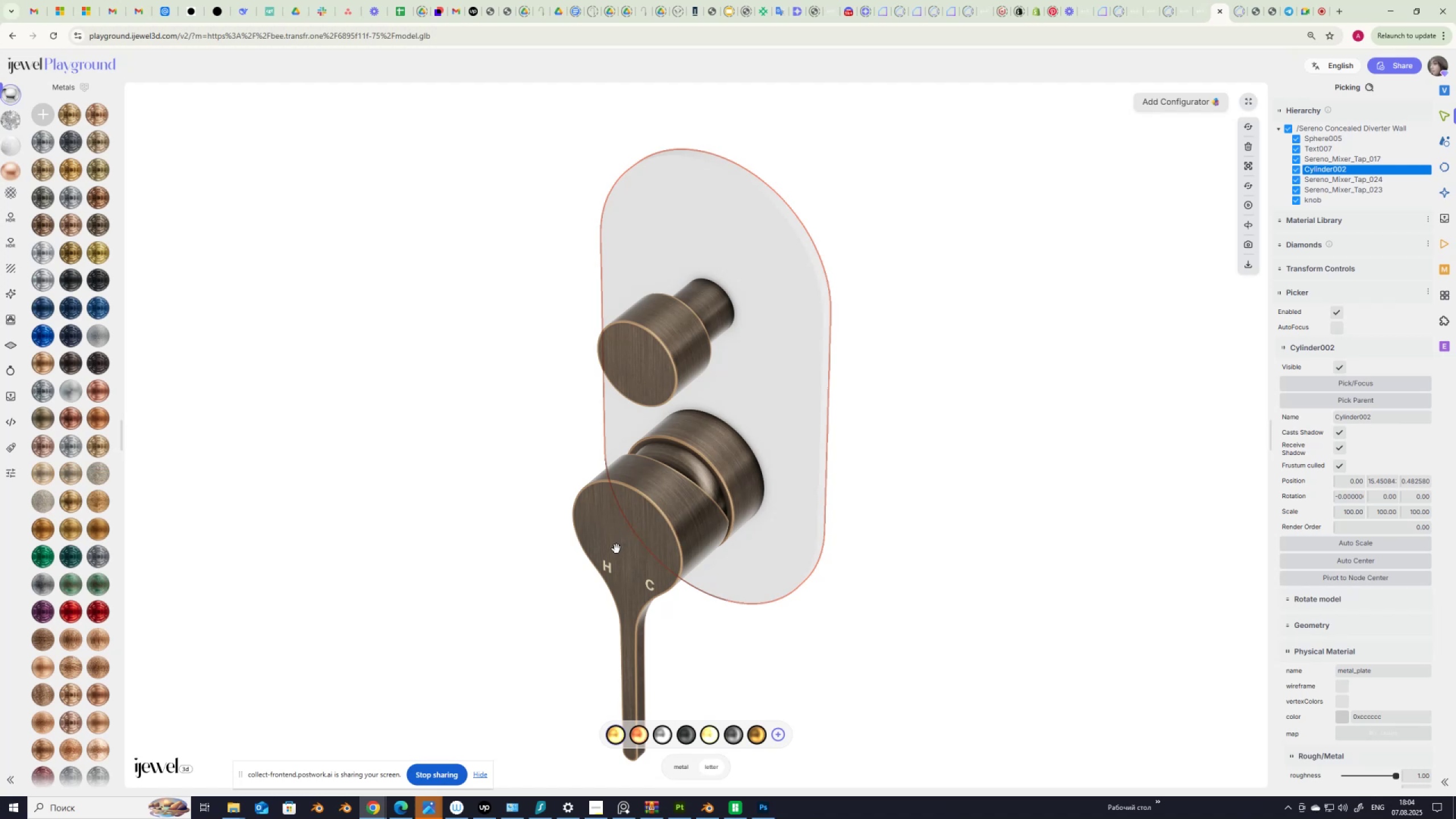 
wait(9.75)
 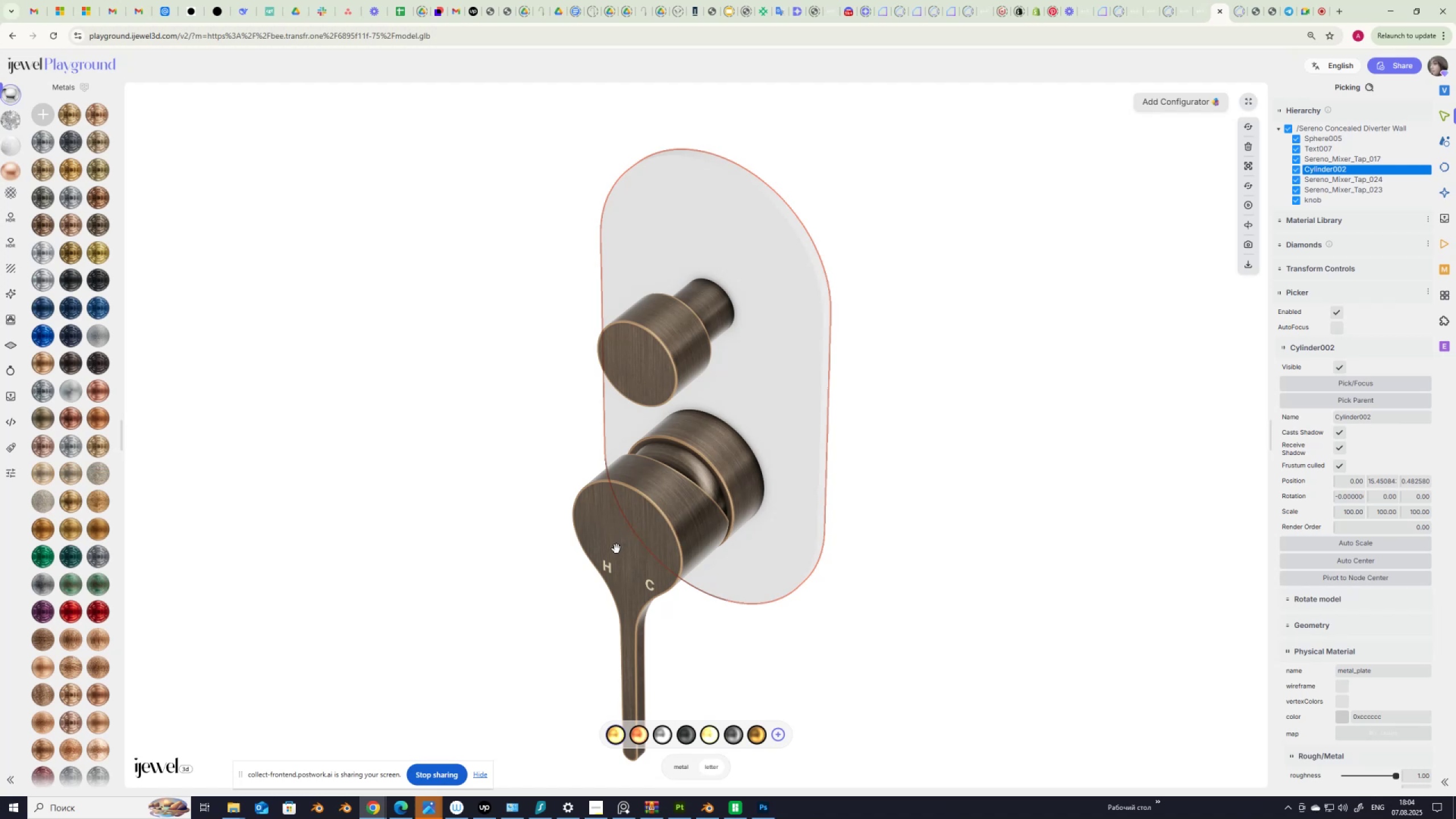 
left_click([638, 733])
 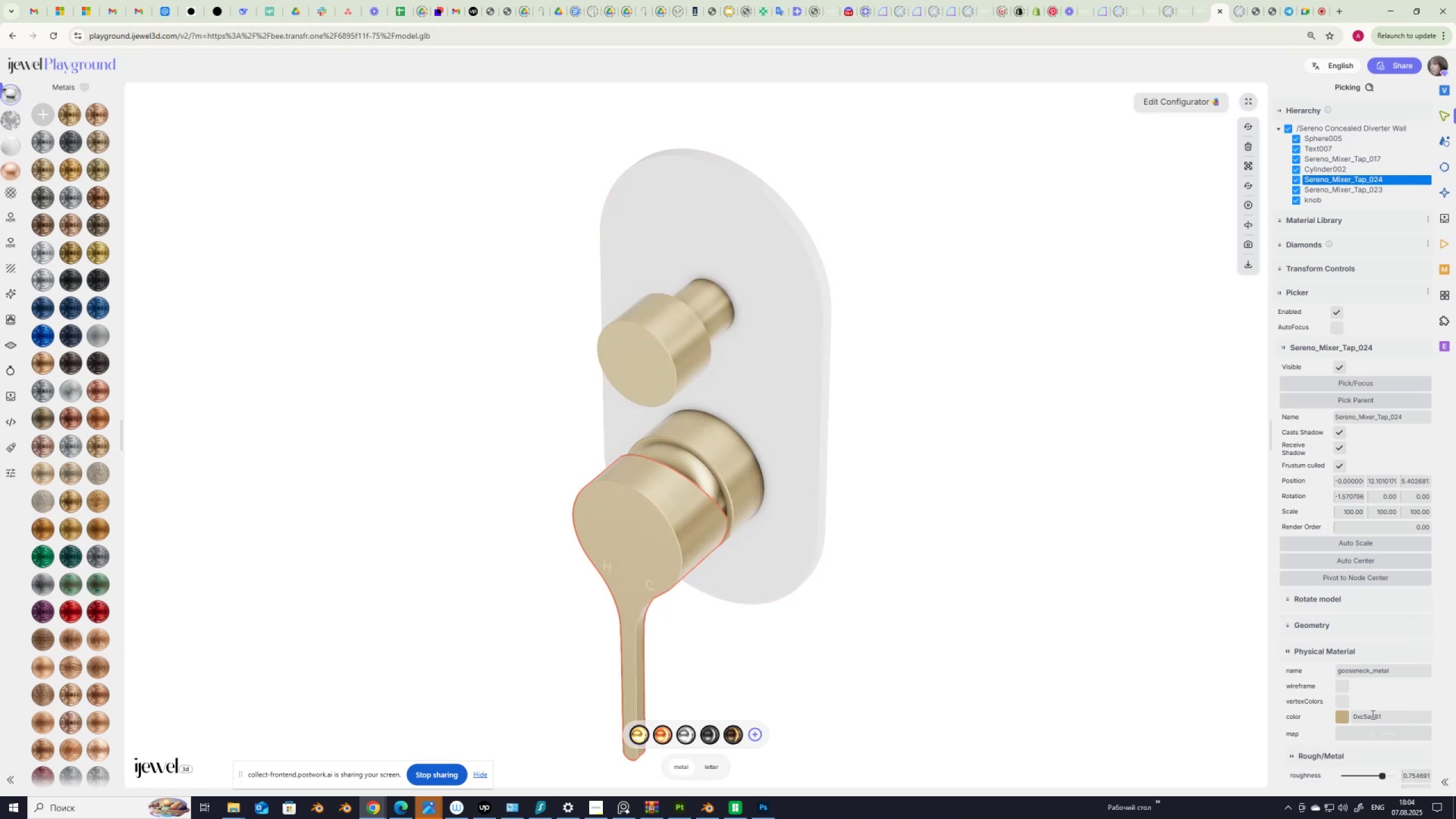 
left_click_drag(start_coordinate=[1385, 717], to_coordinate=[1333, 715])
 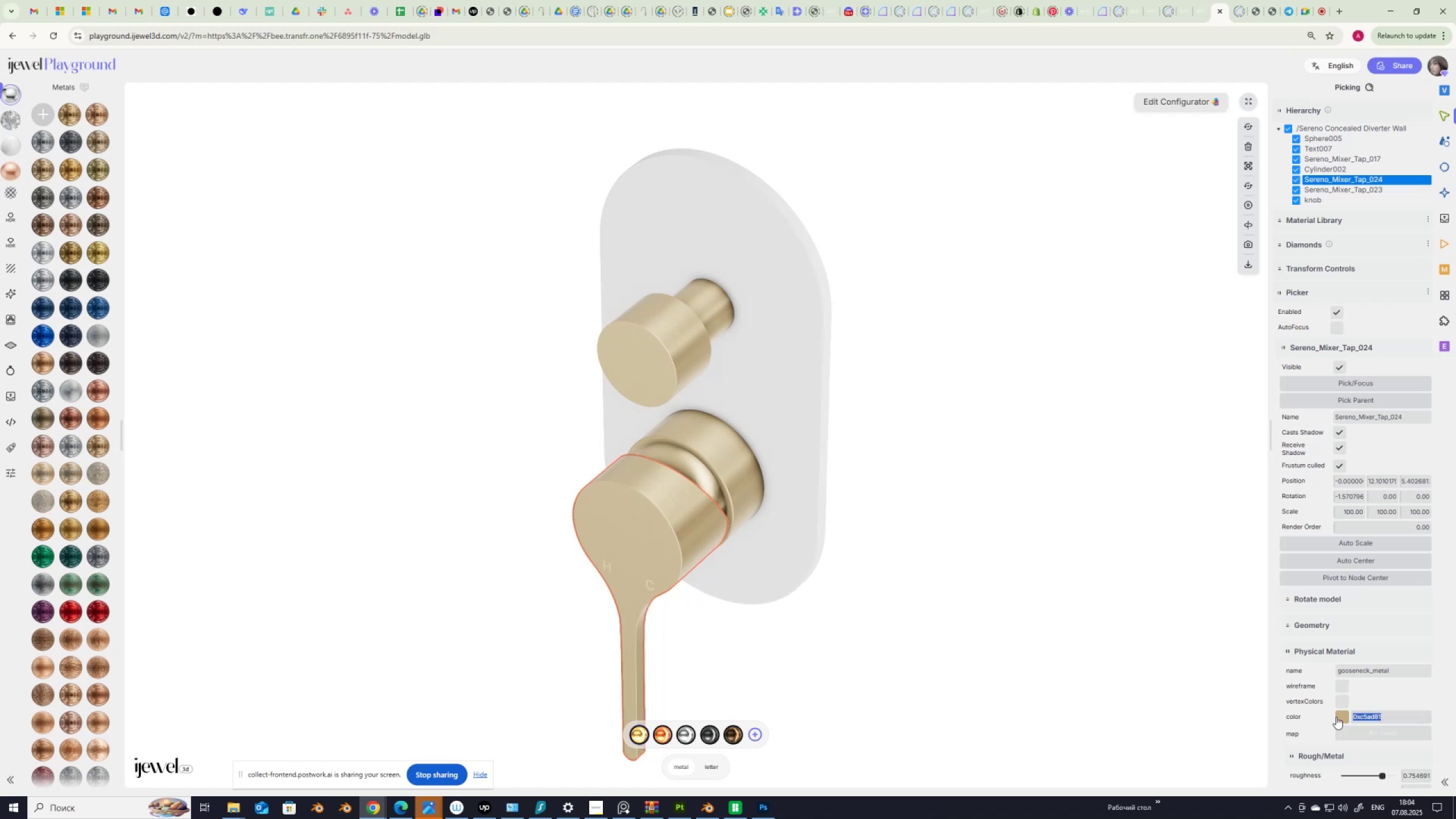 
key(Control+C)
 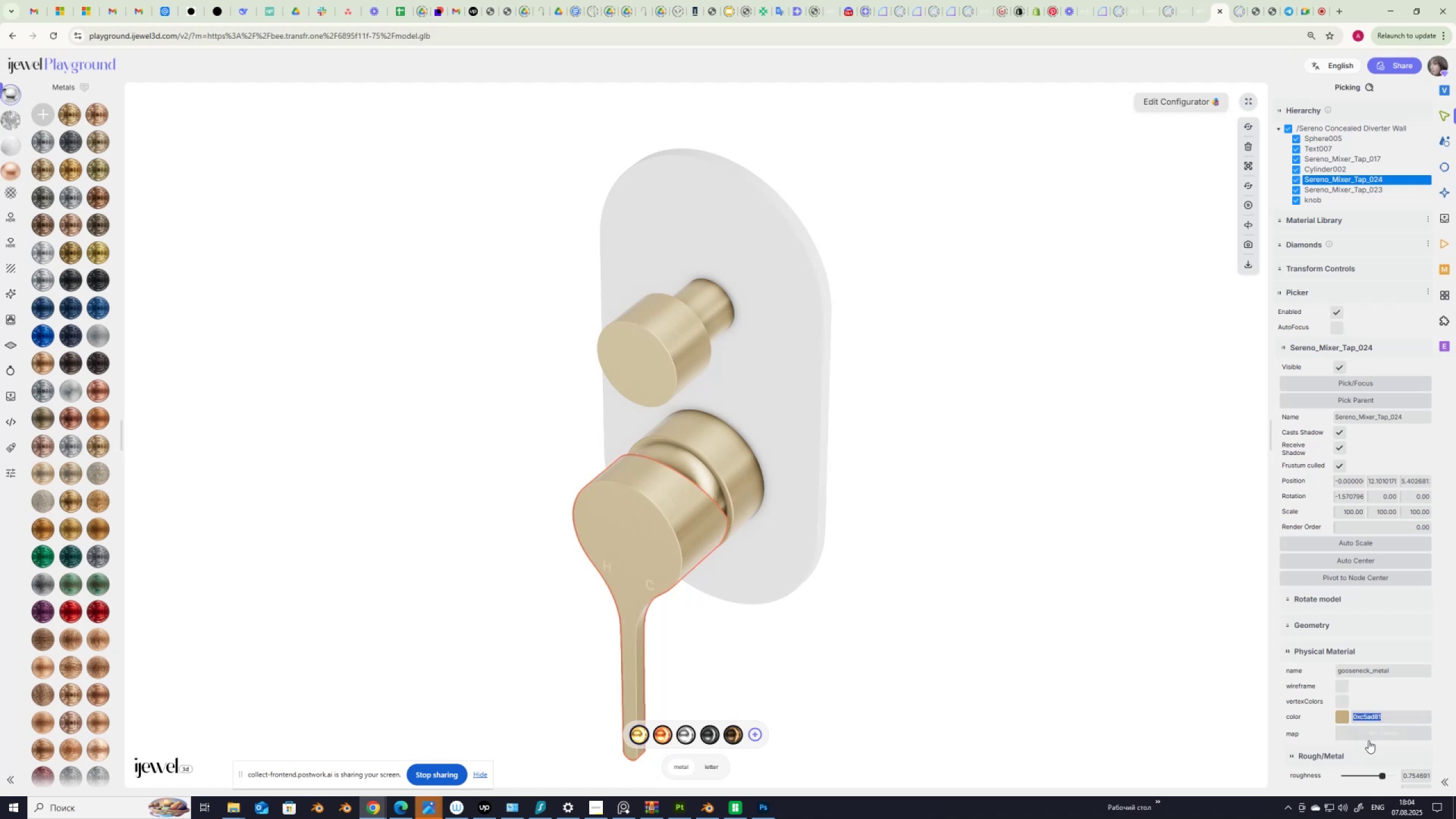 
scroll: coordinate [1355, 749], scroll_direction: down, amount: 6.0
 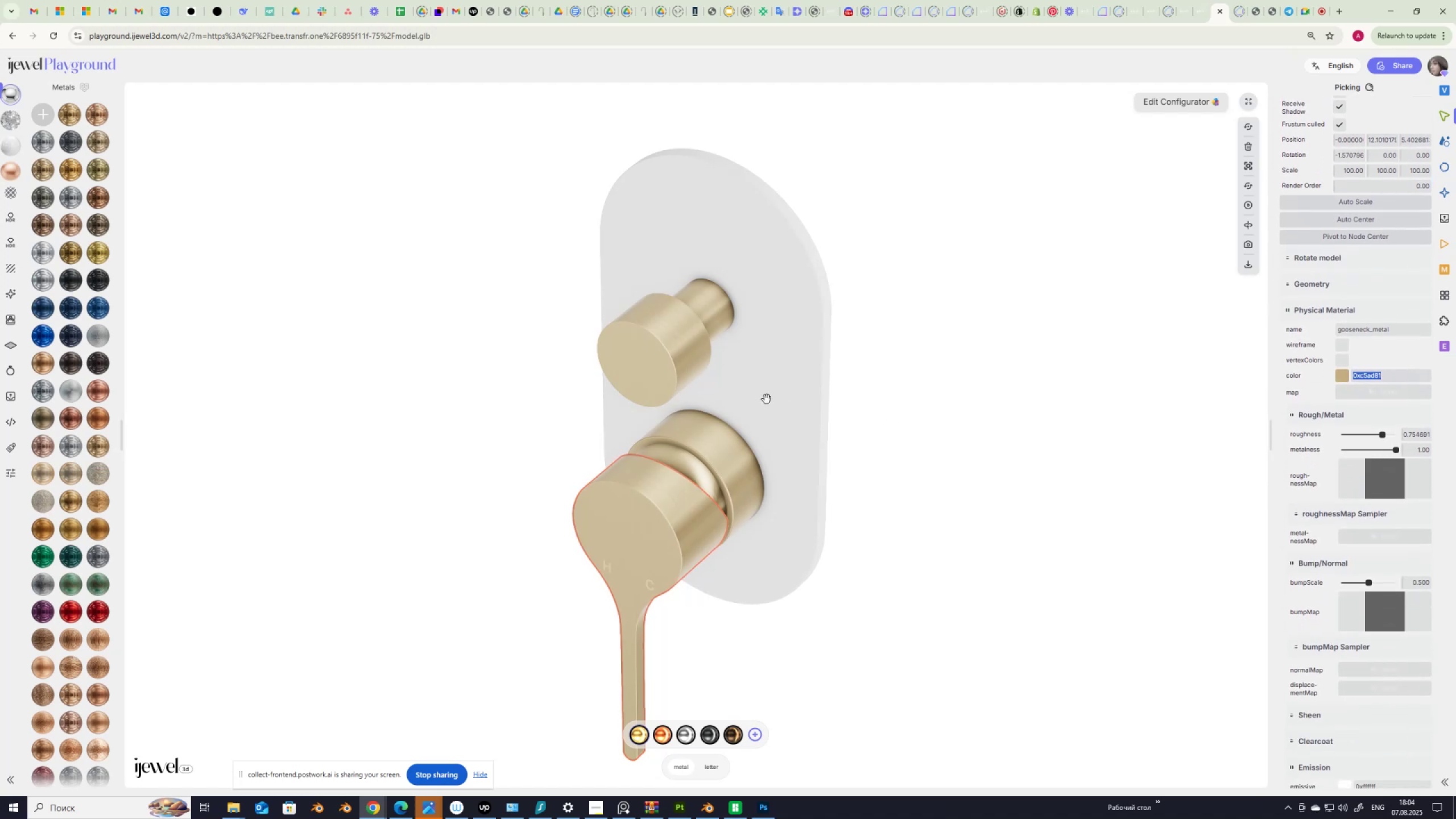 
left_click([767, 399])
 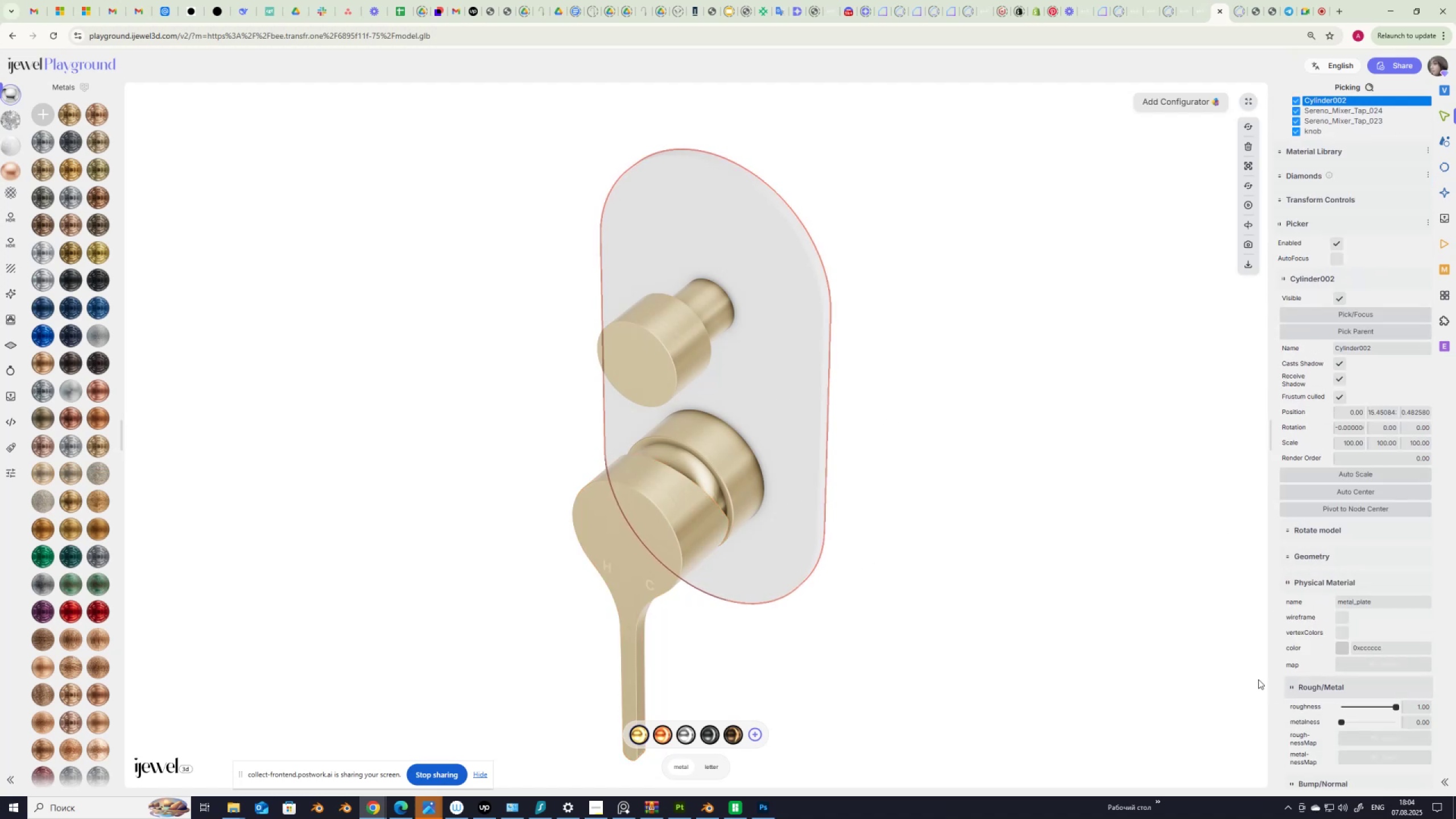 
left_click([1176, 108])
 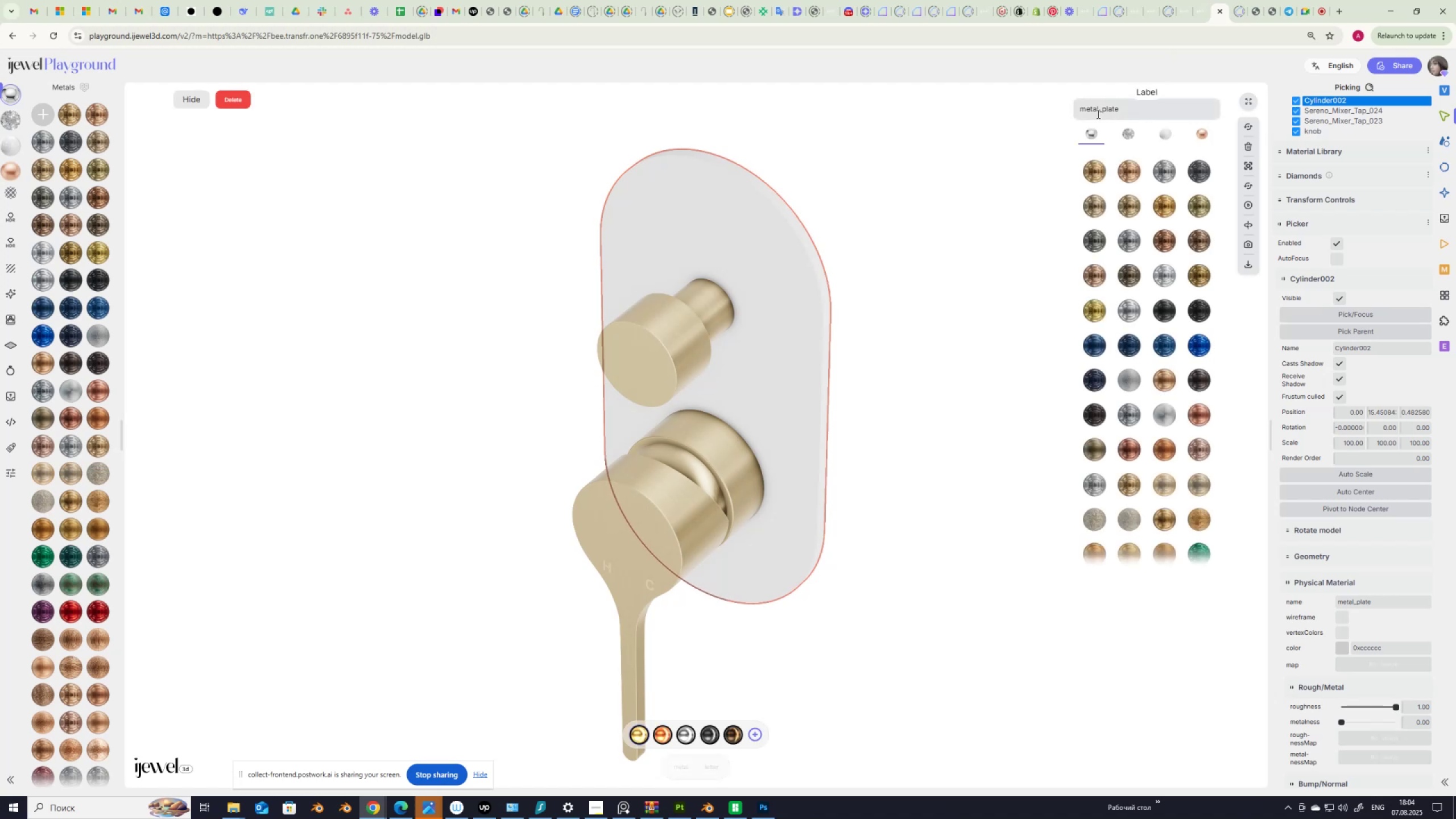 
left_click_drag(start_coordinate=[1097, 110], to_coordinate=[1058, 116])
 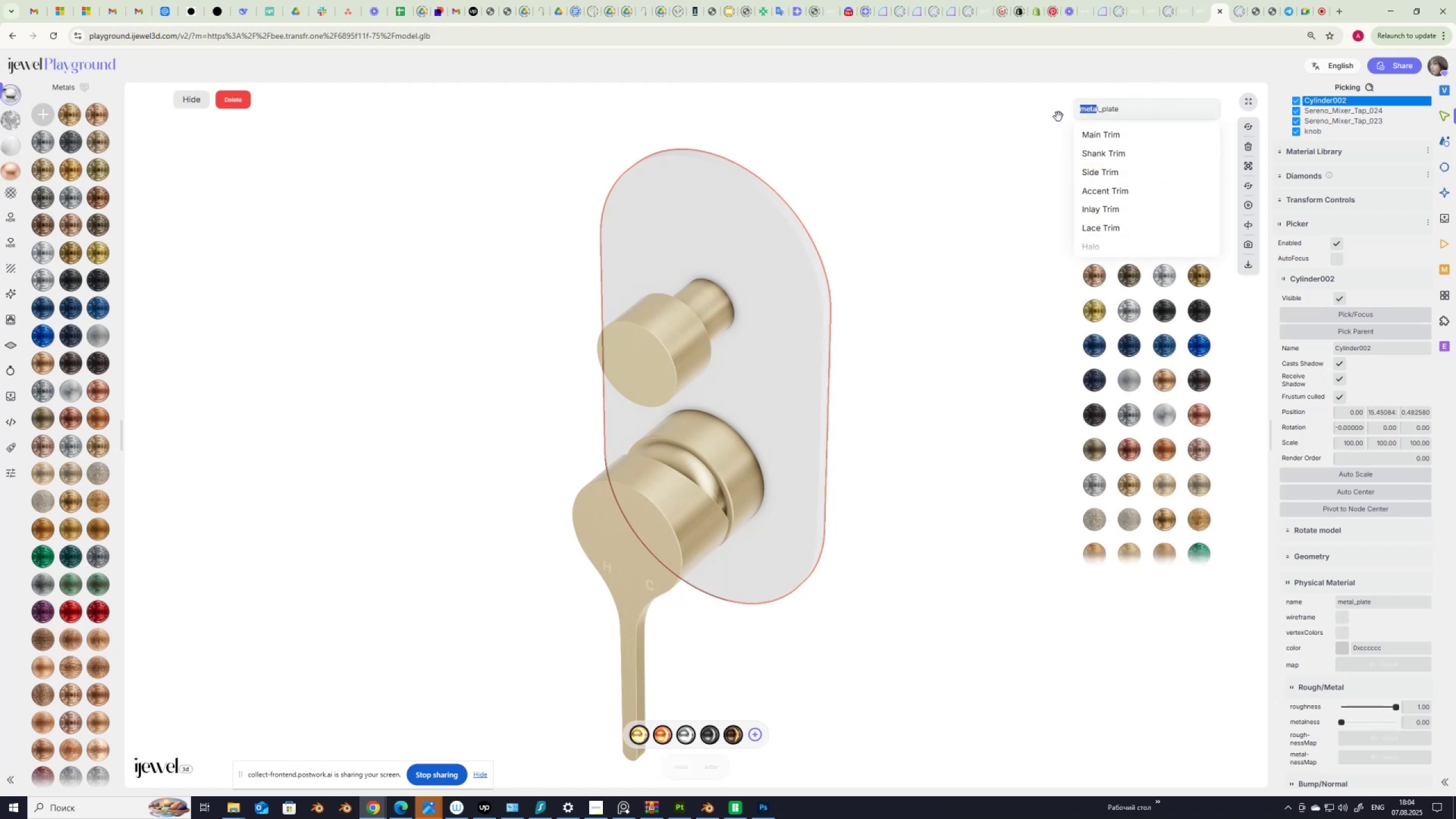 
key(Delete)
 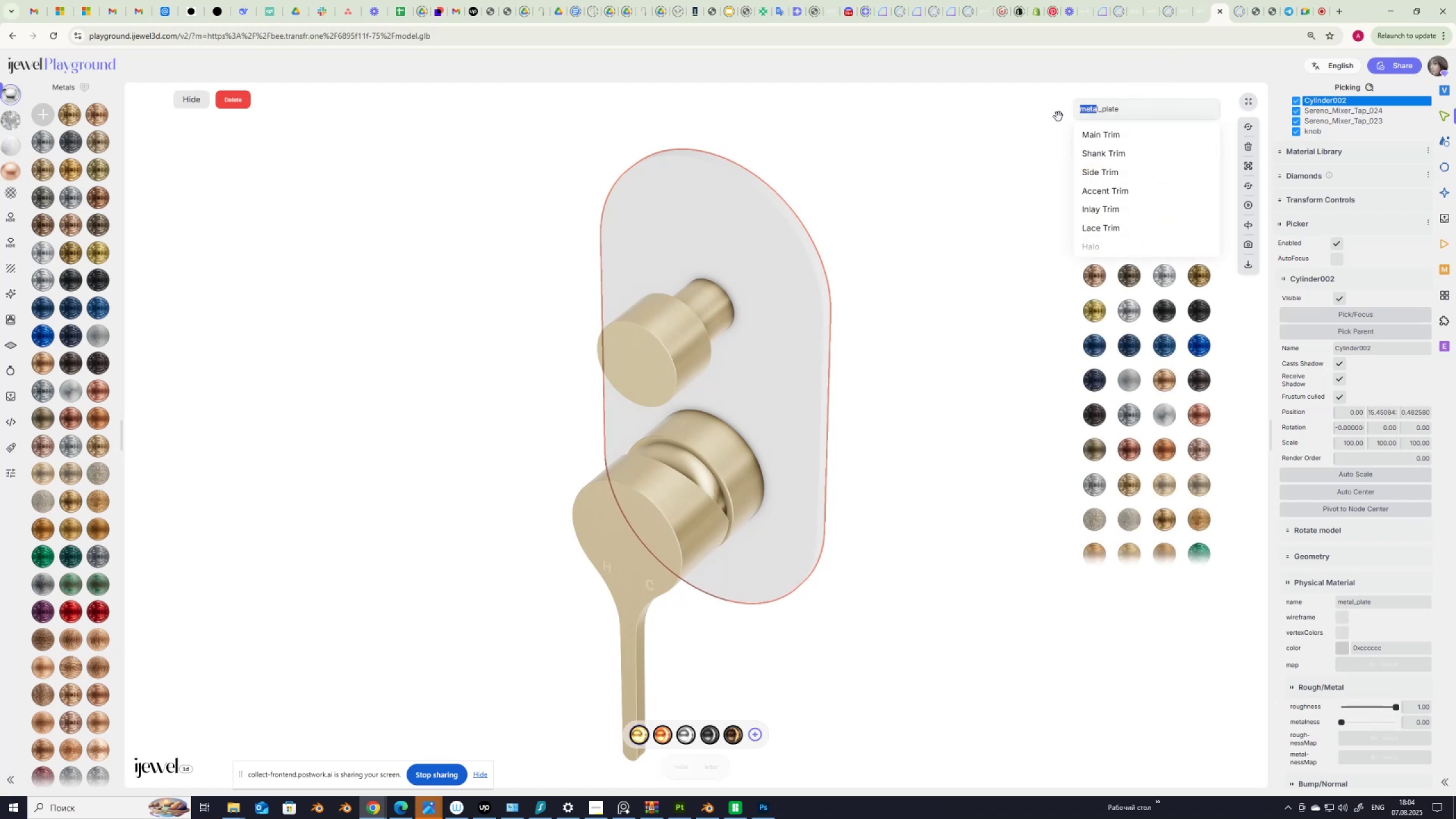 
key(Delete)
 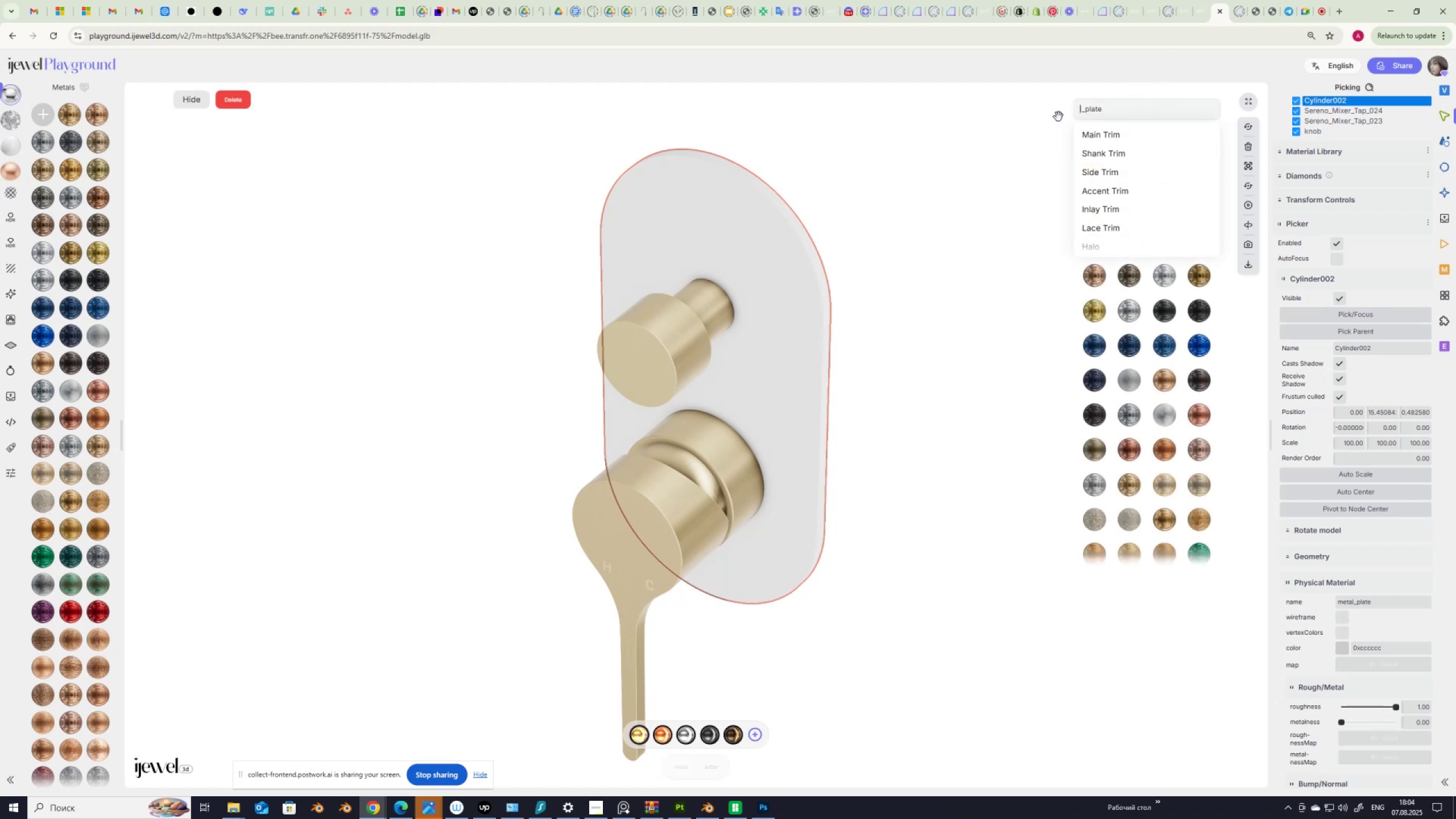 
key(Delete)
 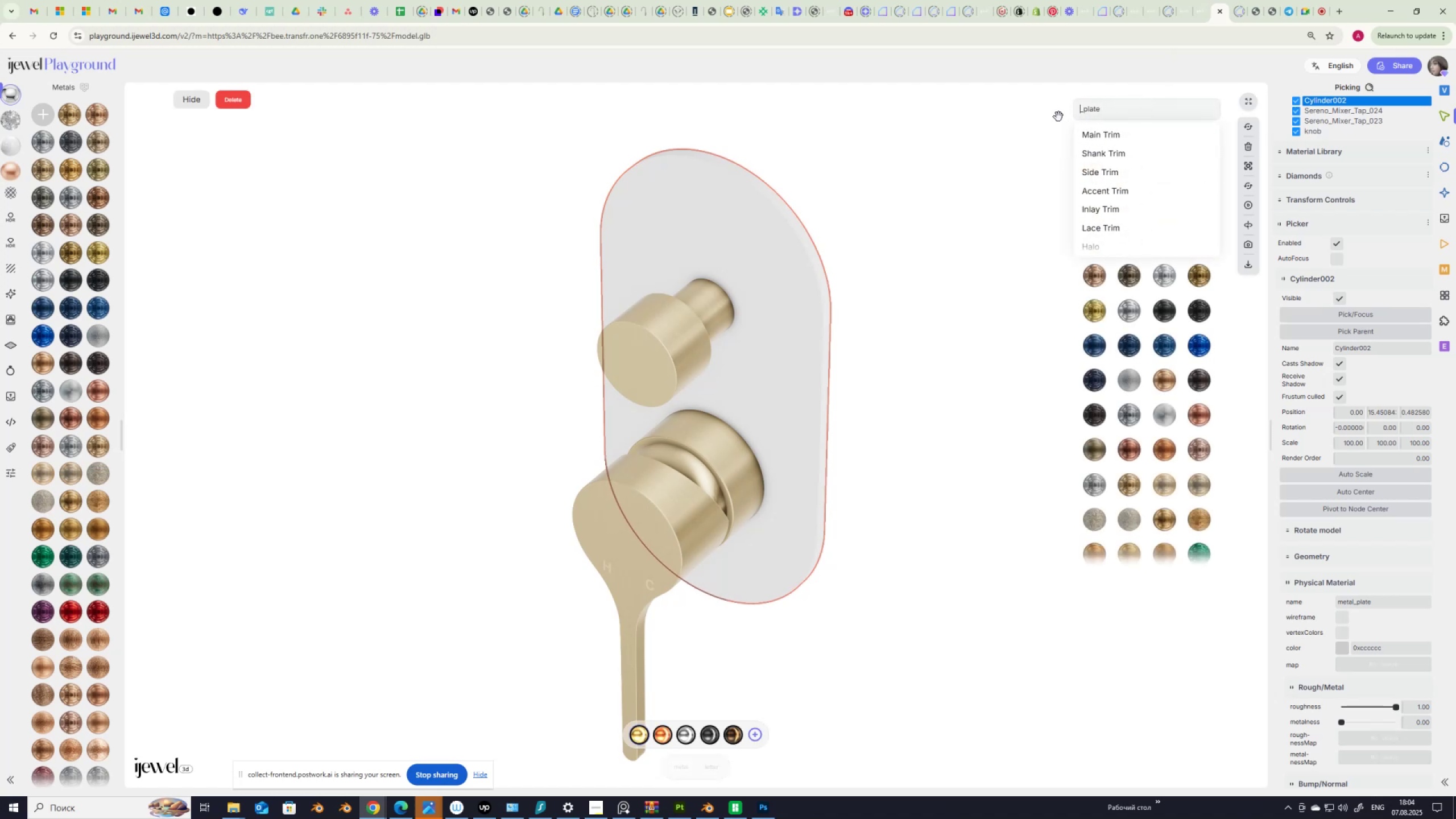 
key(Delete)
 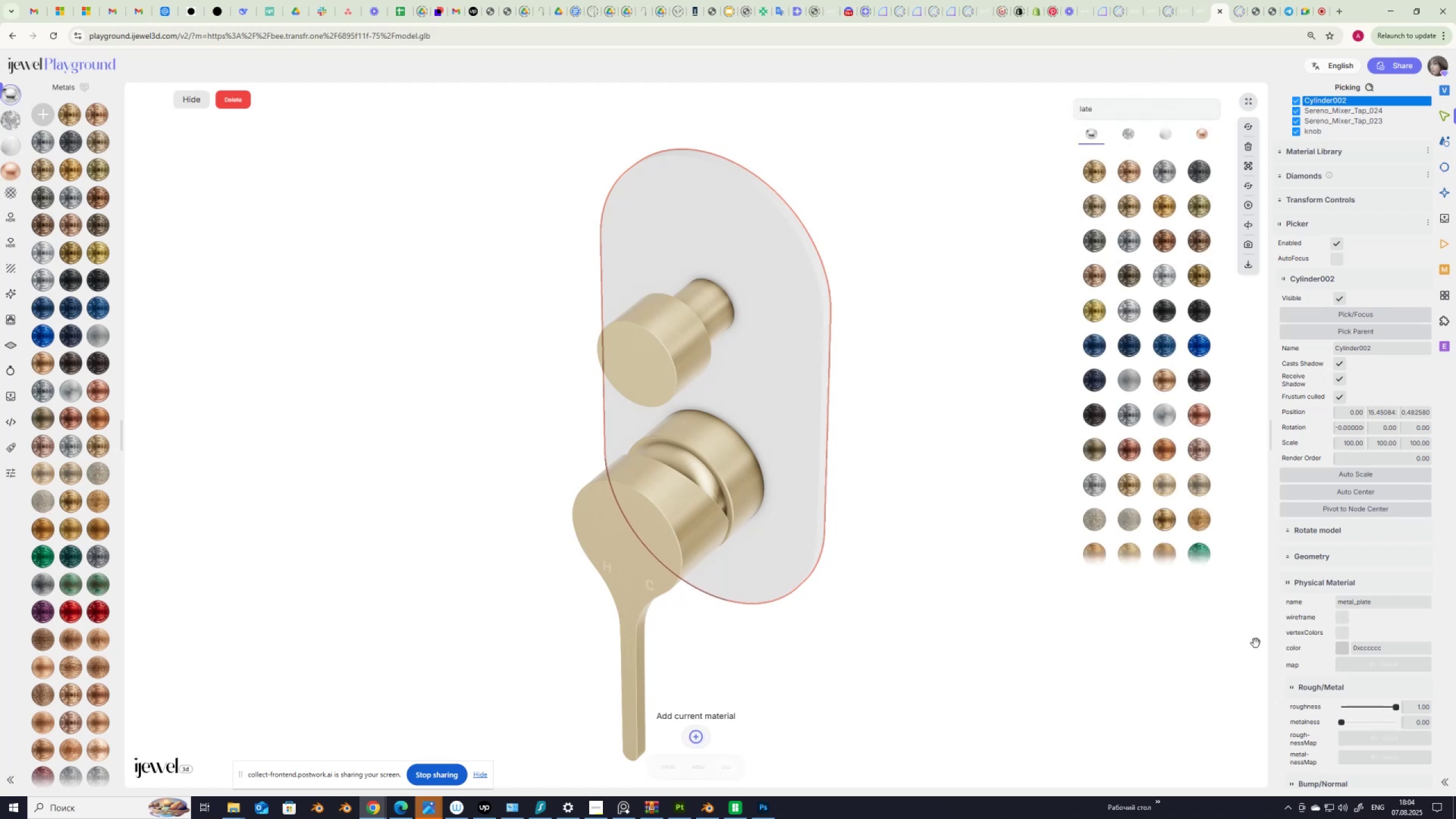 
left_click_drag(start_coordinate=[1382, 646], to_coordinate=[1337, 647])
 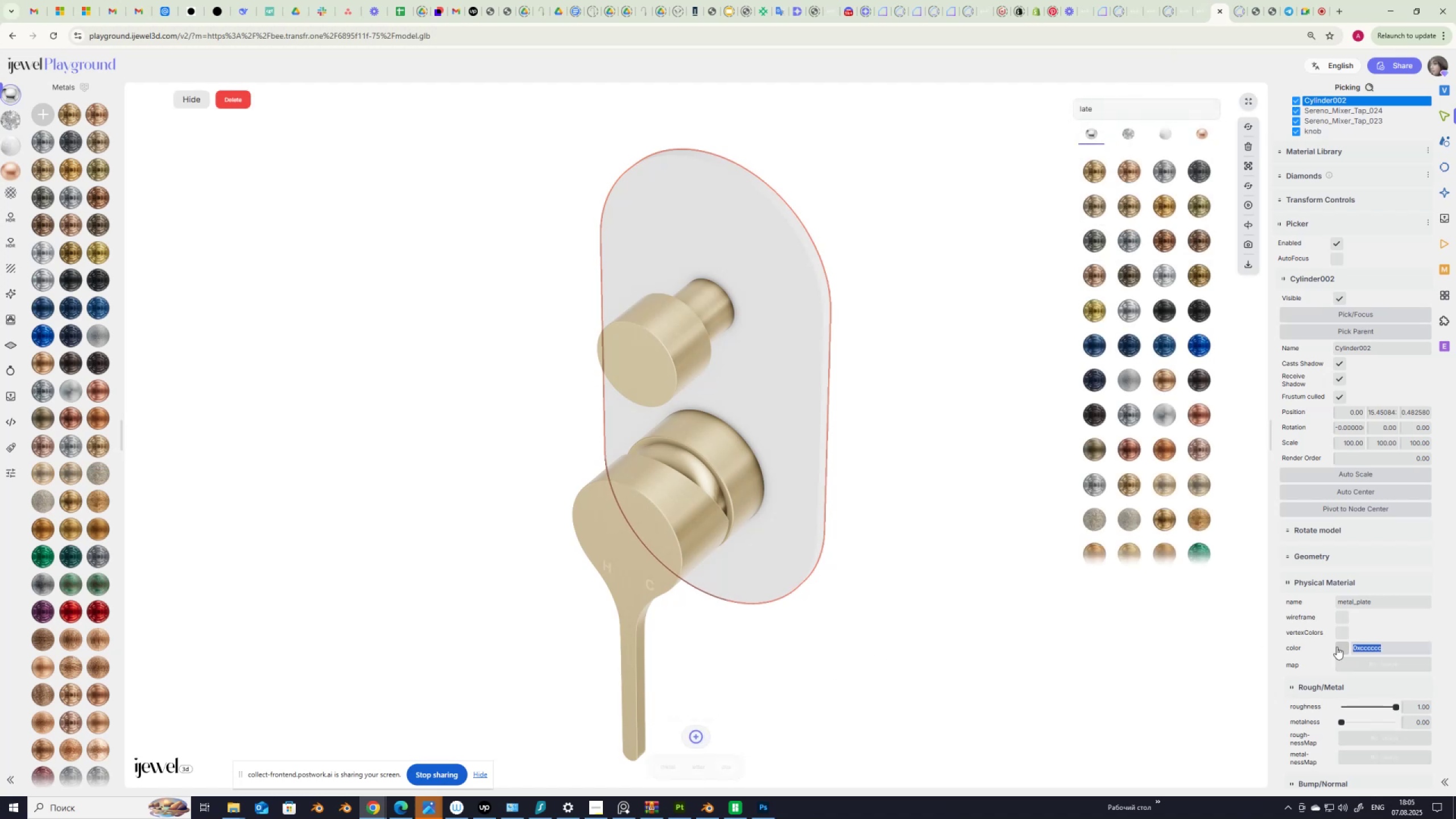 
key(Control+V)
 